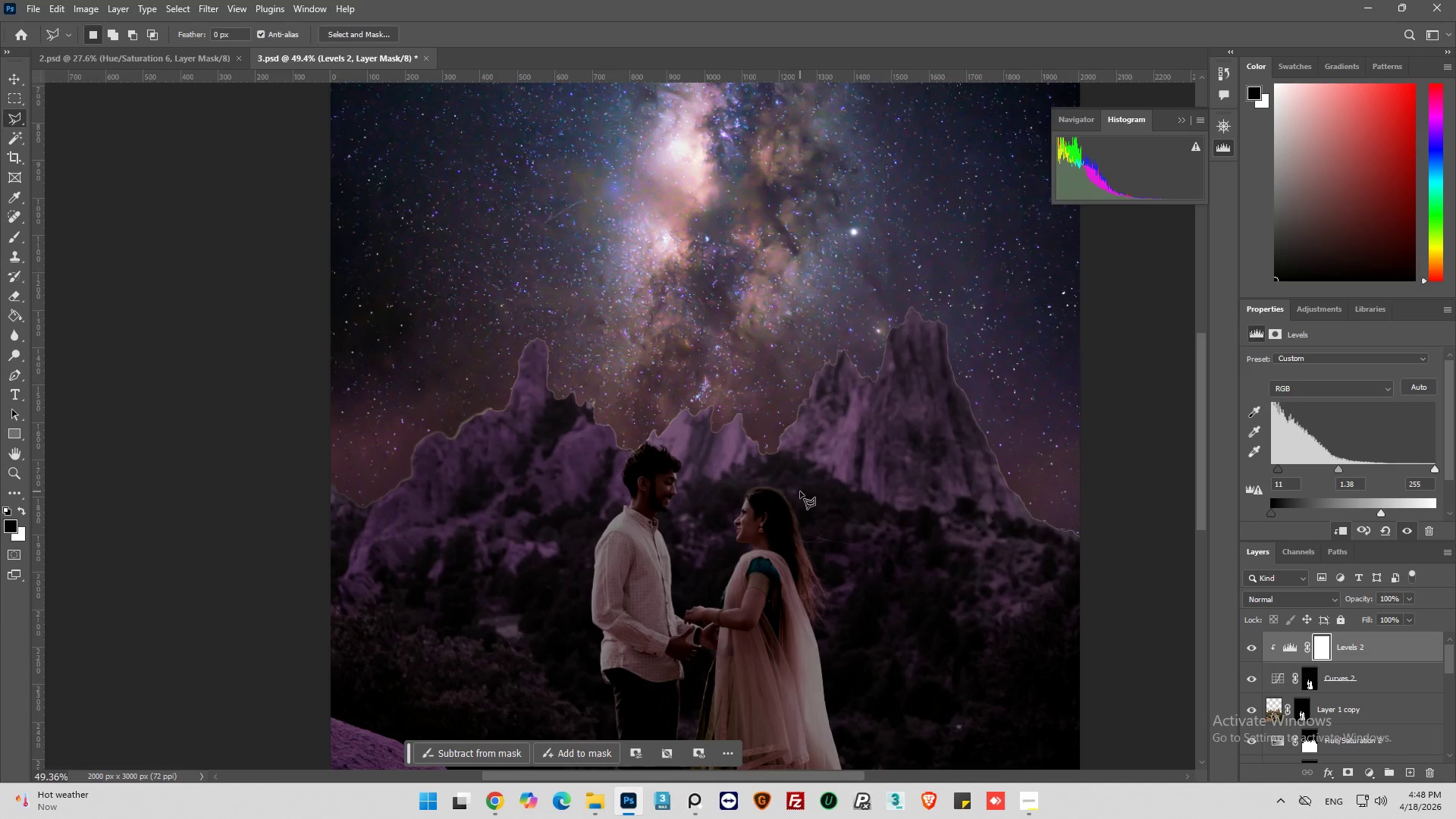 
scroll: coordinate [800, 491], scroll_direction: down, amount: 5.0
 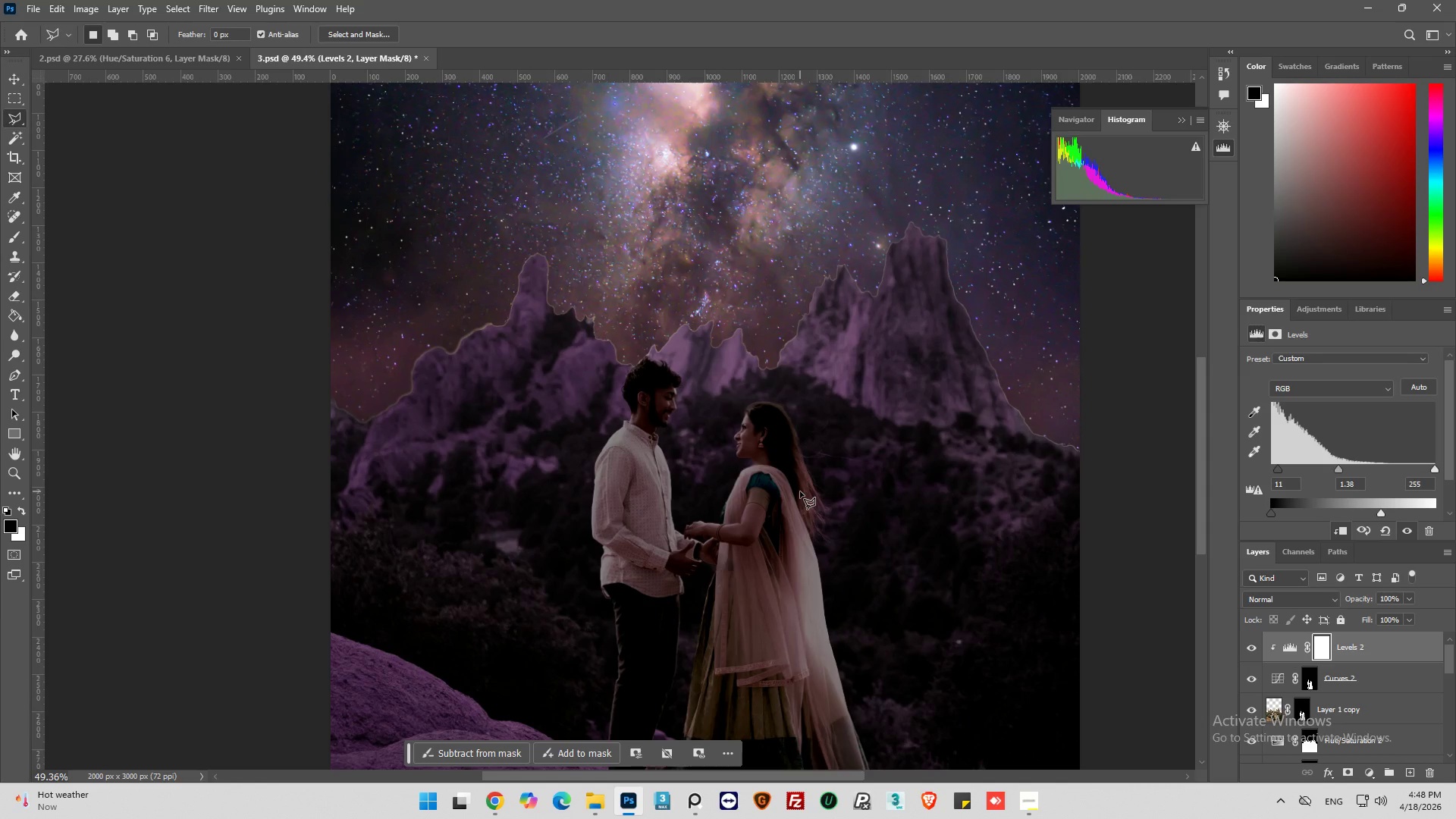 
wait(8.31)
 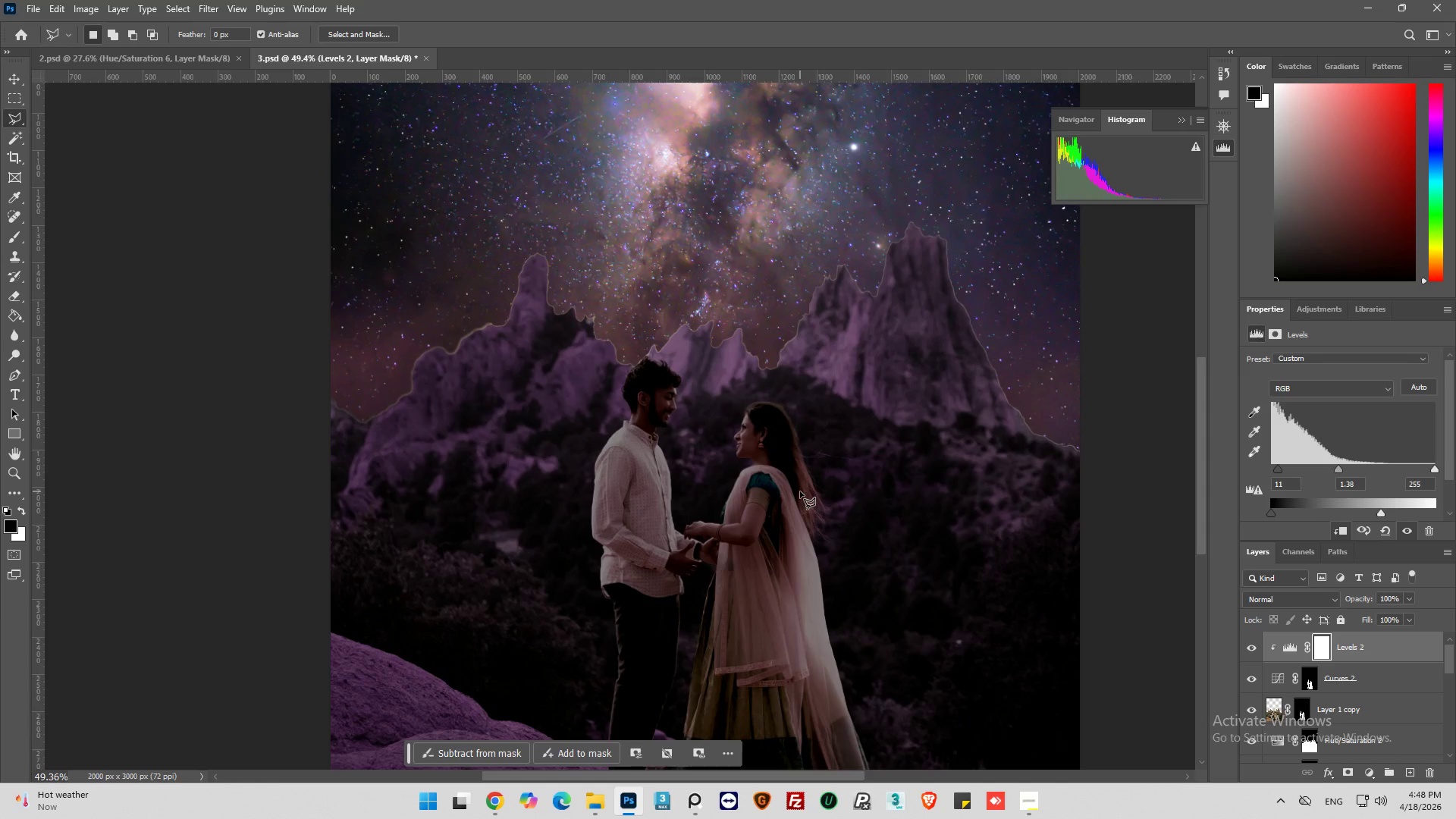 
left_click([686, 808])
 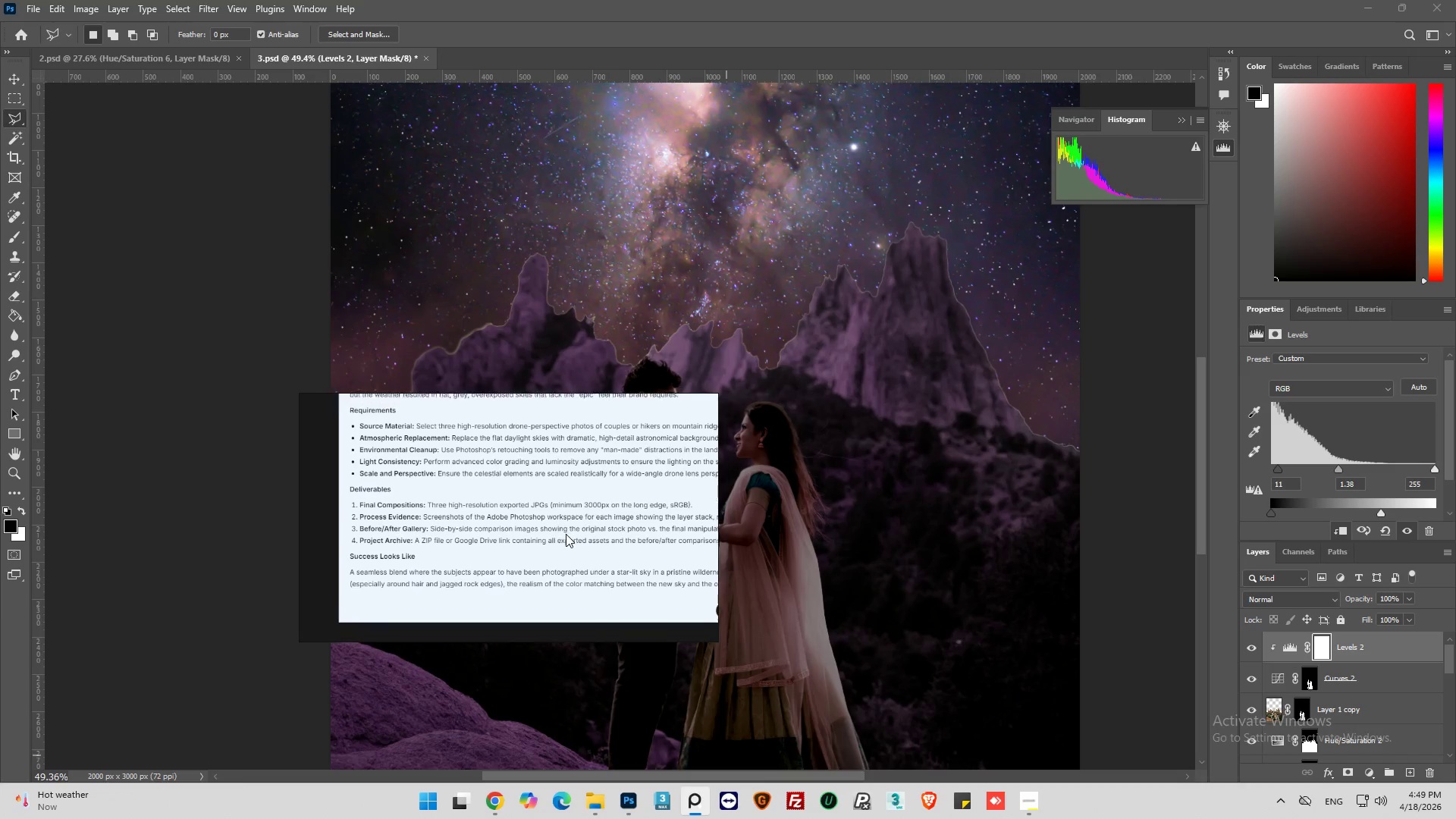 
scroll: coordinate [561, 542], scroll_direction: down, amount: 2.0
 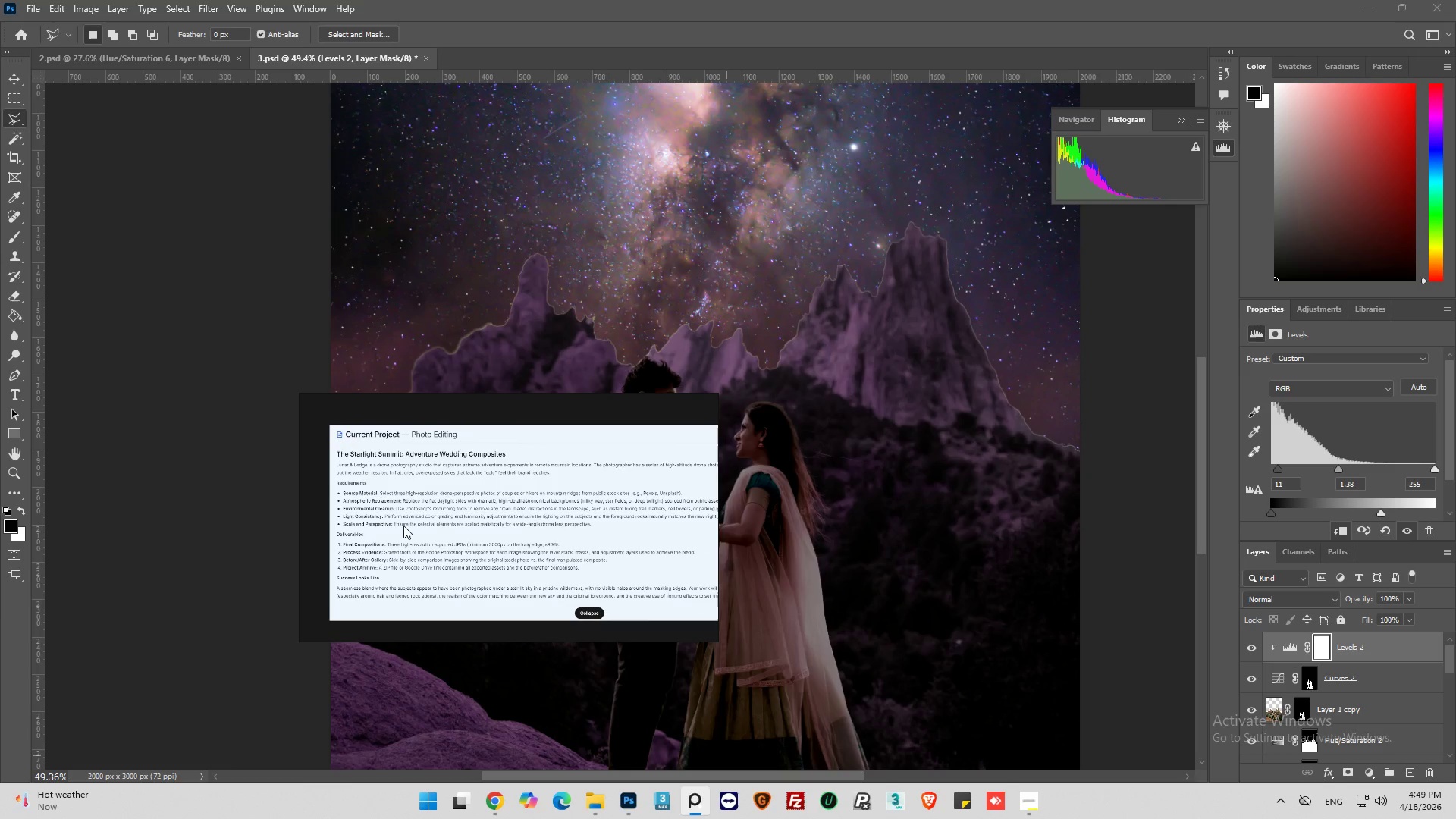 
scroll: coordinate [359, 510], scroll_direction: up, amount: 2.0
 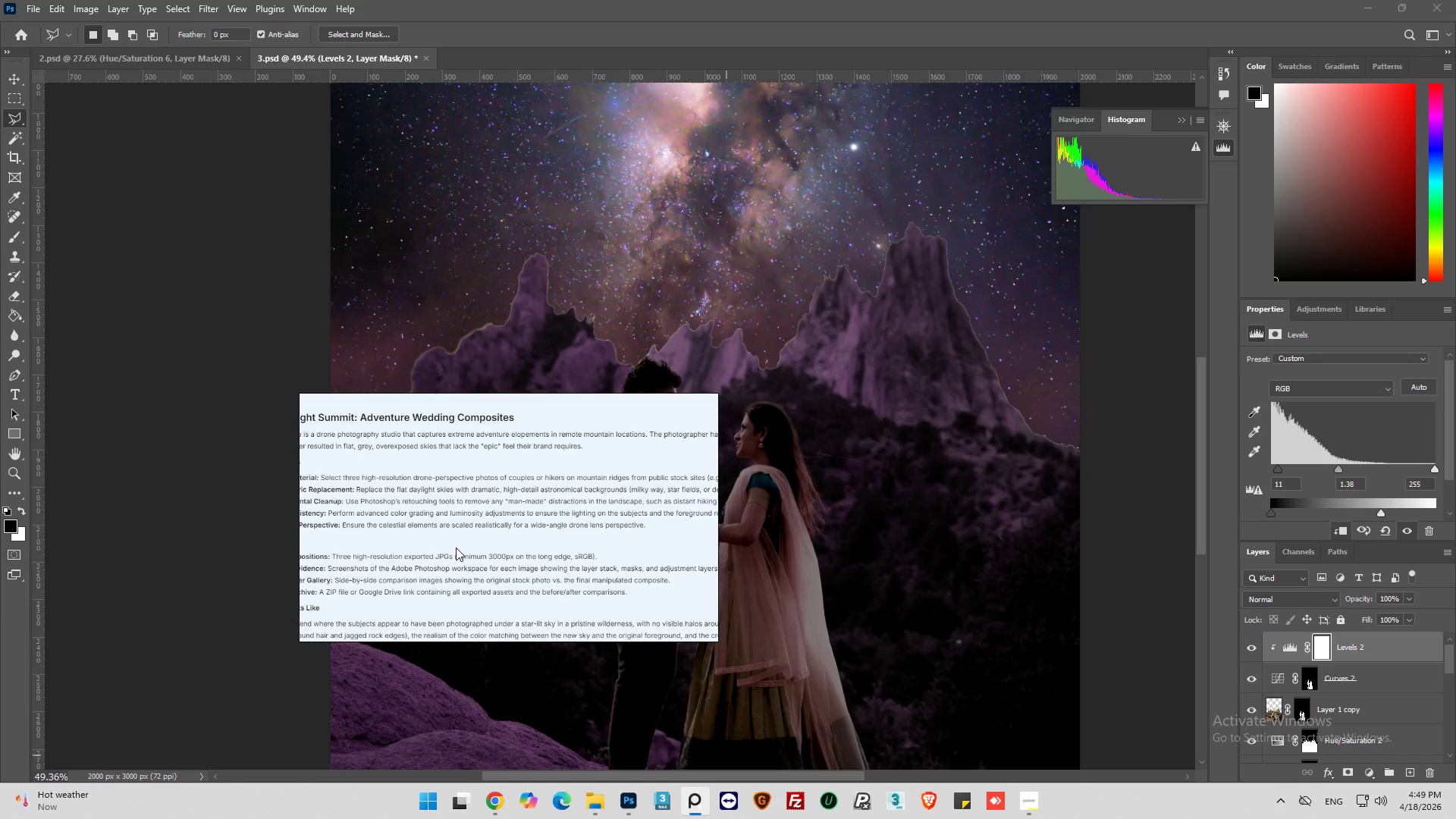 
wait(34.63)
 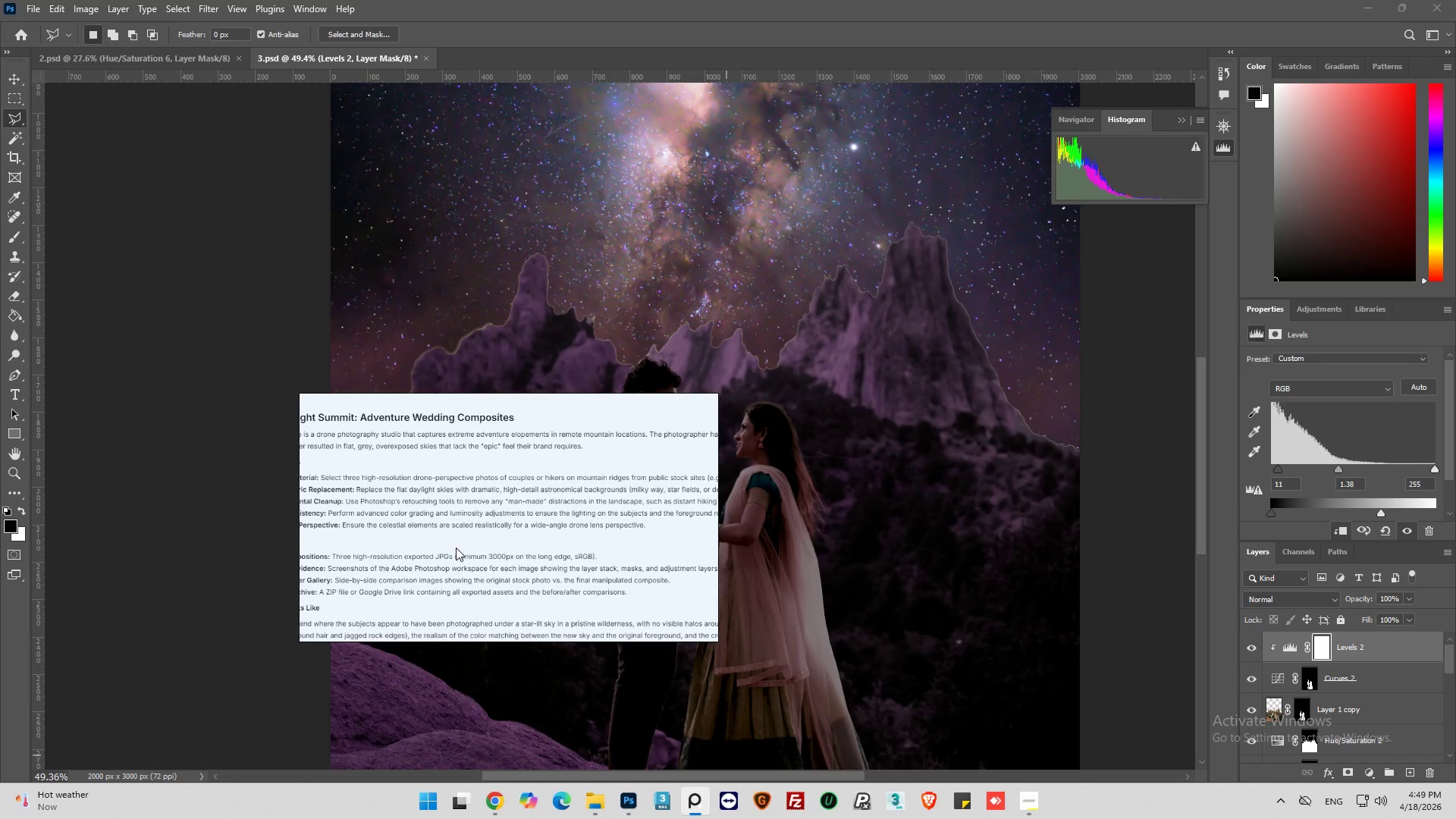 
key(Alt+AltLeft)
 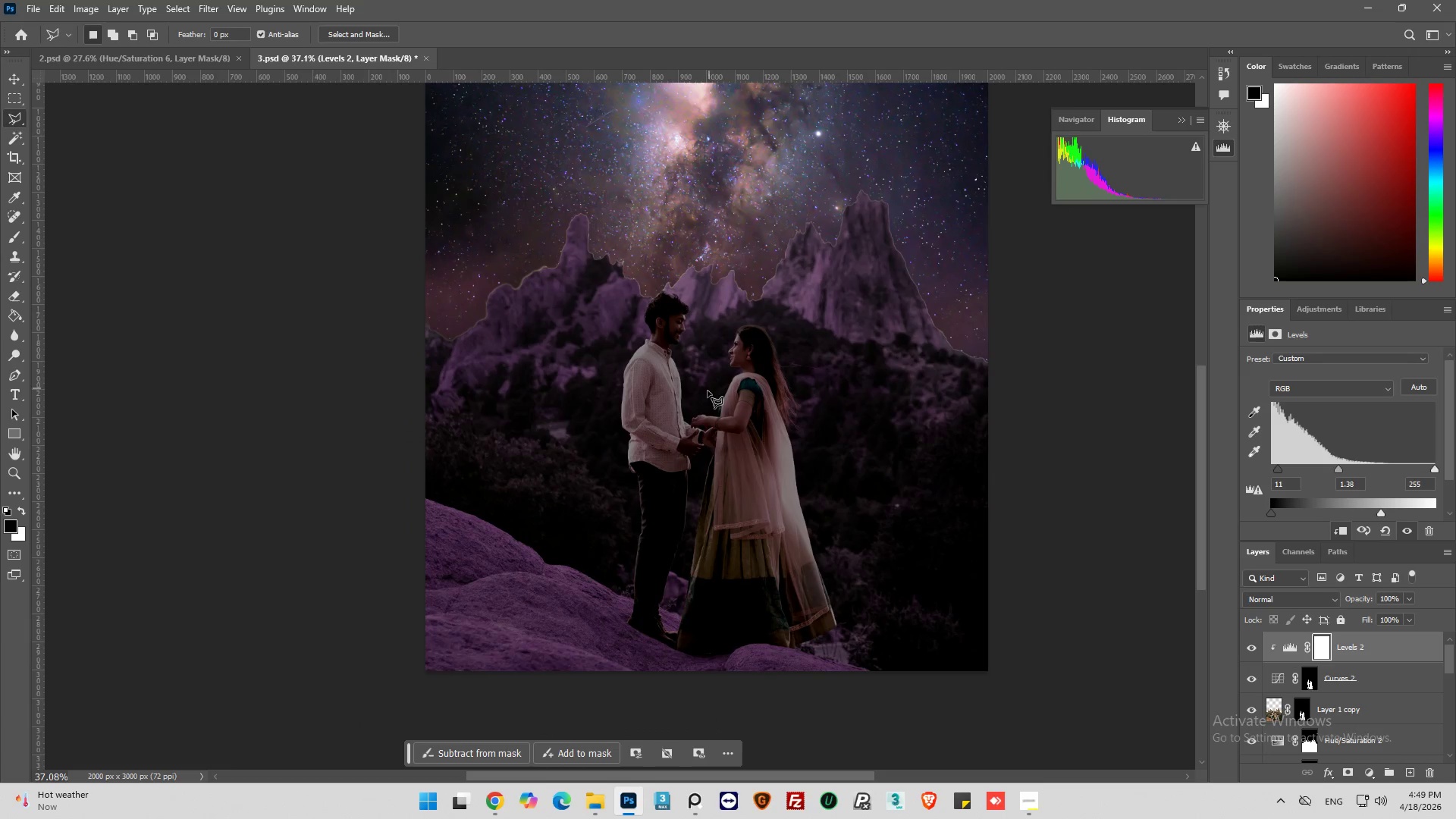 
hold_key(key=AltLeft, duration=0.84)
scroll: coordinate [774, 451], scroll_direction: up, amount: 5.0
 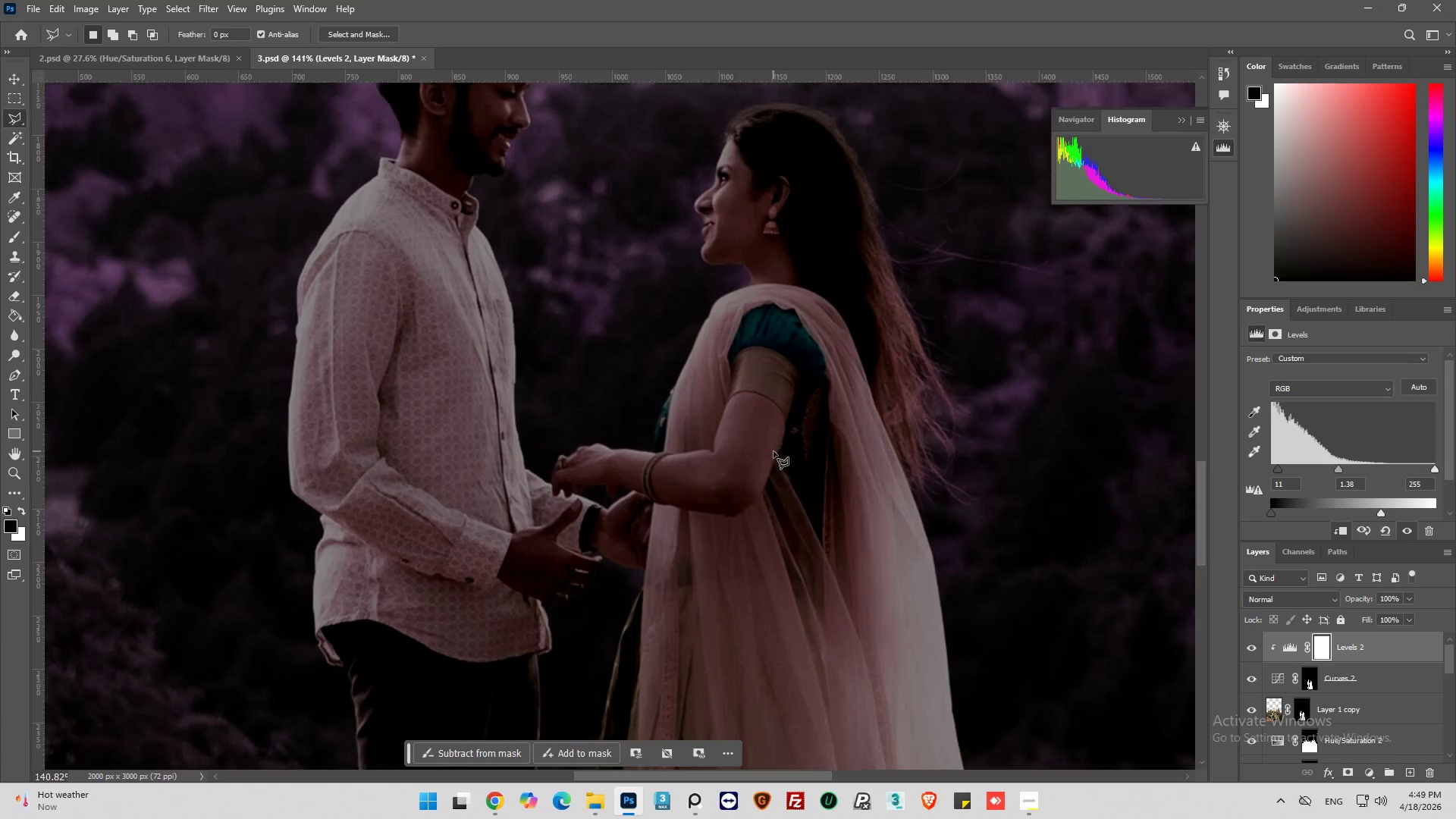 
key(Alt+AltLeft)
 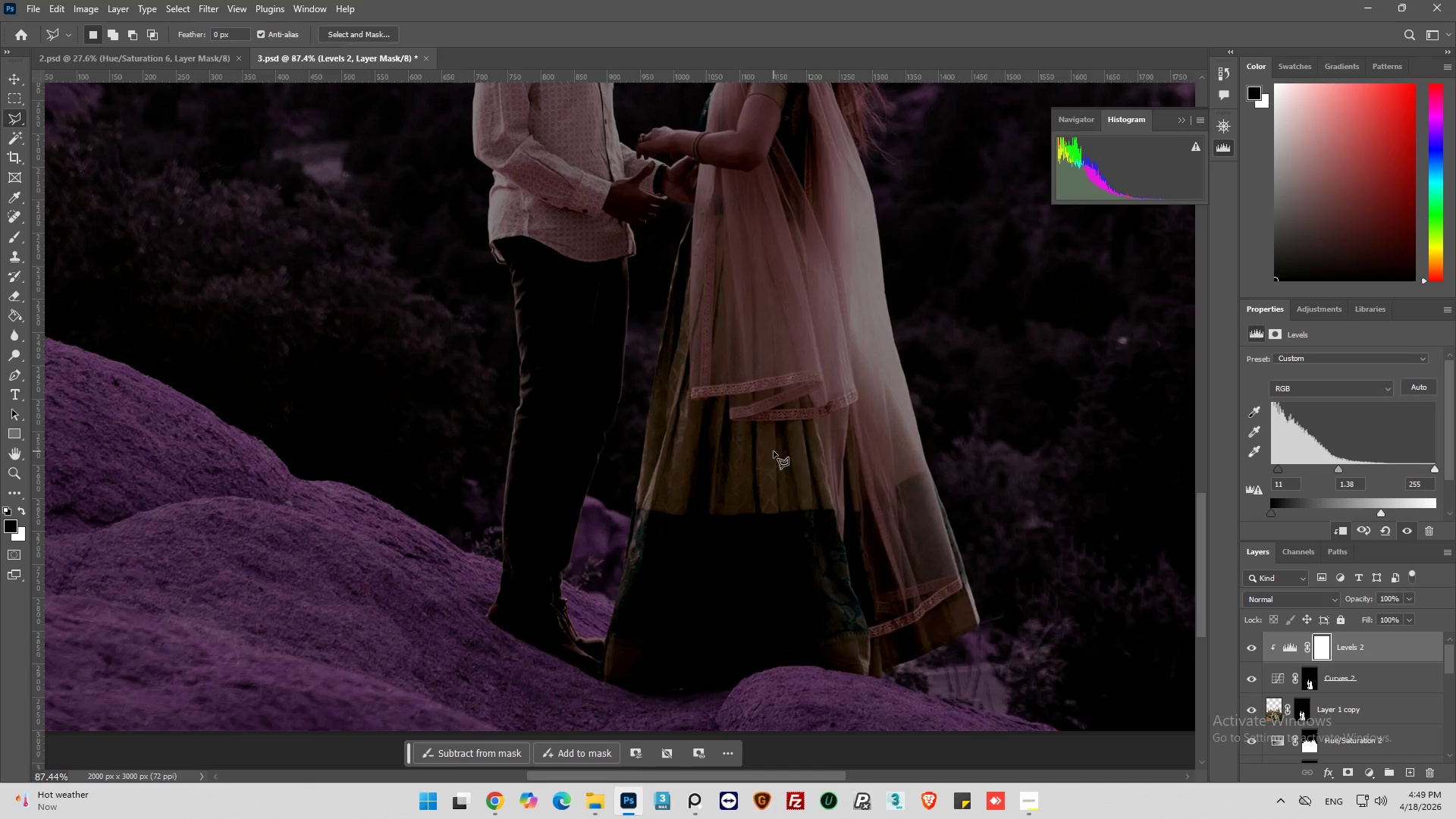 
scroll: coordinate [774, 451], scroll_direction: down, amount: 44.0
 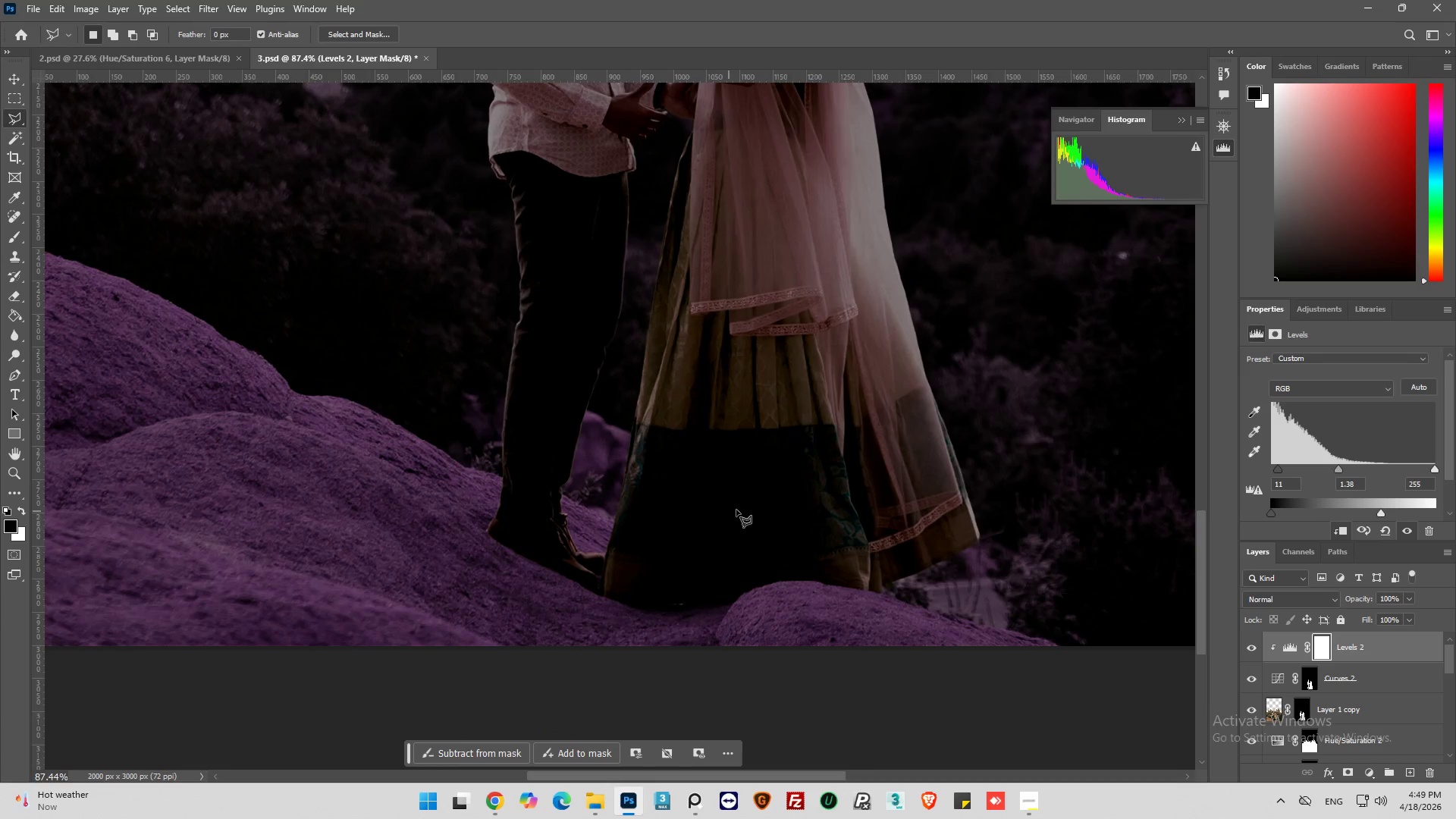 
key(Alt+AltLeft)
 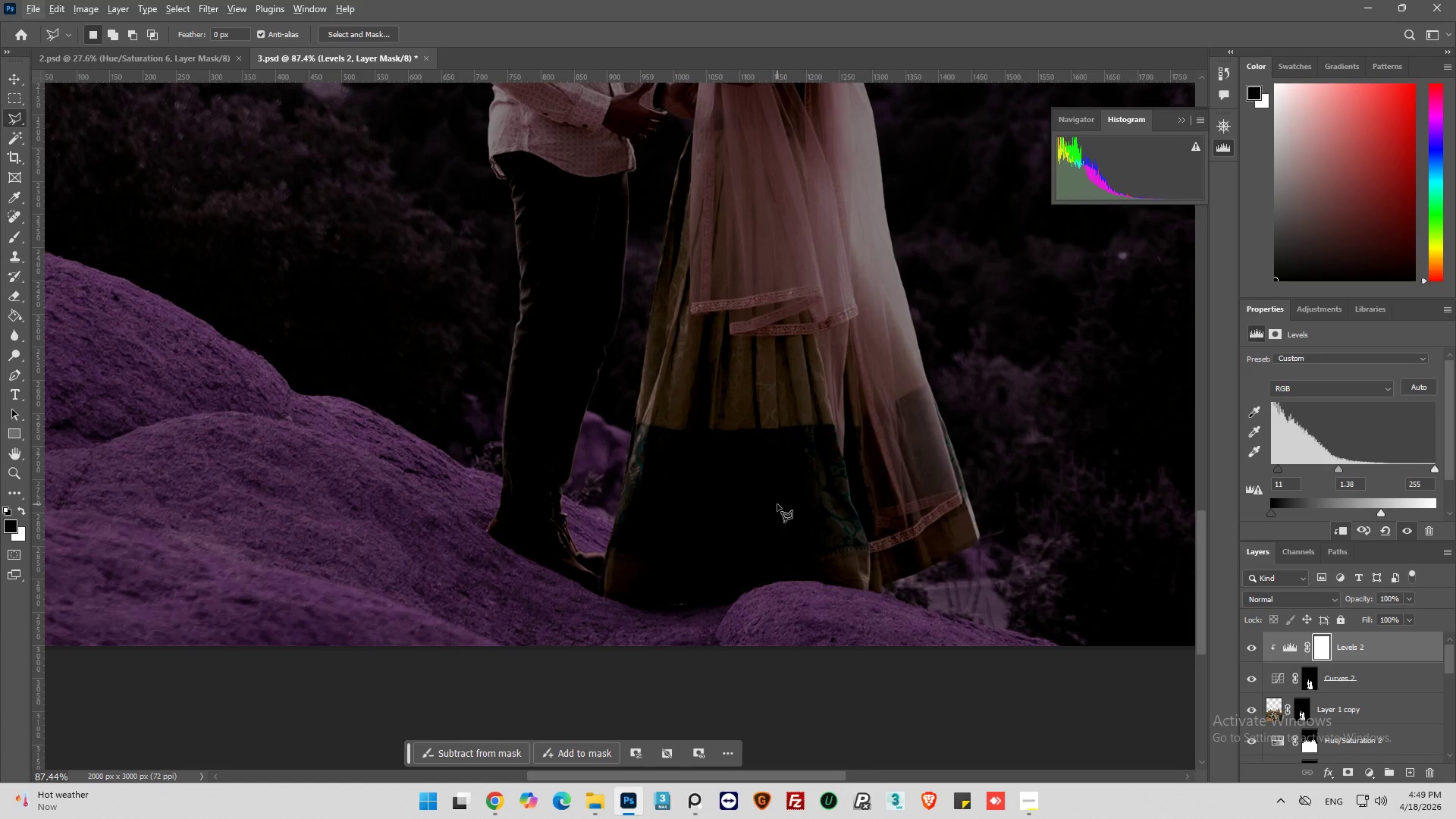 
wait(5.84)
 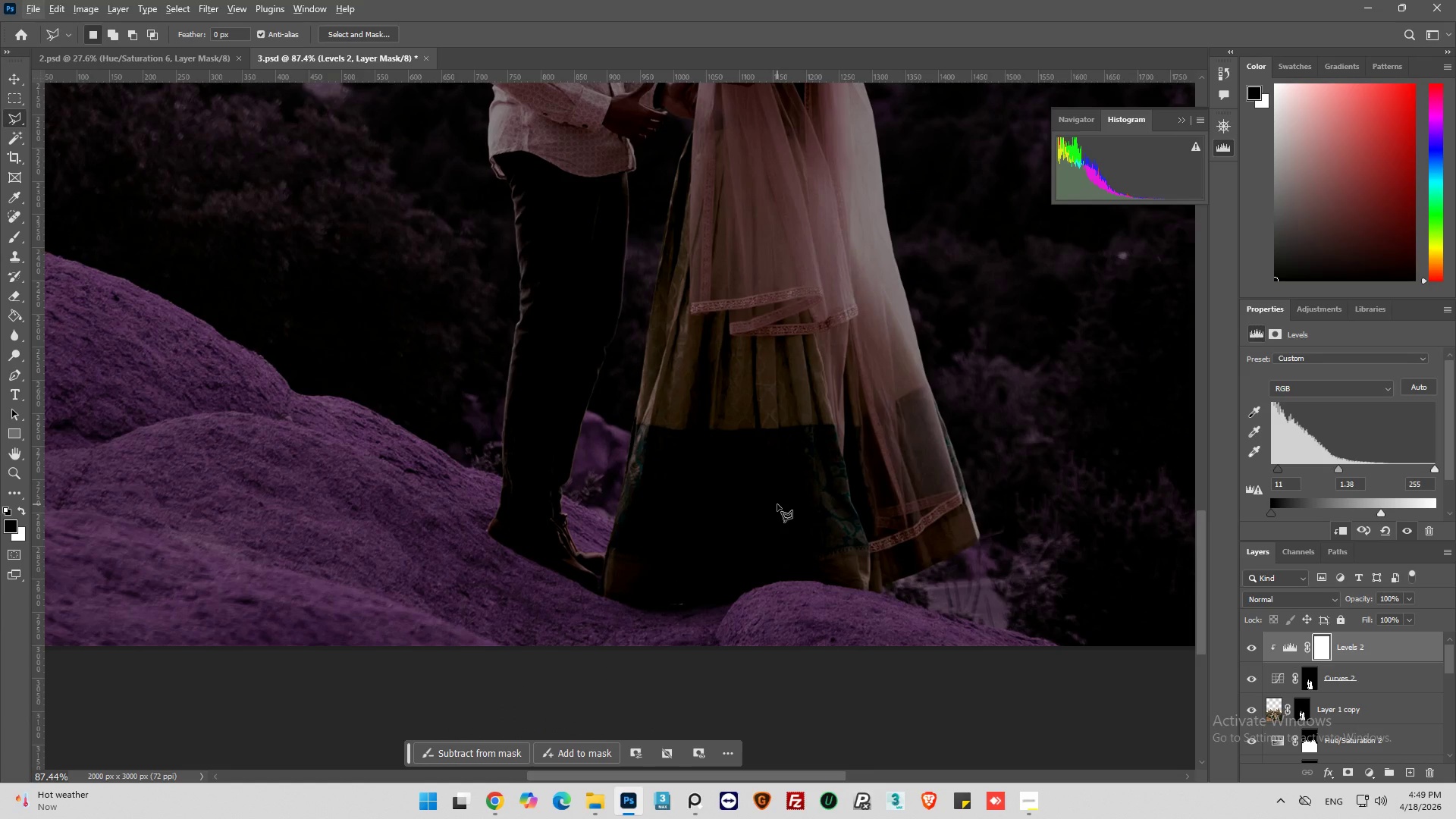 
key(Alt+AltLeft)
 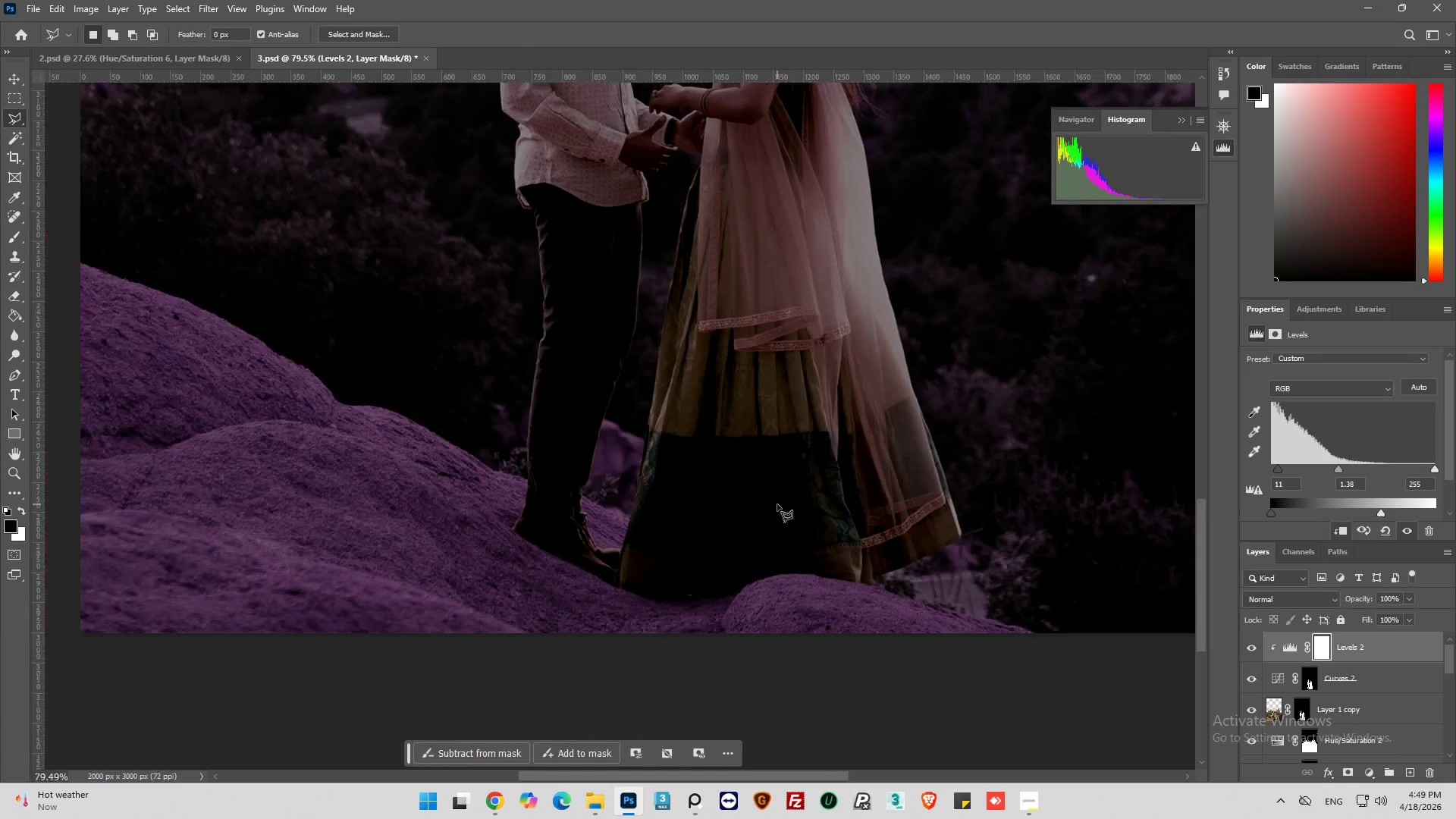 
scroll: coordinate [777, 504], scroll_direction: up, amount: 6.0
 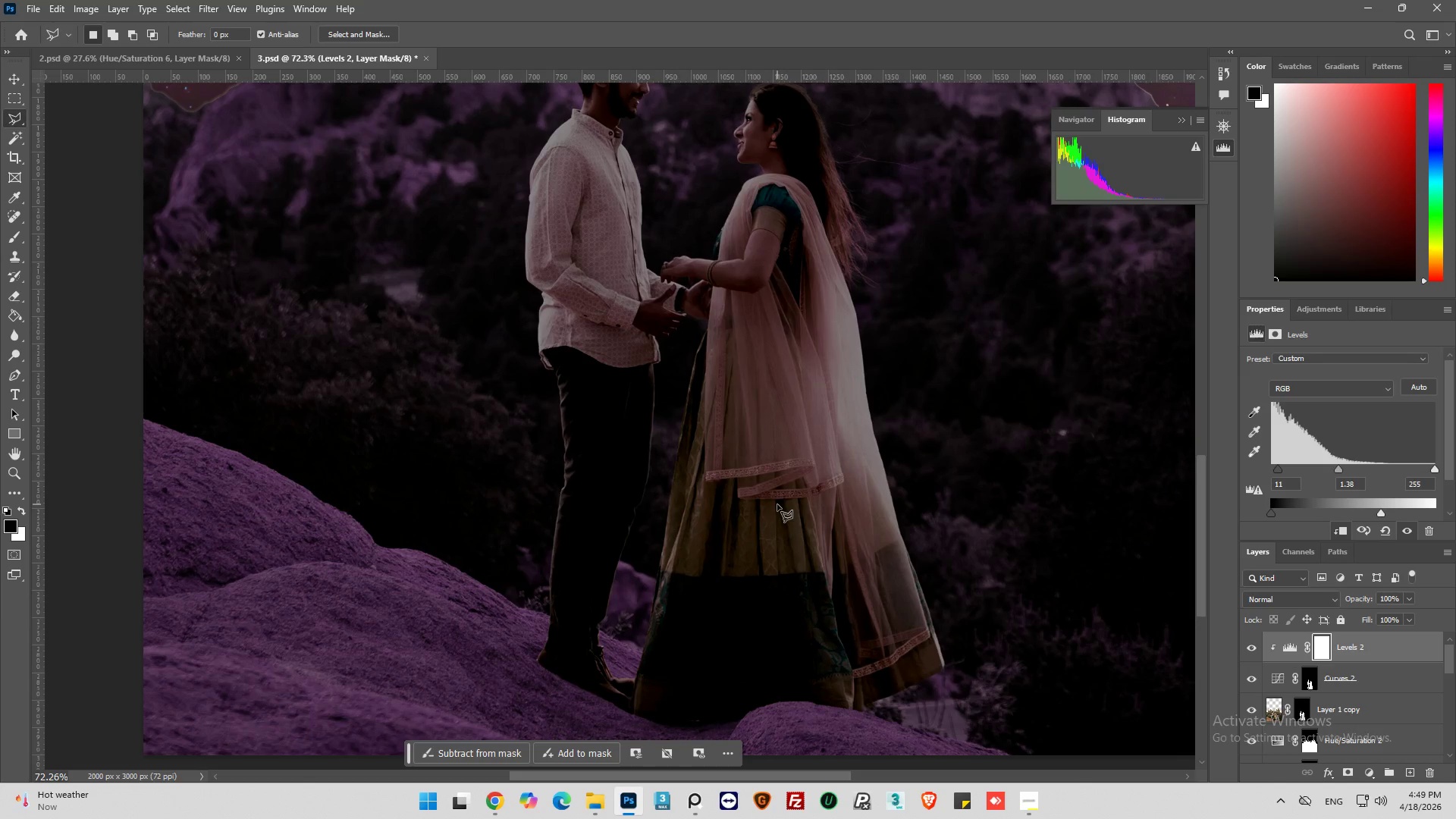 
key(Alt+AltLeft)
 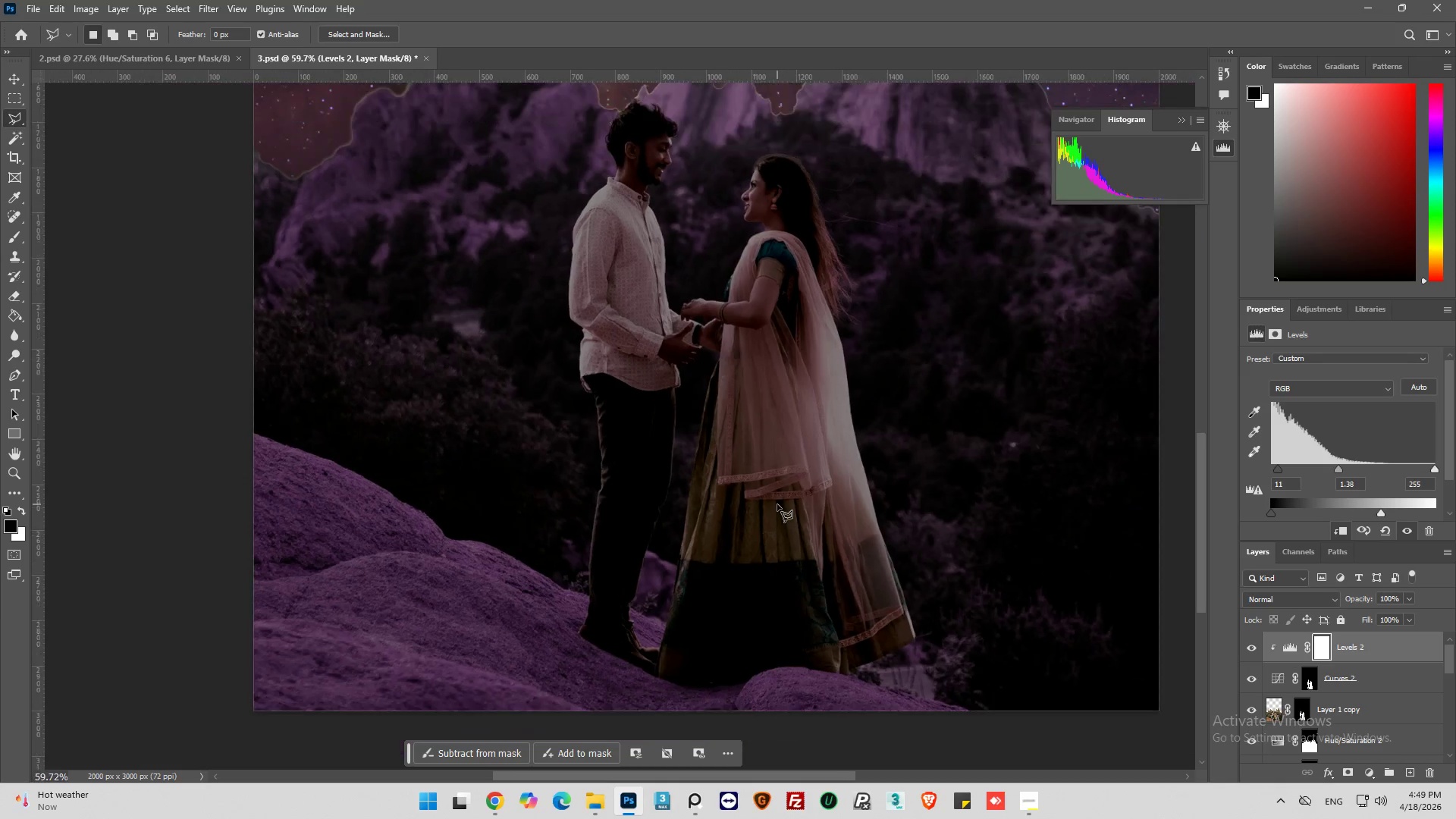 
scroll: coordinate [777, 504], scroll_direction: down, amount: 2.0
 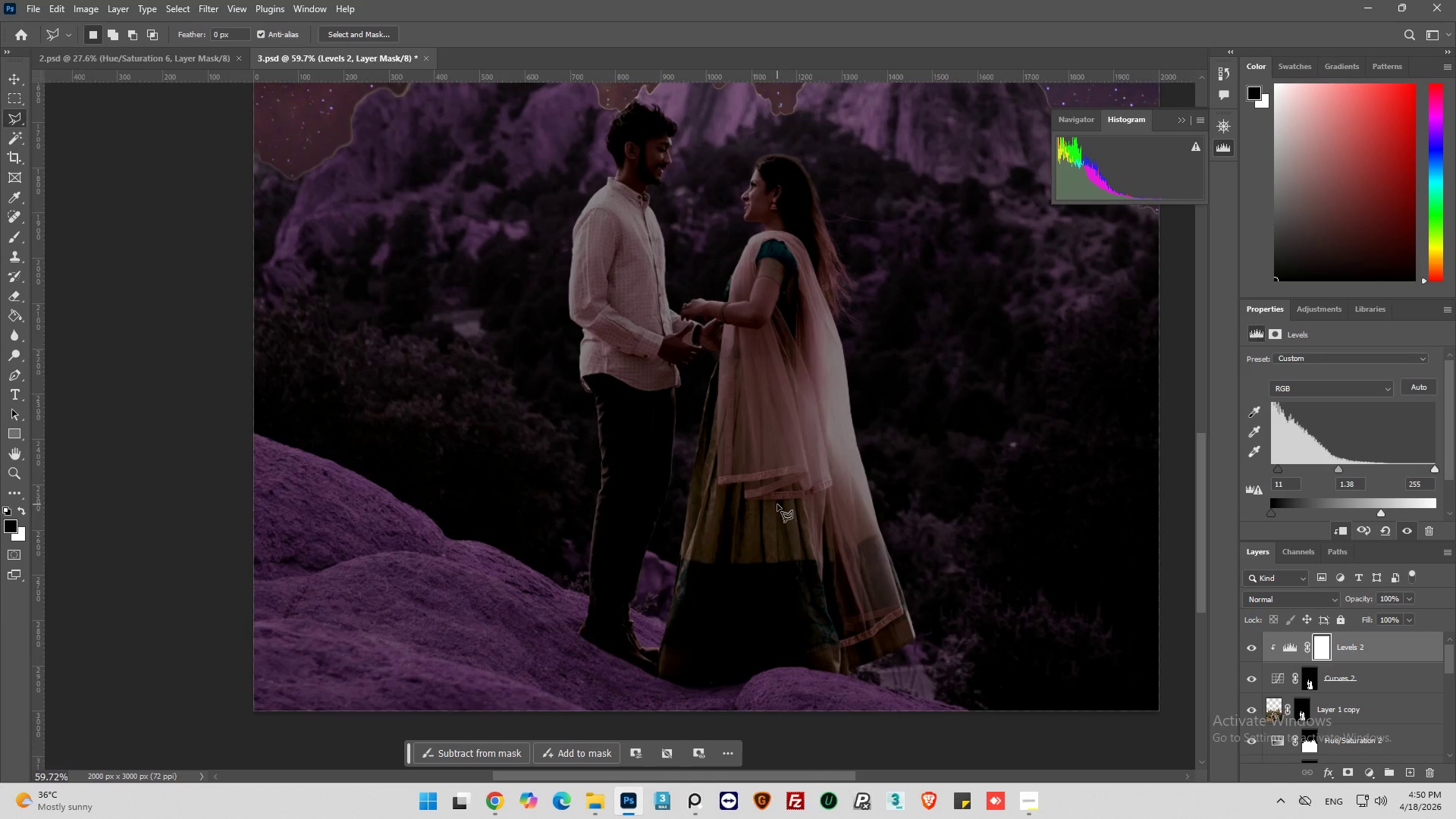 
wait(19.1)
 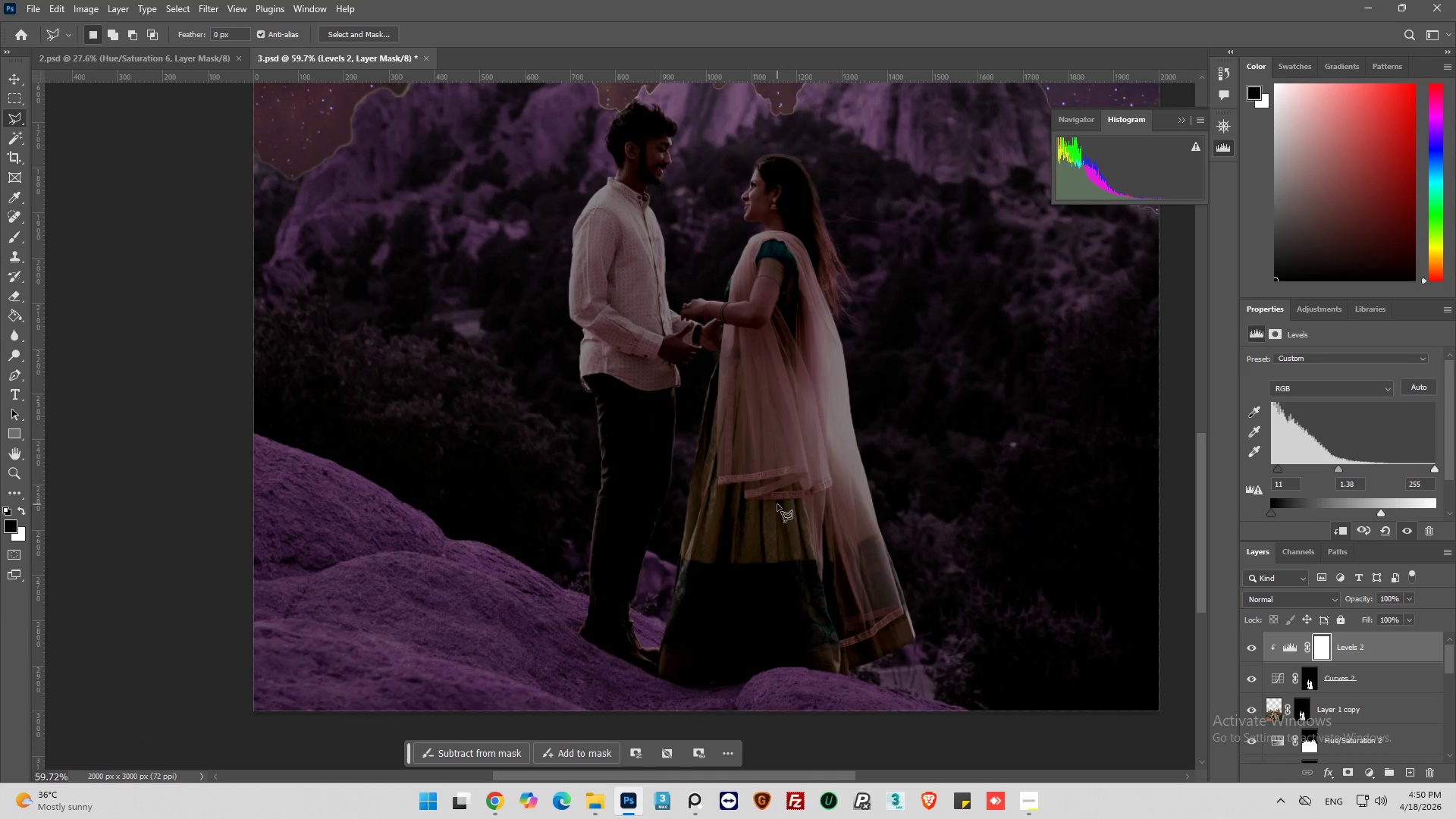 
hold_key(key=AltLeft, duration=0.33)
scroll: coordinate [672, 486], scroll_direction: up, amount: 1.0
 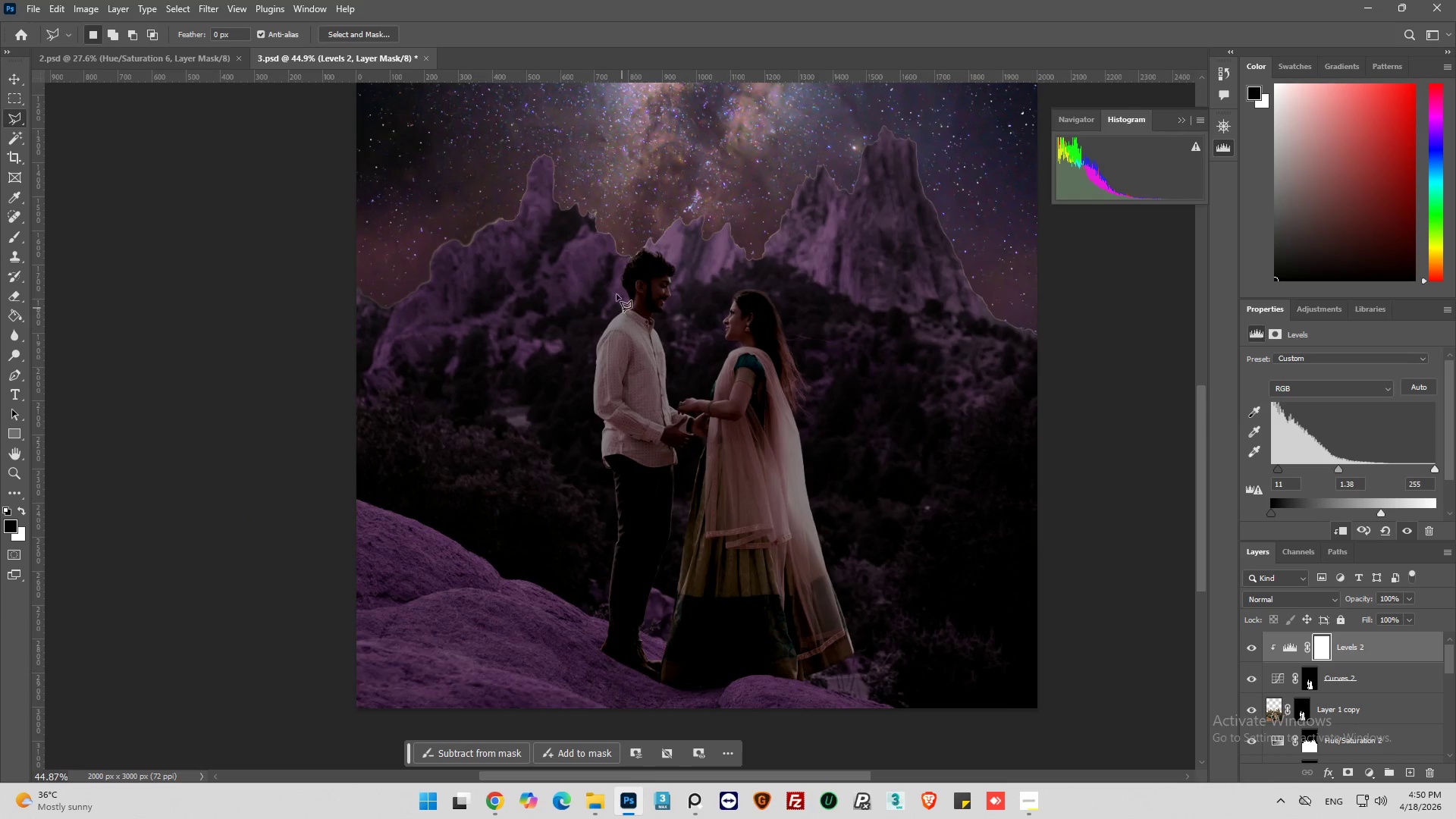 
wait(7.36)
 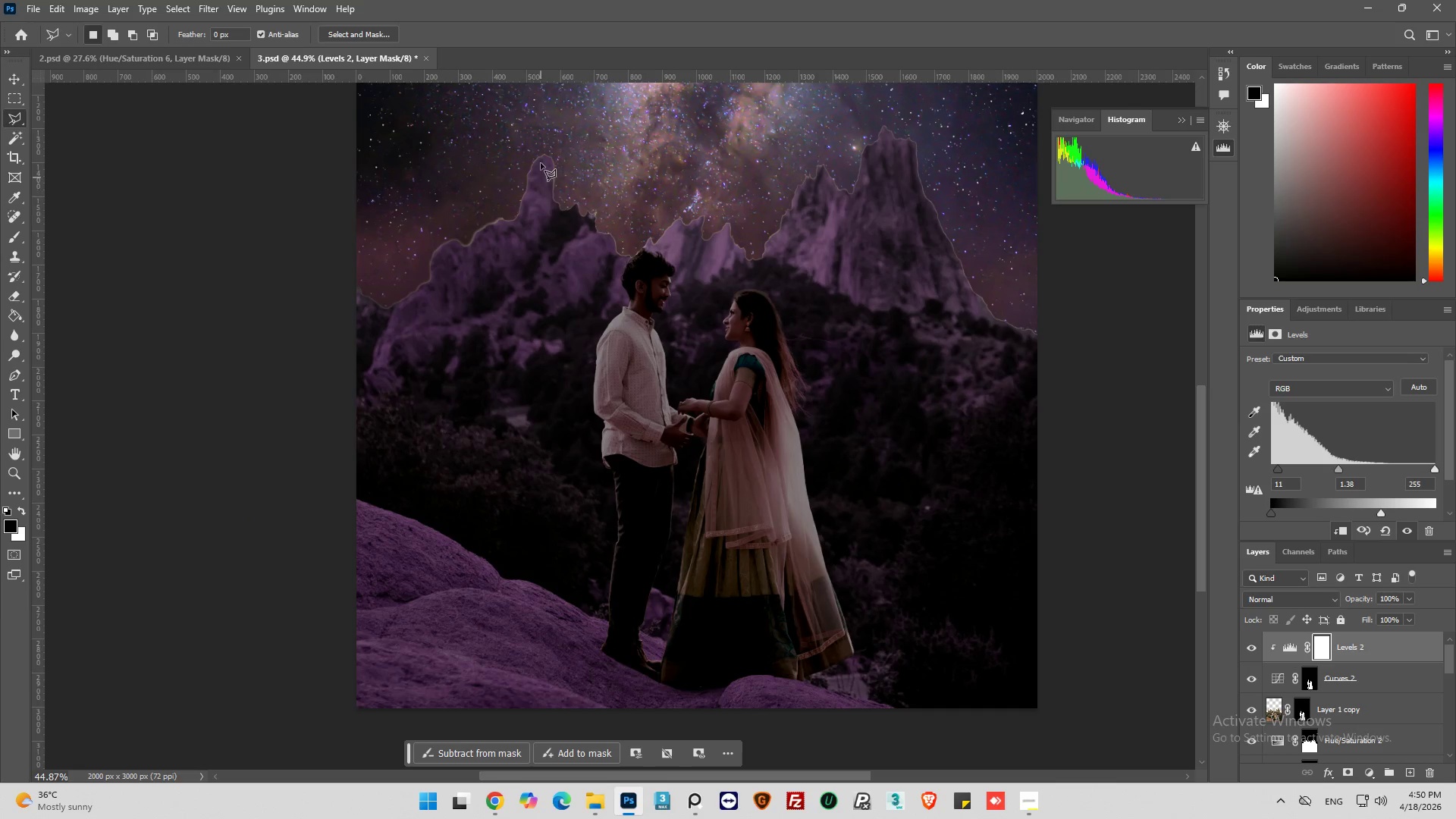 
left_click([209, 57])
 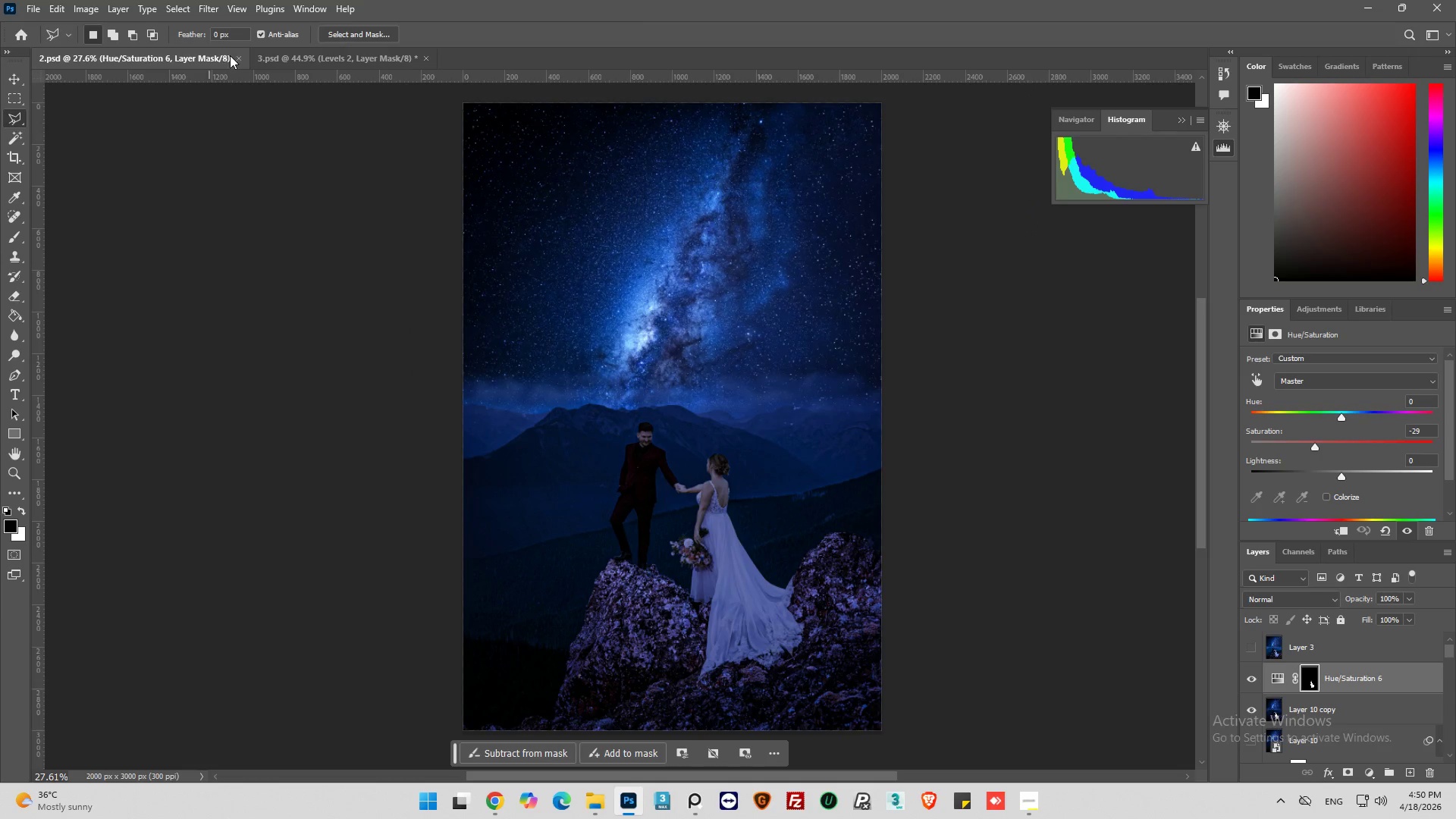 
wait(11.06)
 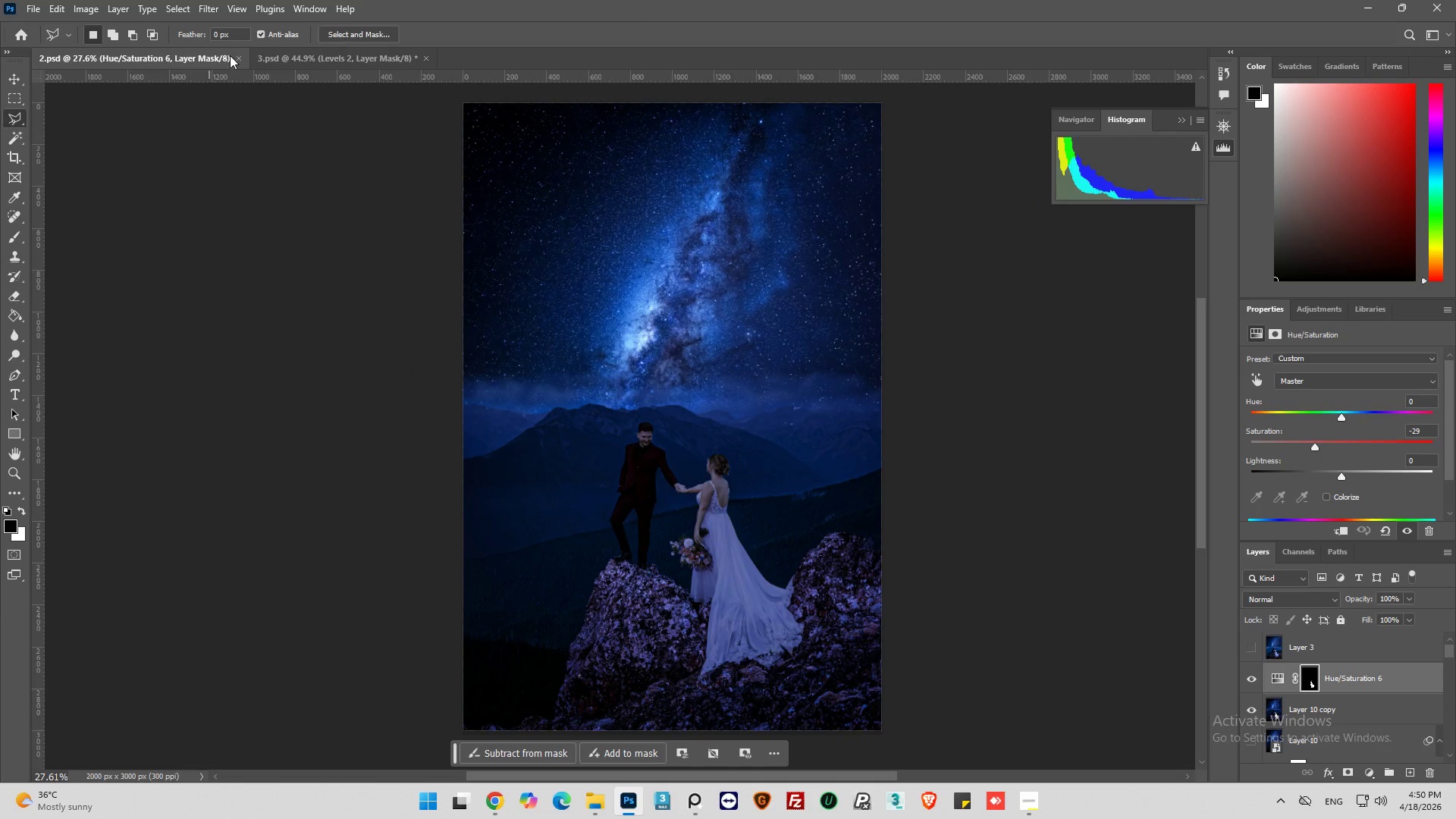 
hold_key(key=AltLeft, duration=0.39)
scroll: coordinate [704, 249], scroll_direction: down, amount: 4.0
 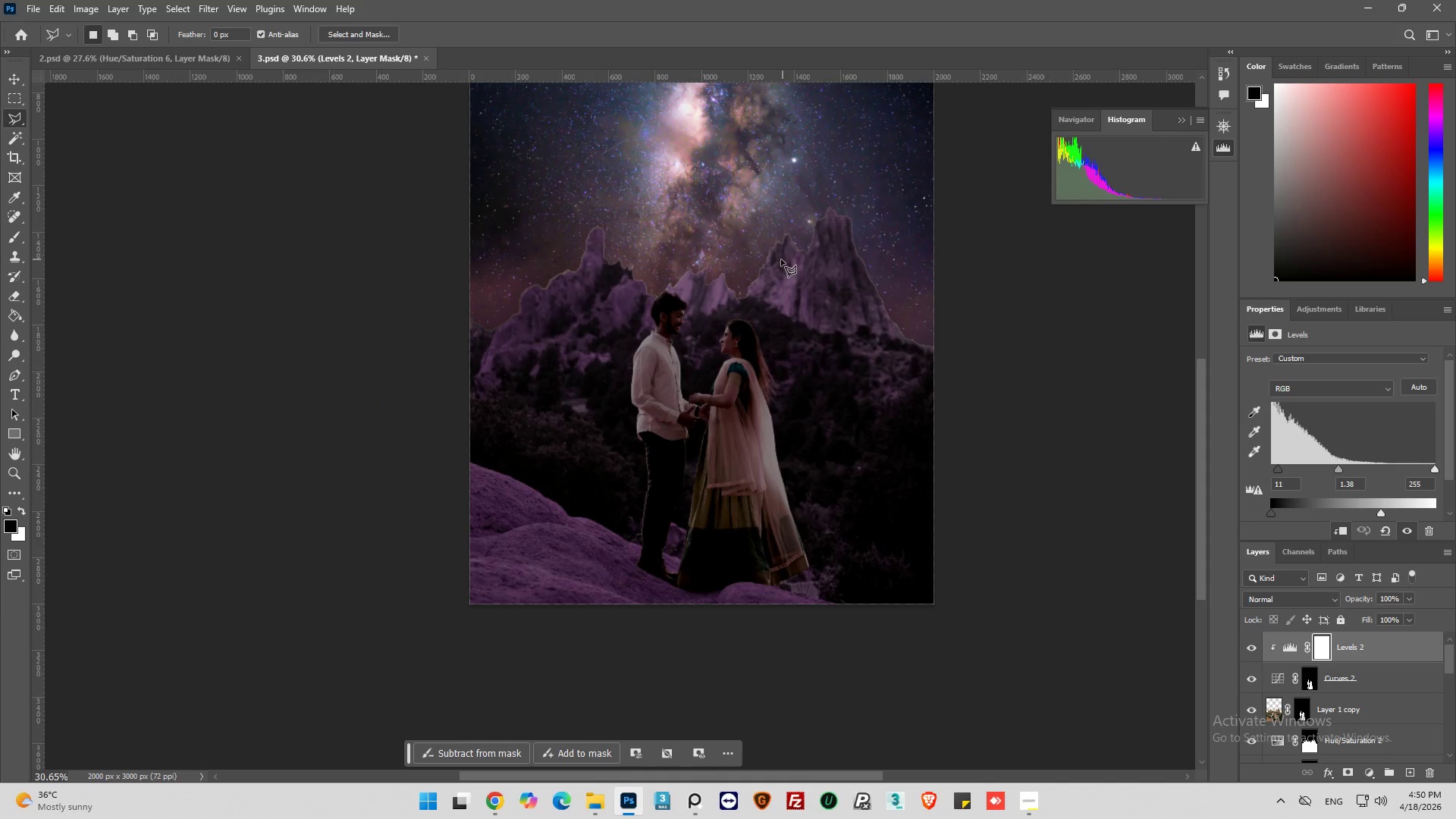 
scroll: coordinate [837, 394], scroll_direction: up, amount: 8.0
 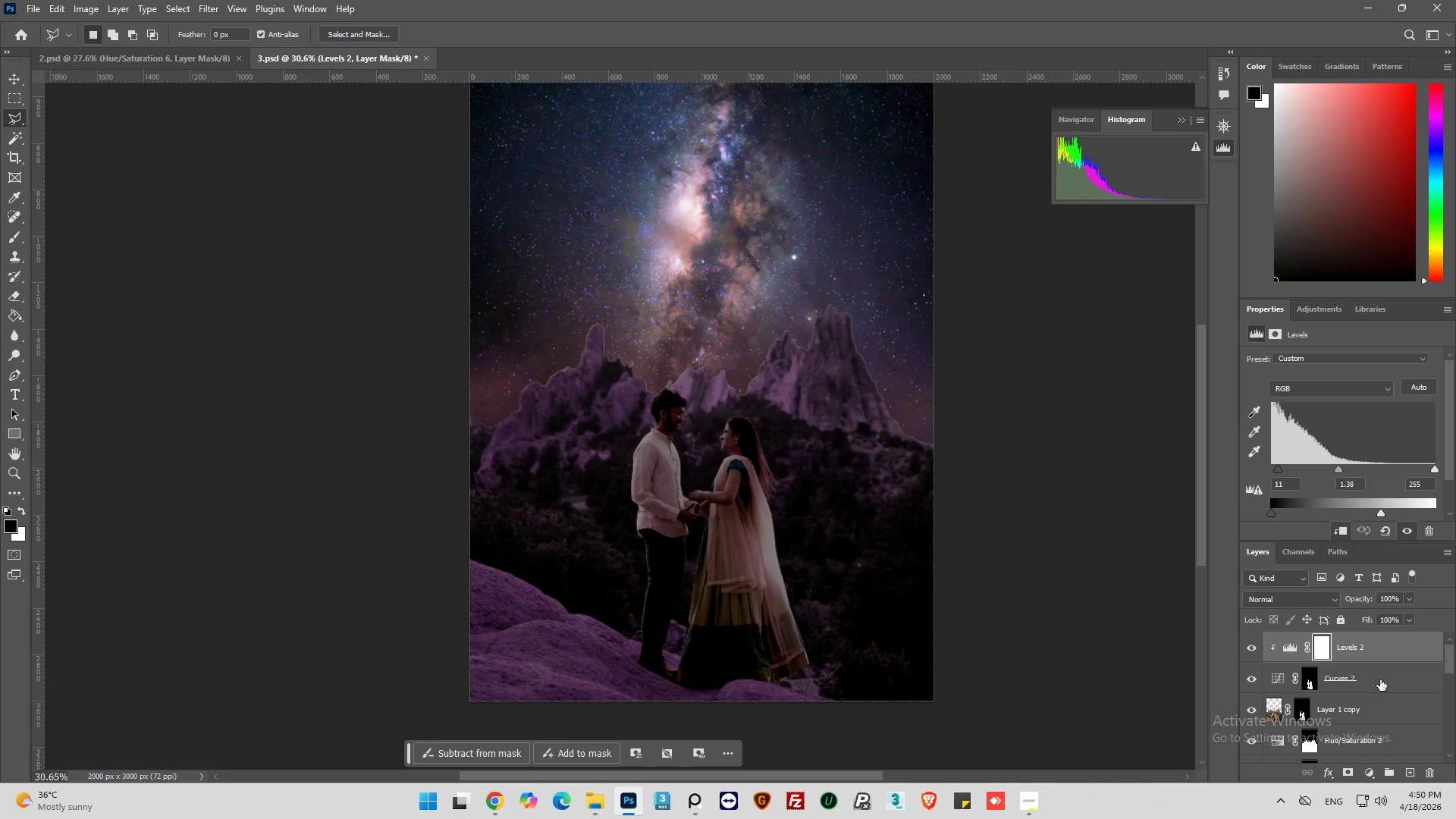 
scroll: coordinate [1359, 698], scroll_direction: down, amount: 15.0
 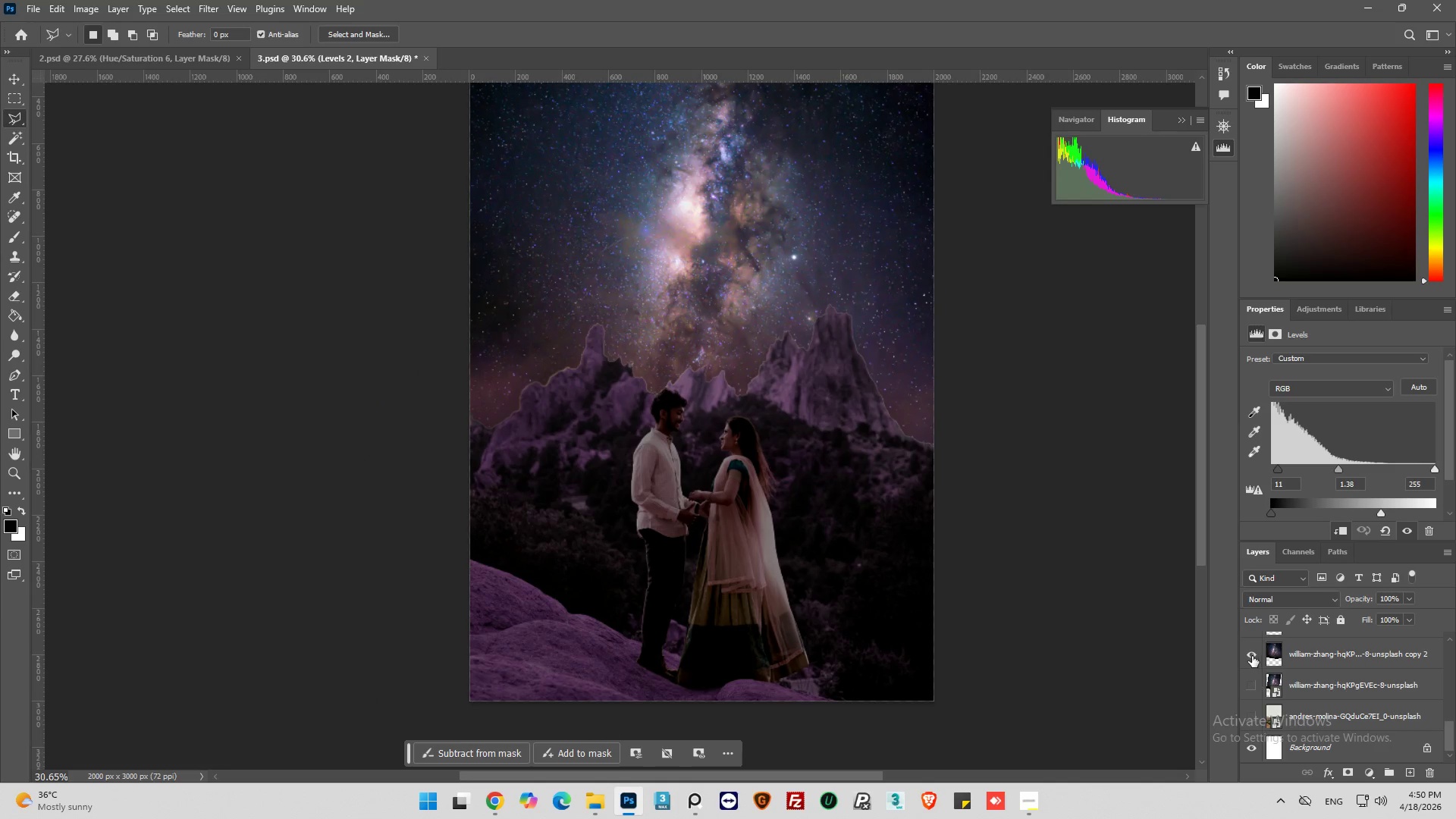 
left_click([1279, 651])
 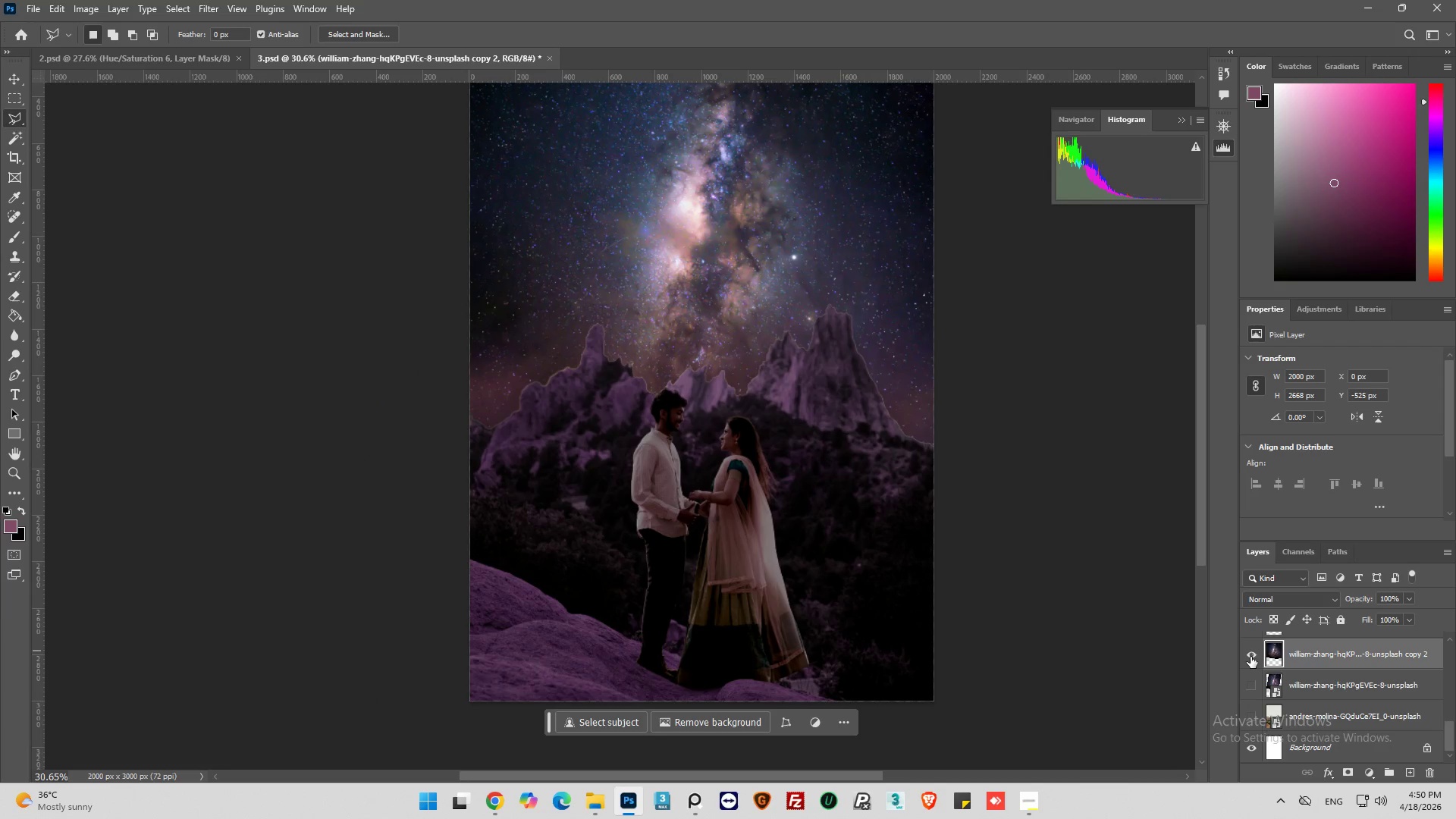 
left_click([1247, 655])
 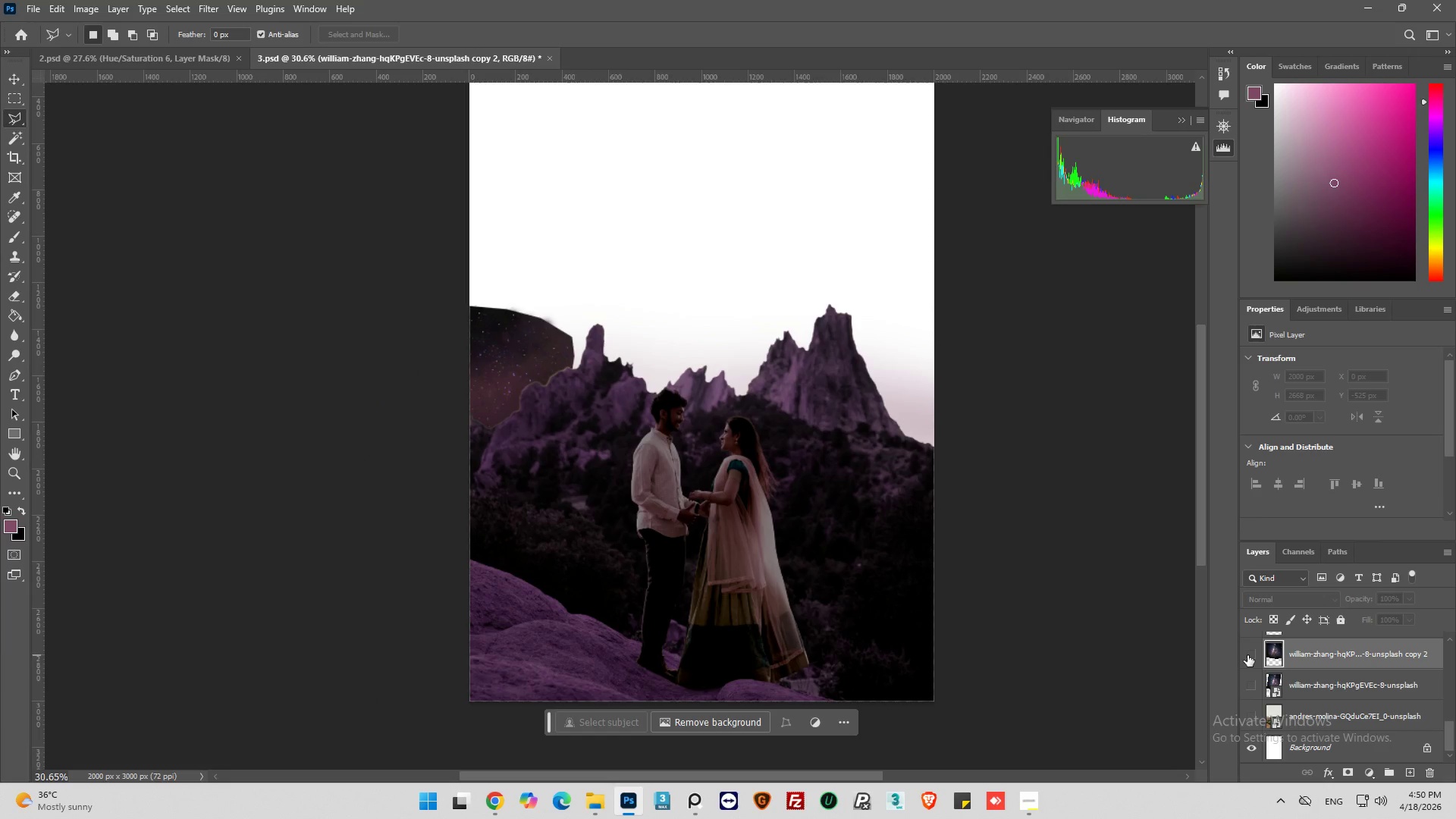 
left_click([1247, 655])
 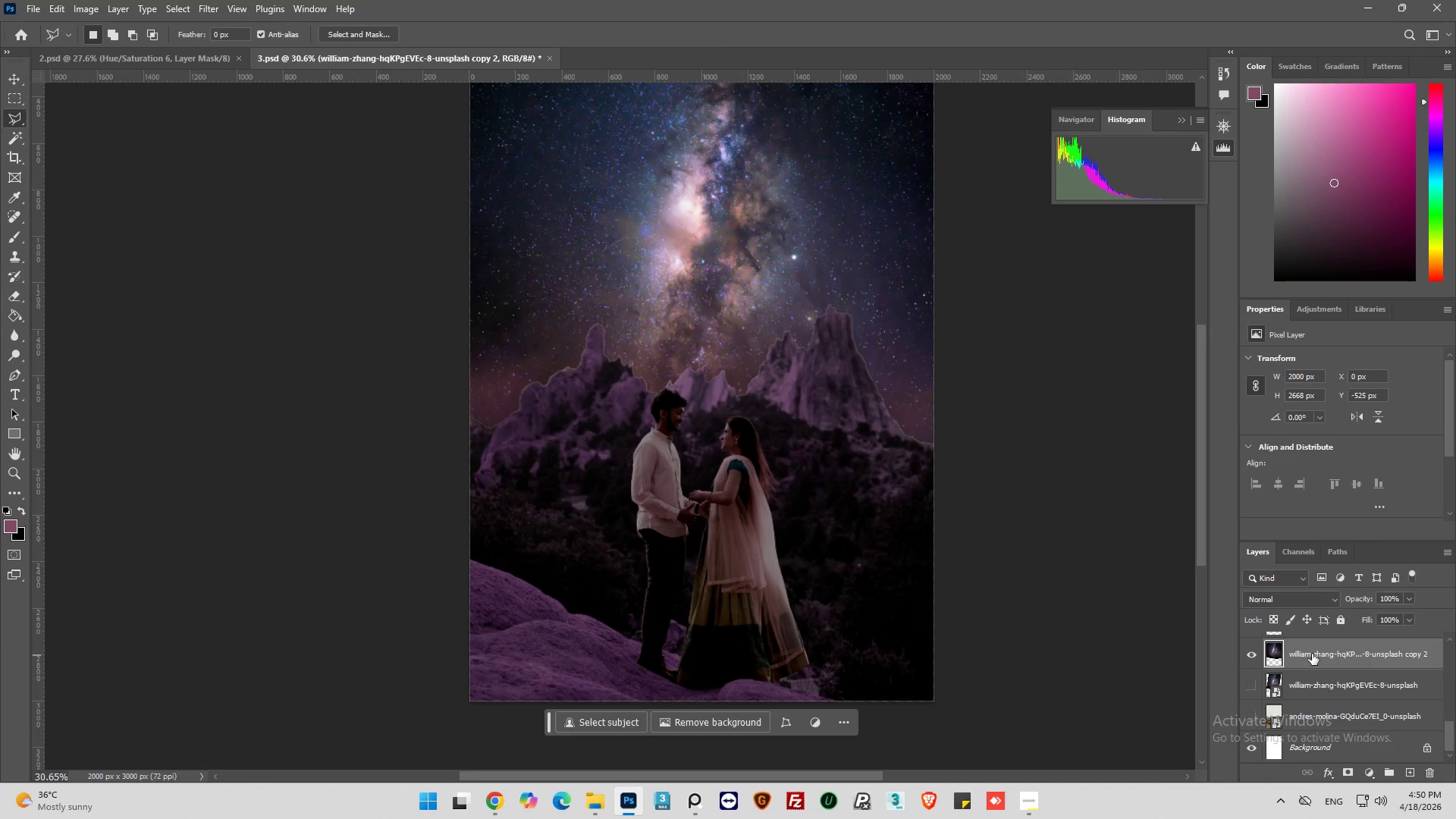 
scroll: coordinate [1320, 653], scroll_direction: up, amount: 1.0
 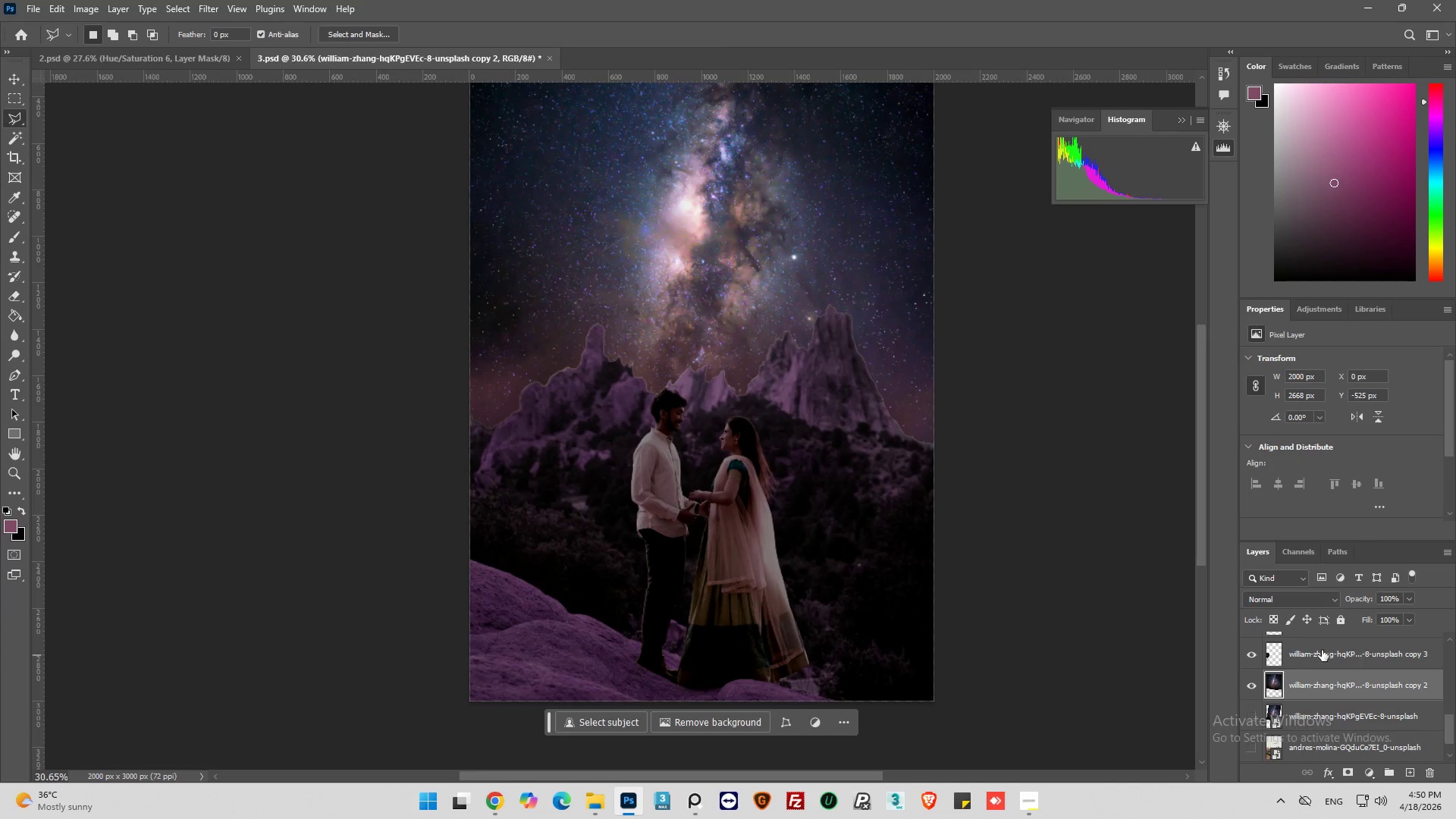 
hold_key(key=ControlLeft, duration=0.47)
left_click([1322, 650])
 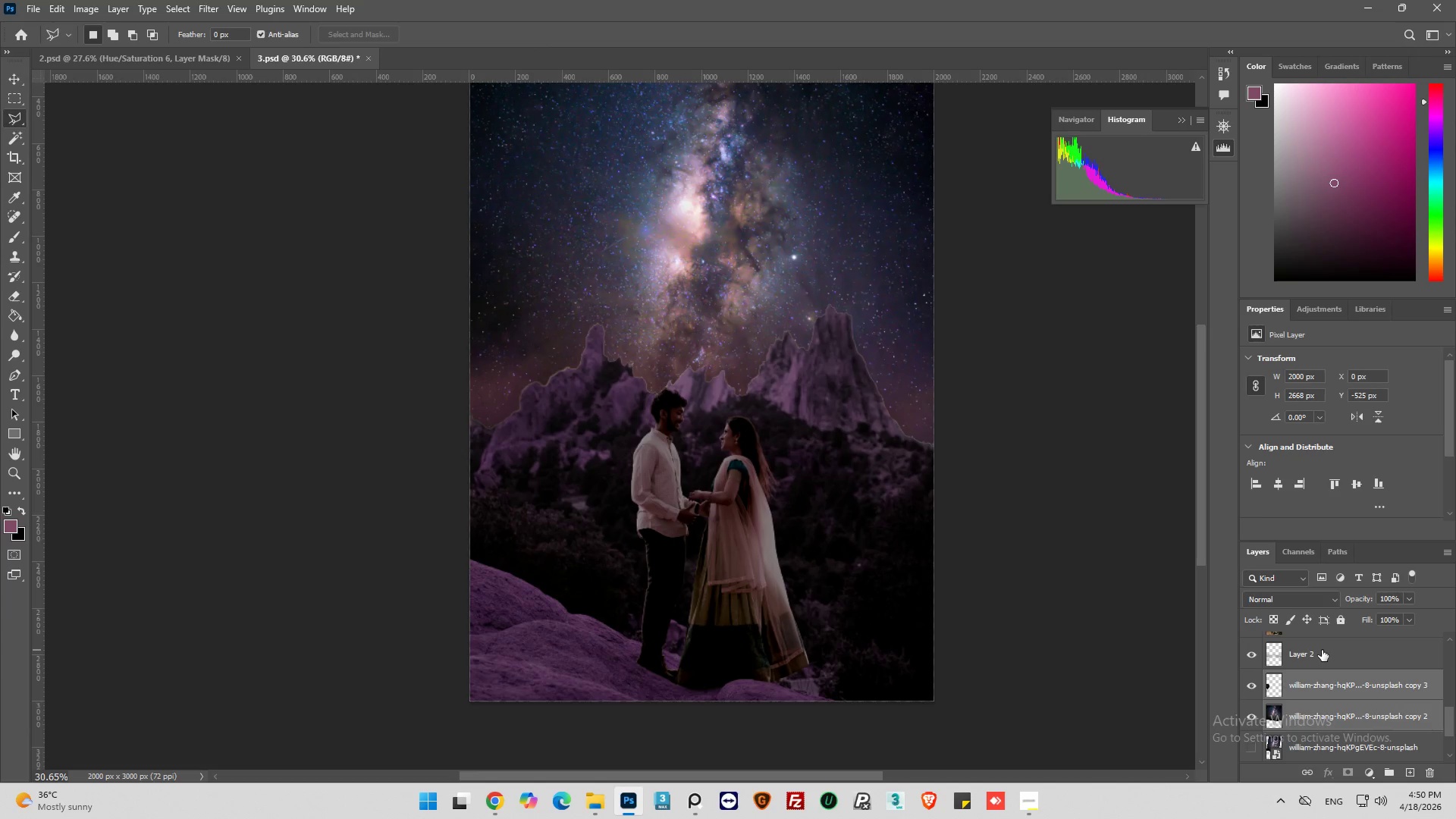 
scroll: coordinate [1322, 650], scroll_direction: up, amount: 1.0
 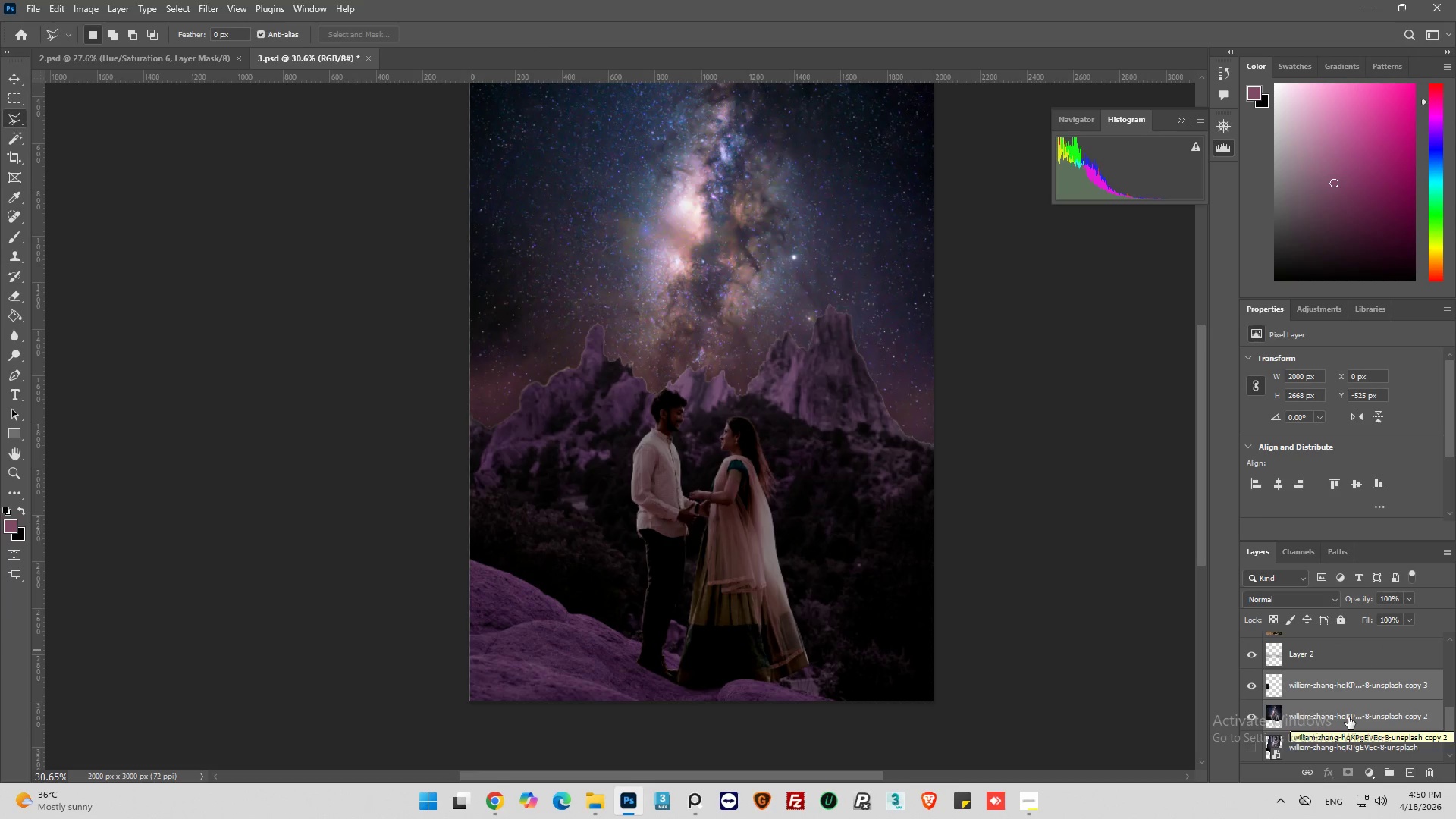 
hold_key(key=ControlLeft, duration=1.11)
 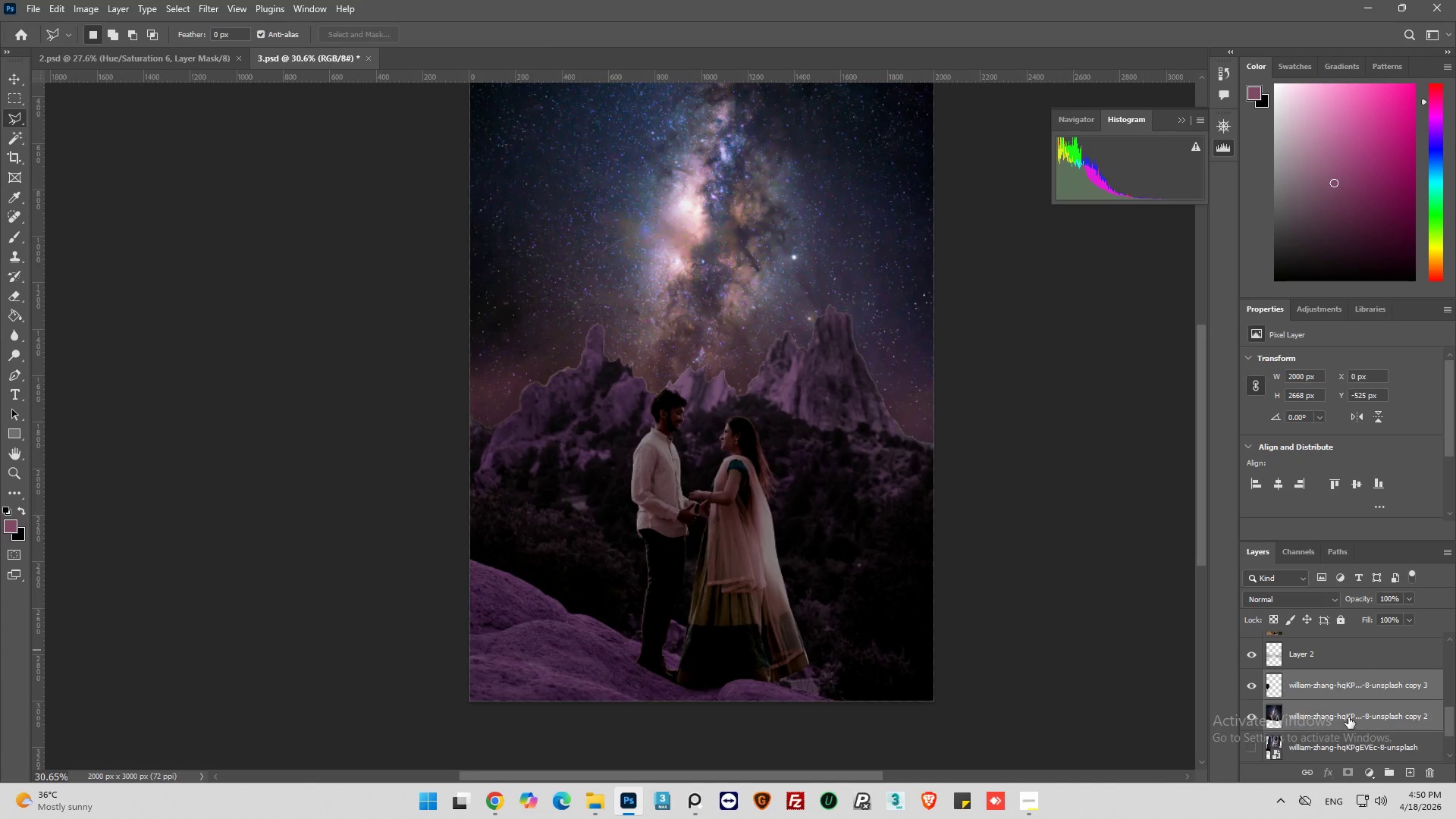 
hold_key(key=ShiftLeft, duration=0.56)
 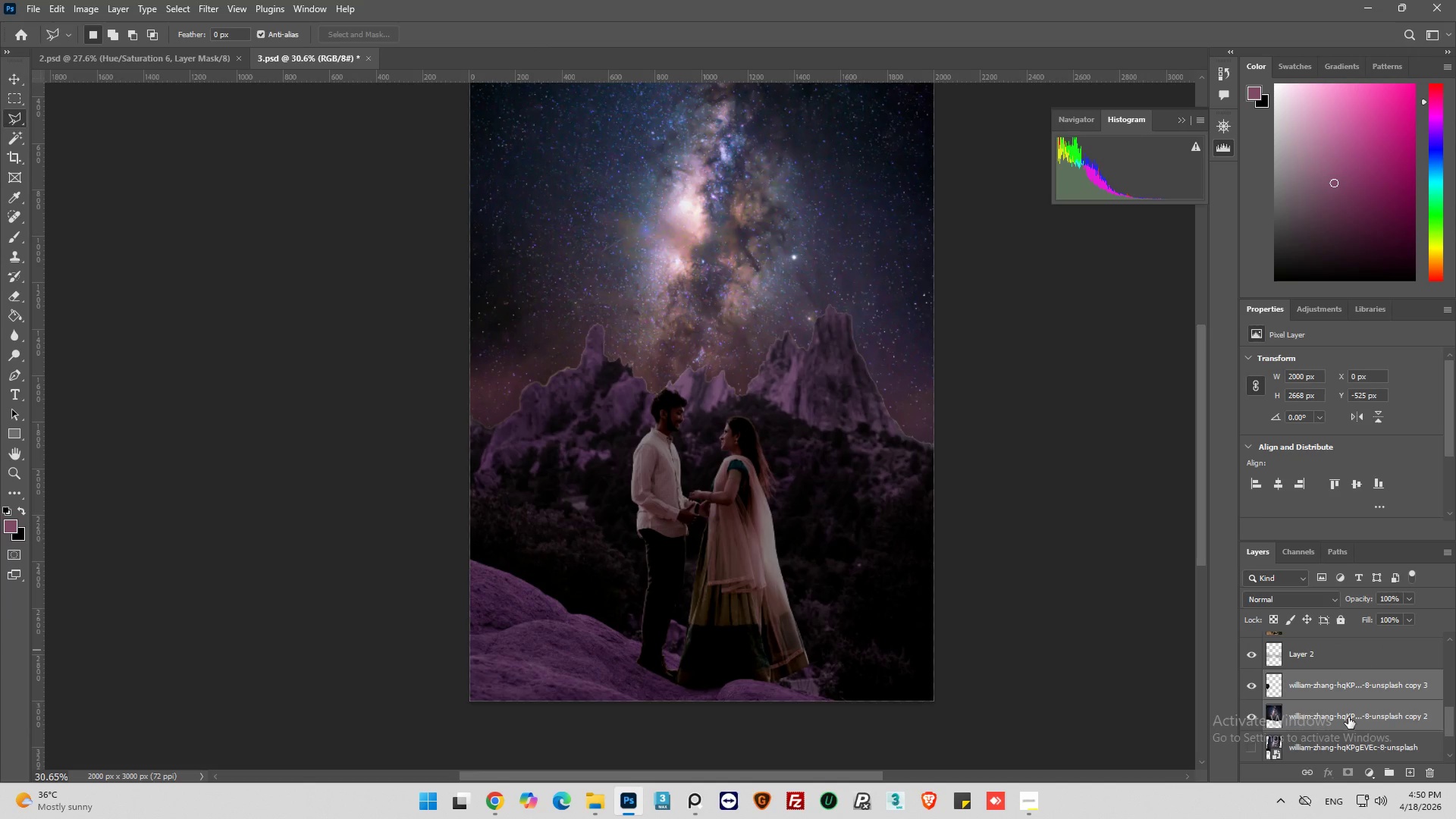 
hold_key(key=AltLeft, duration=0.48)
 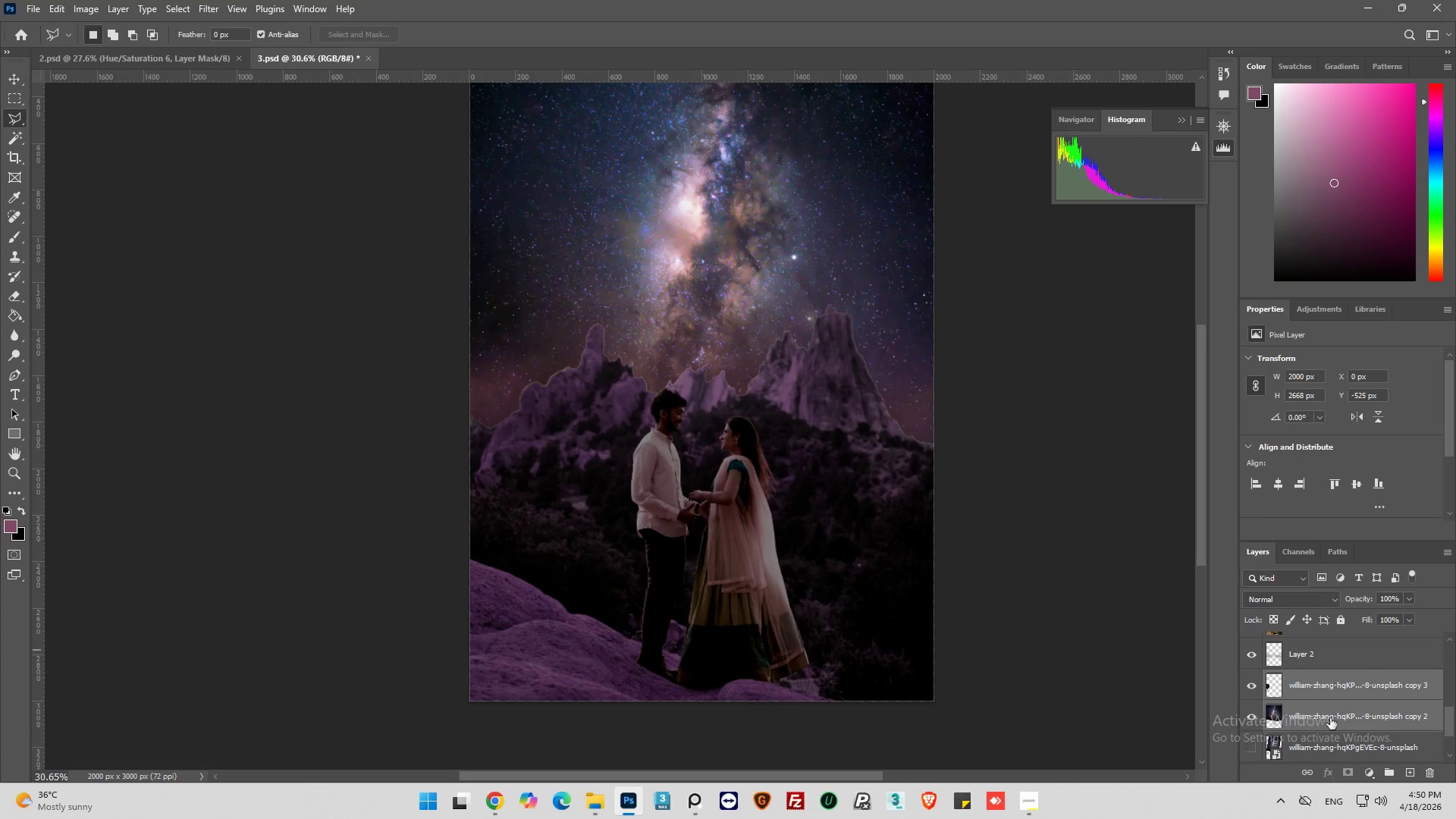 
right_click([1363, 697])
 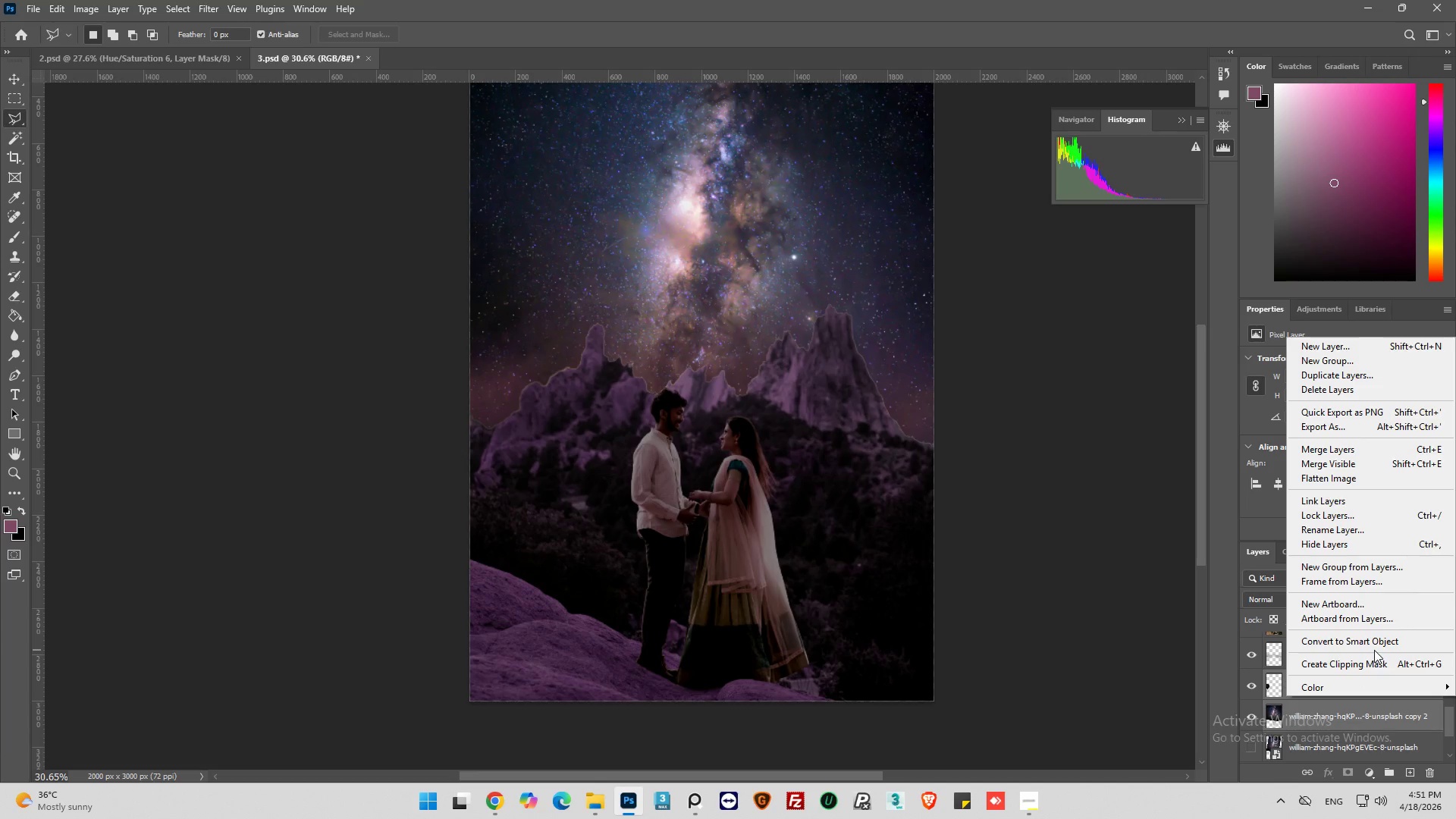 
wait(5.64)
 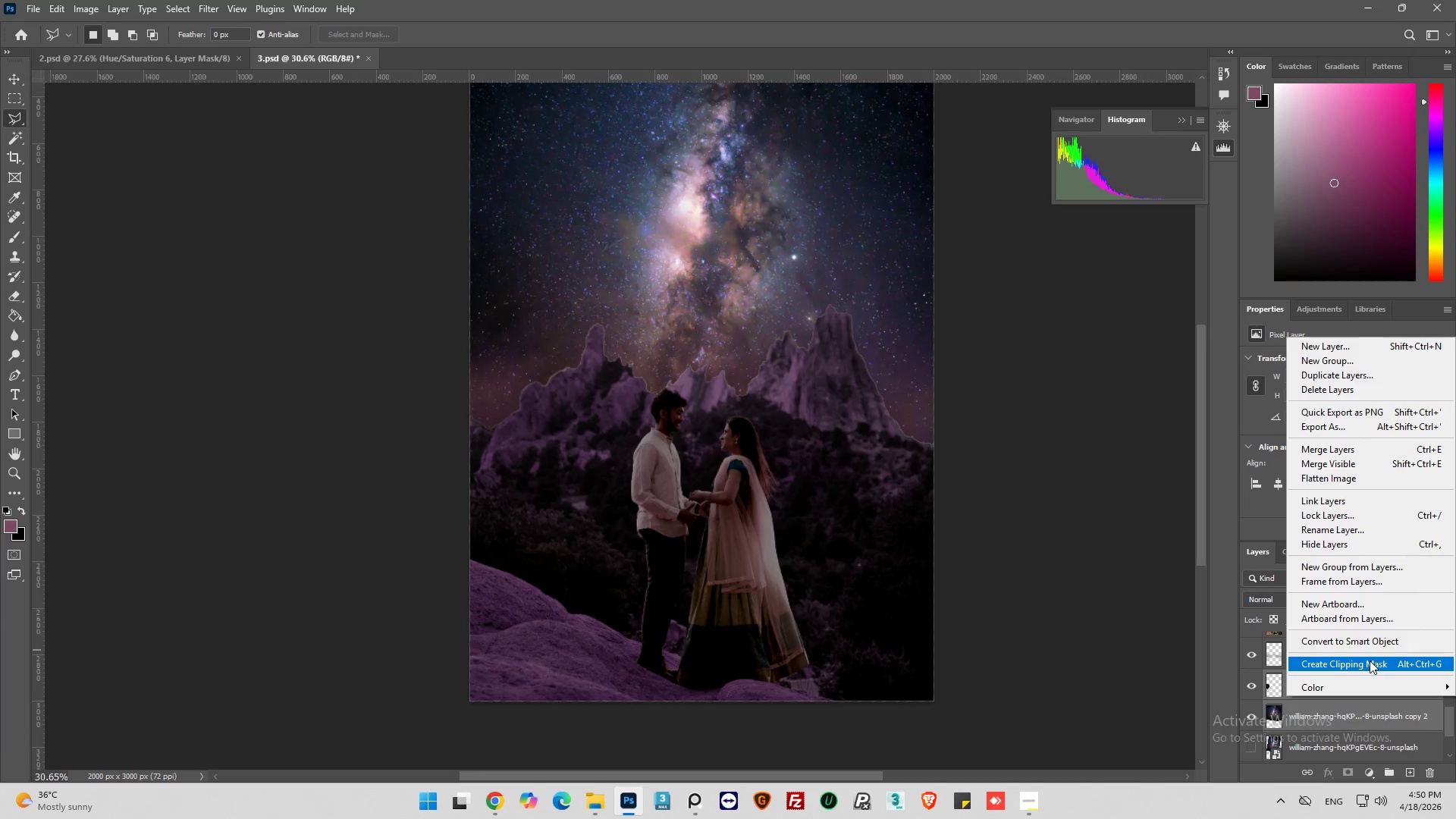 
left_click([1350, 445])
 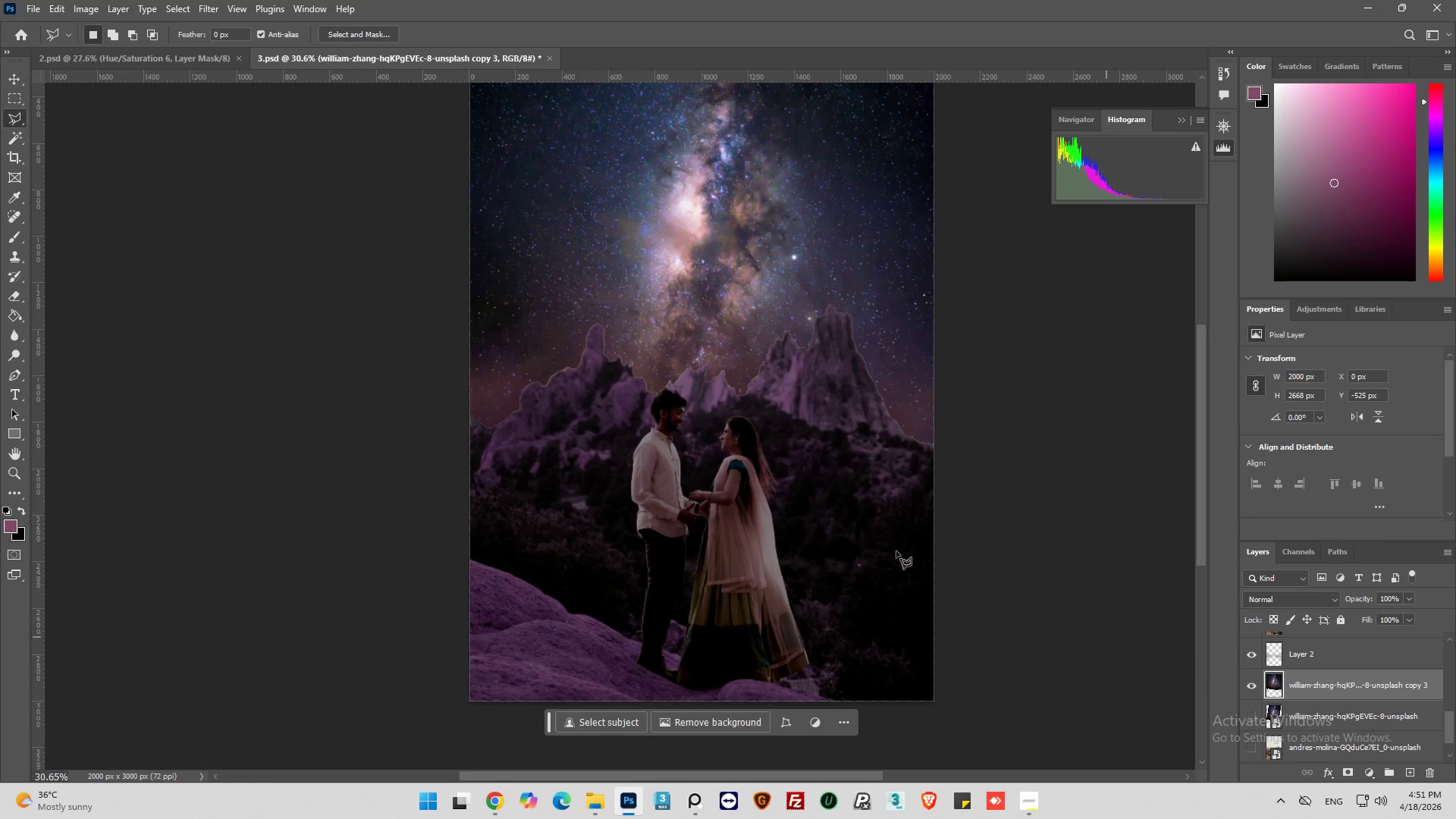 
scroll: coordinate [237, 242], scroll_direction: up, amount: 5.0
 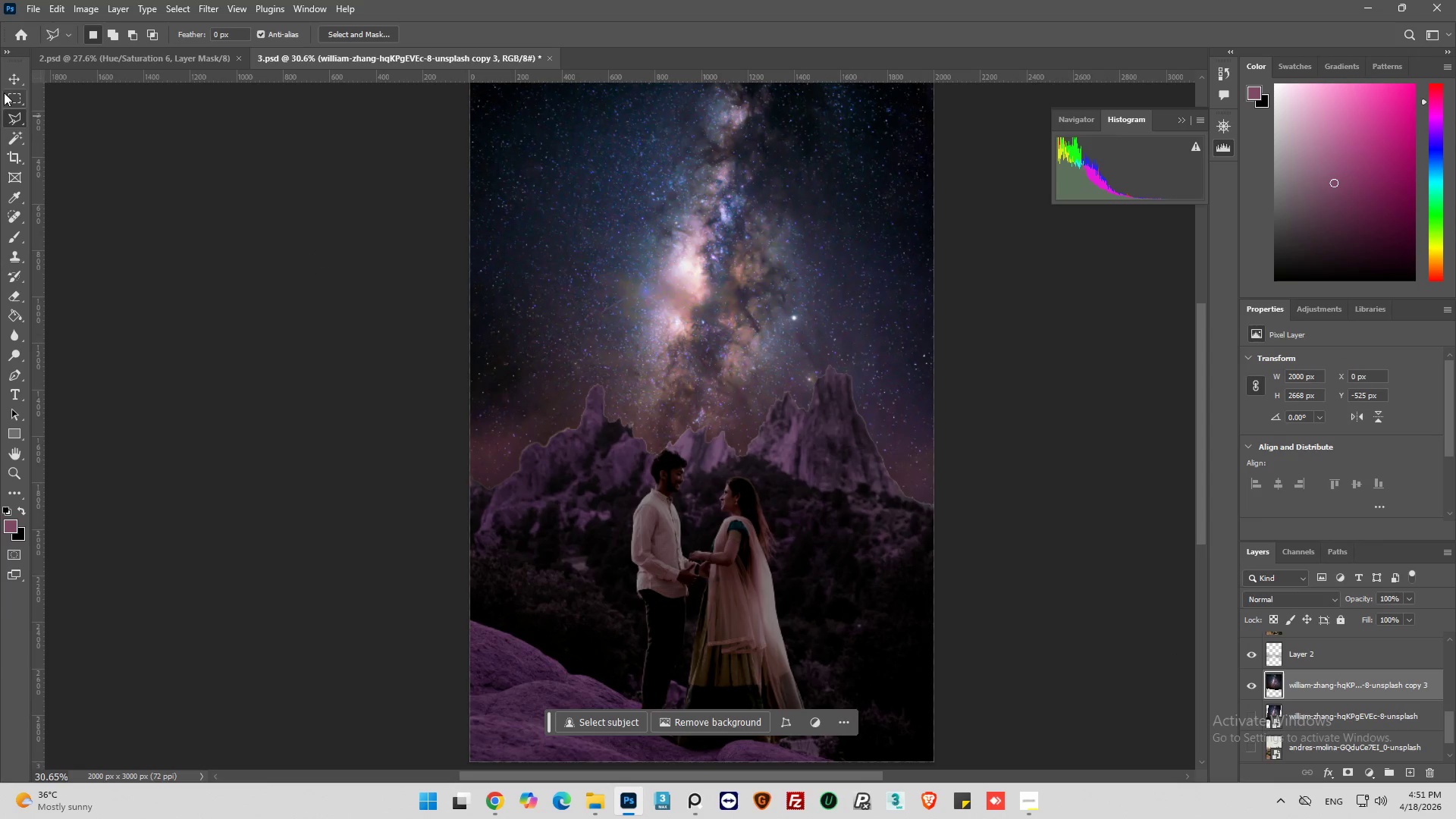 
left_click([12, 80])
 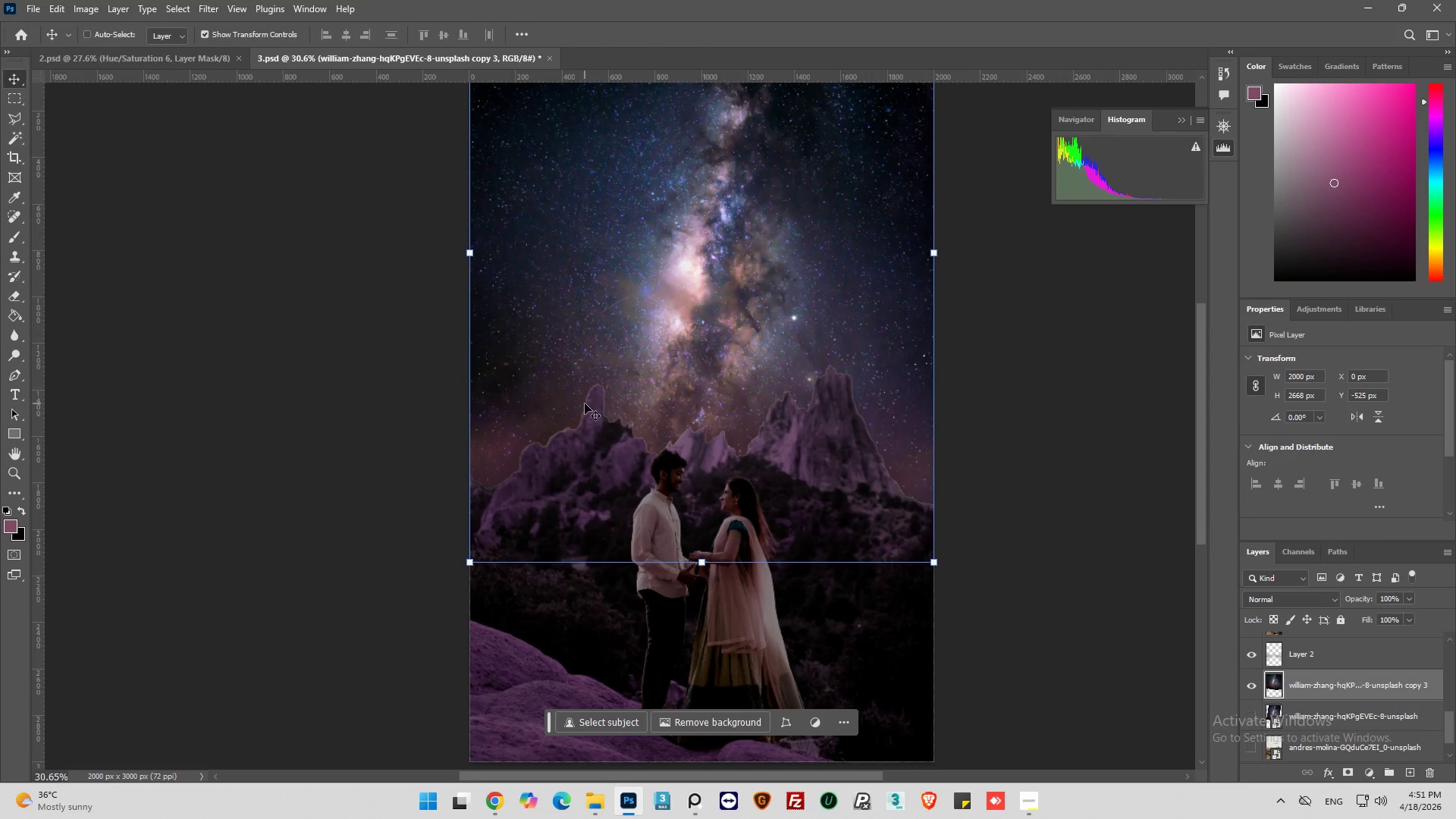 
hold_key(key=AltLeft, duration=0.42)
scroll: coordinate [585, 403], scroll_direction: up, amount: 3.0
 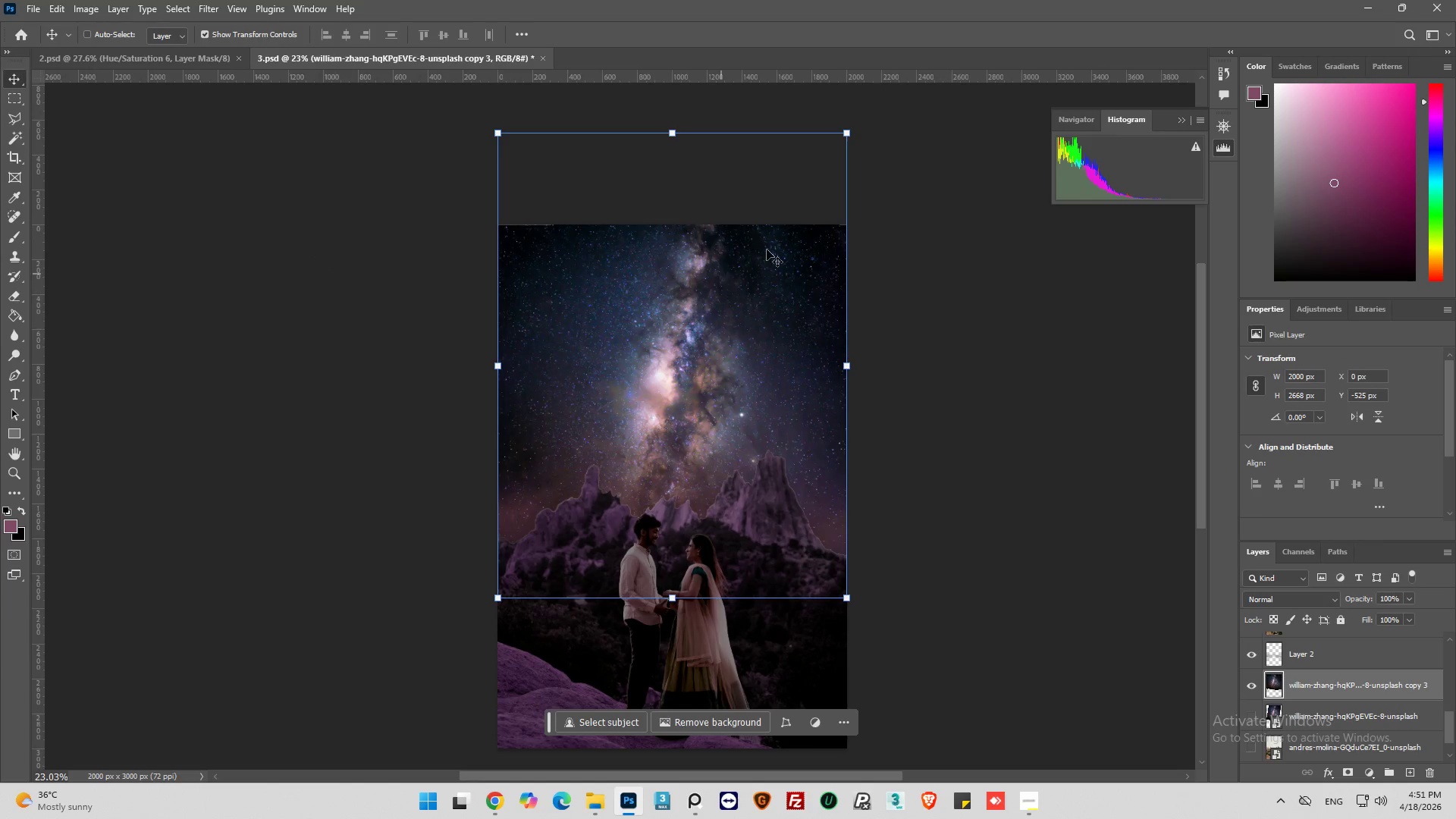 
left_click_drag(start_coordinate=[846, 135], to_coordinate=[799, 221])
 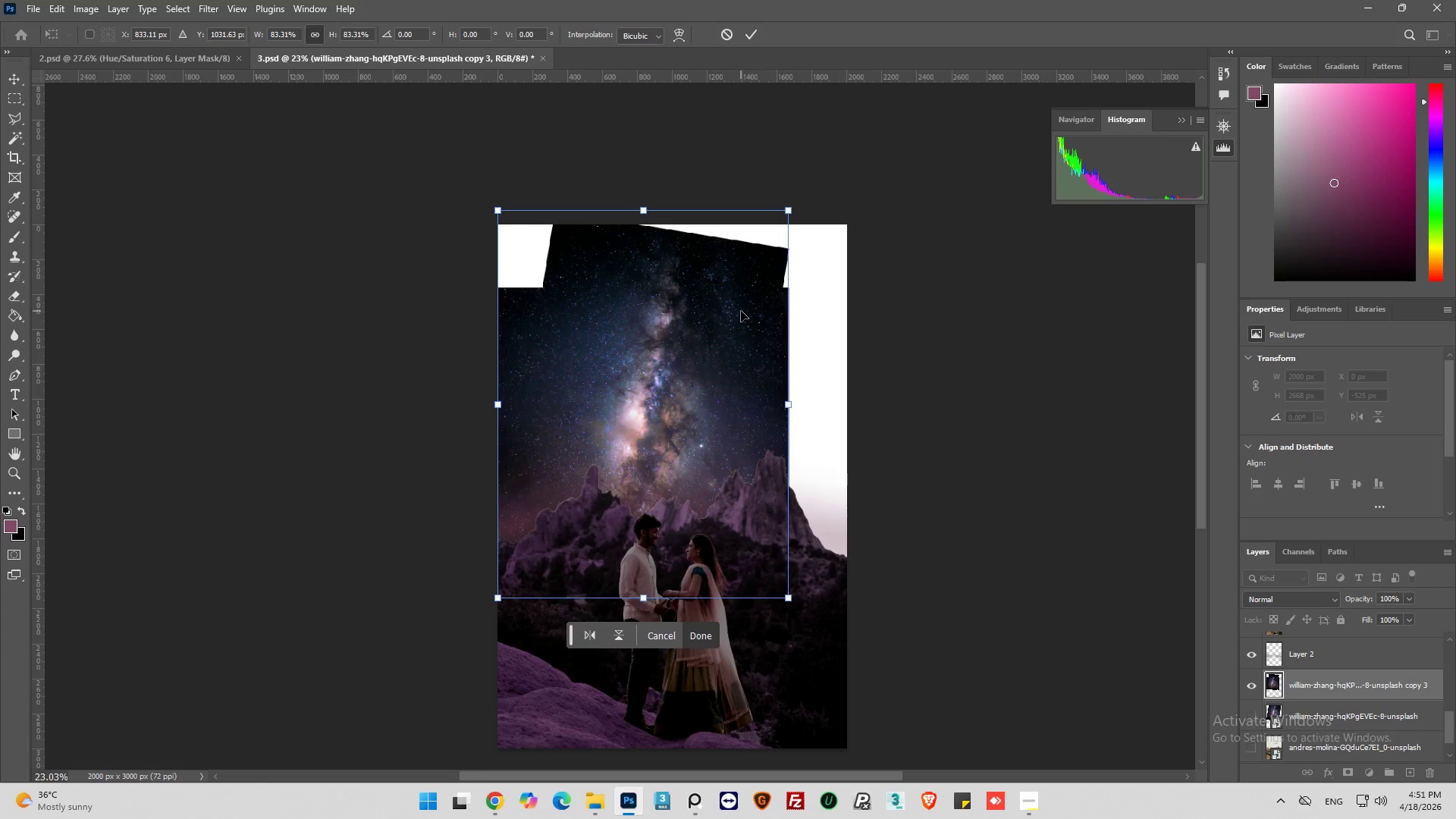 
left_click_drag(start_coordinate=[741, 311], to_coordinate=[773, 312])
 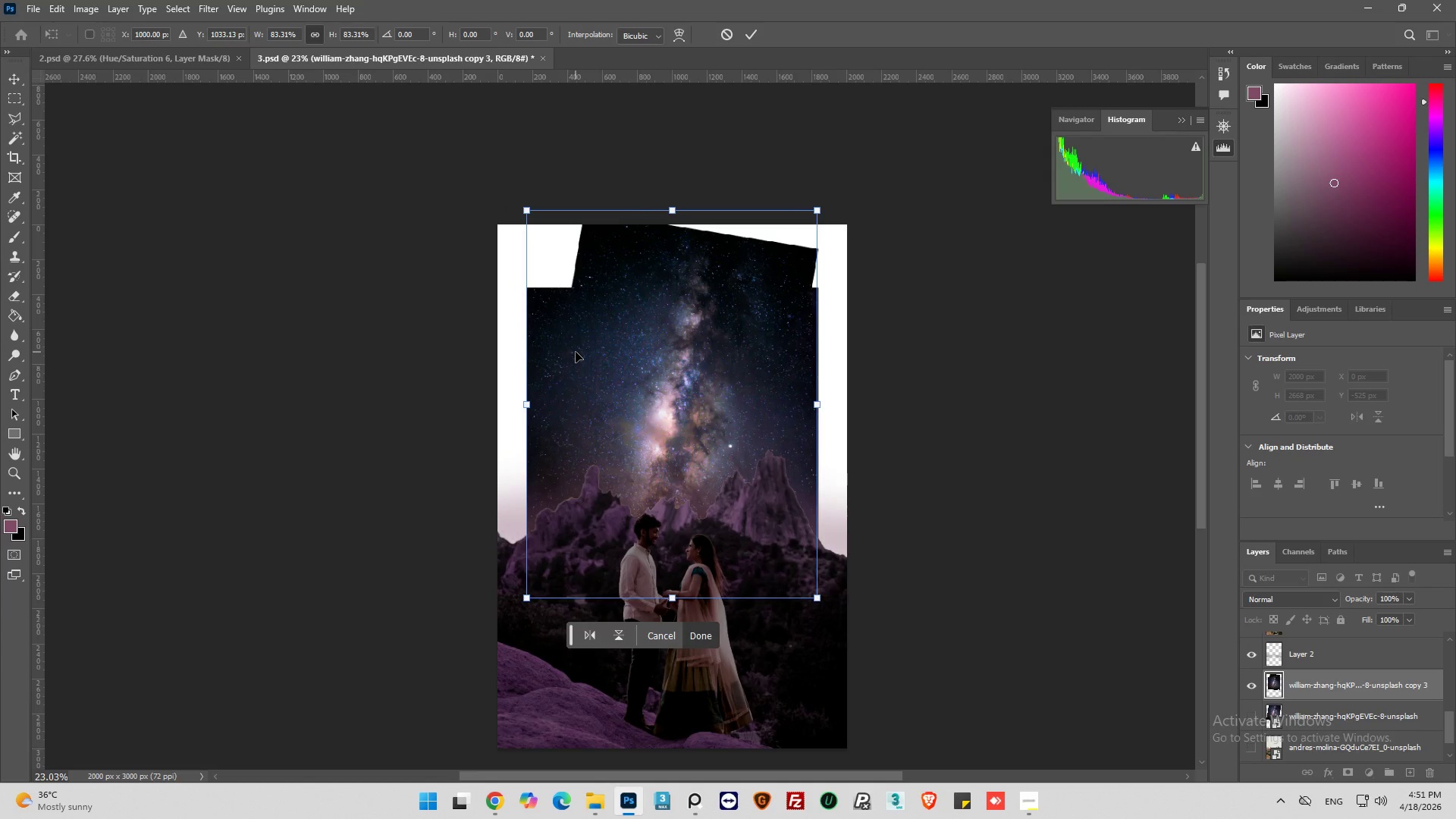 
wait(9.34)
 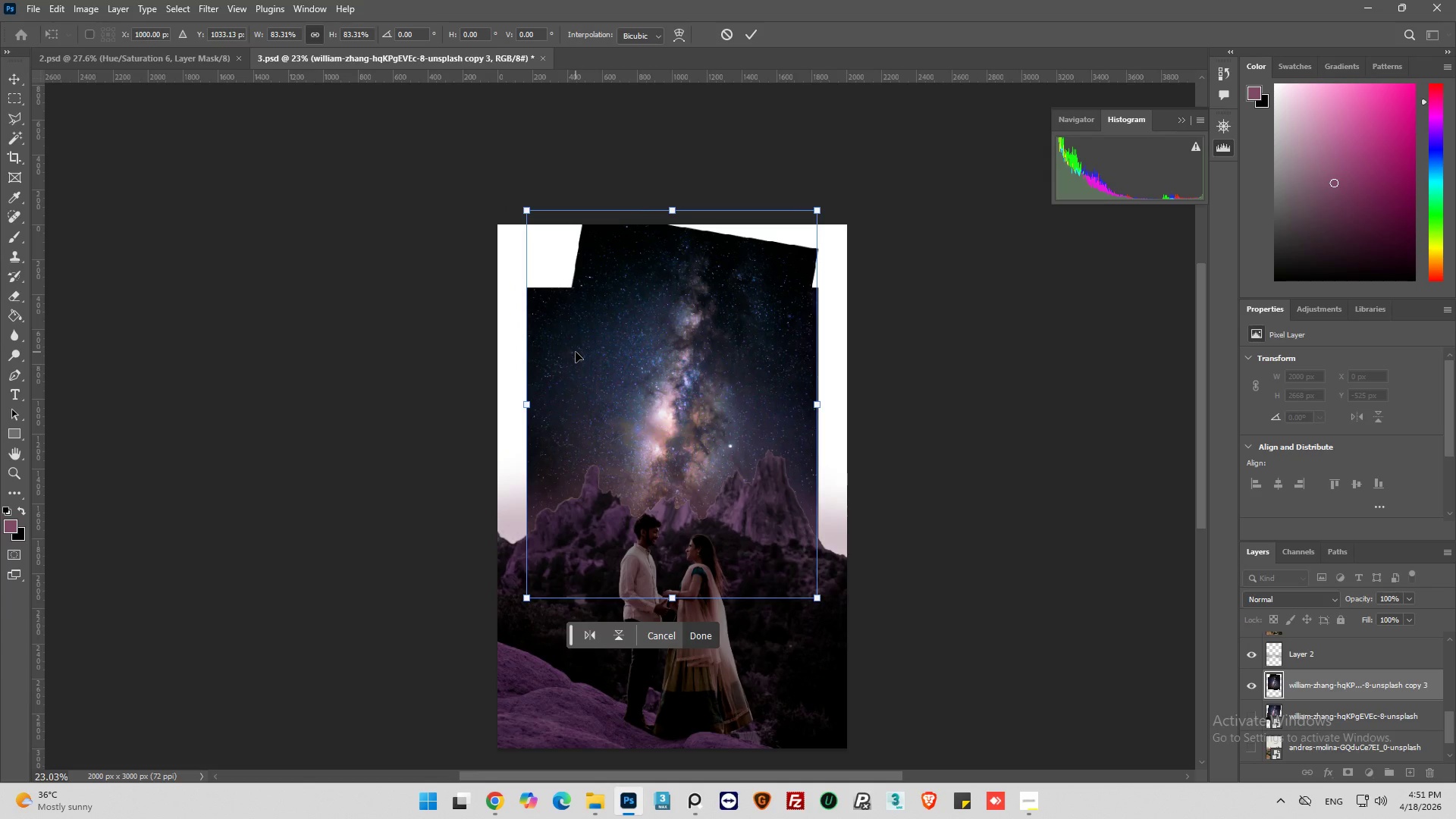 
left_click([9, 122])
 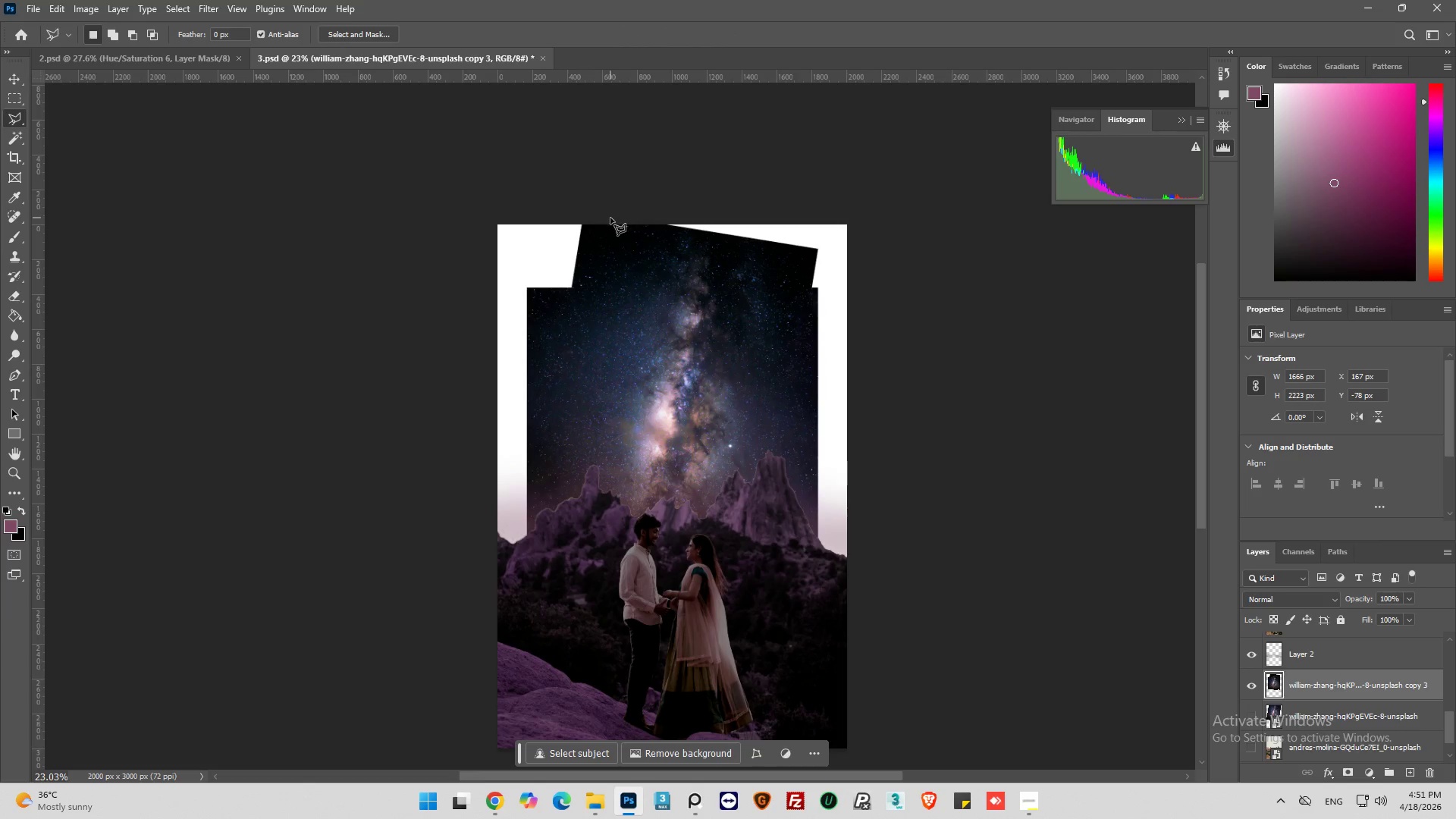 
left_click_drag(start_coordinate=[605, 221], to_coordinate=[601, 228])
 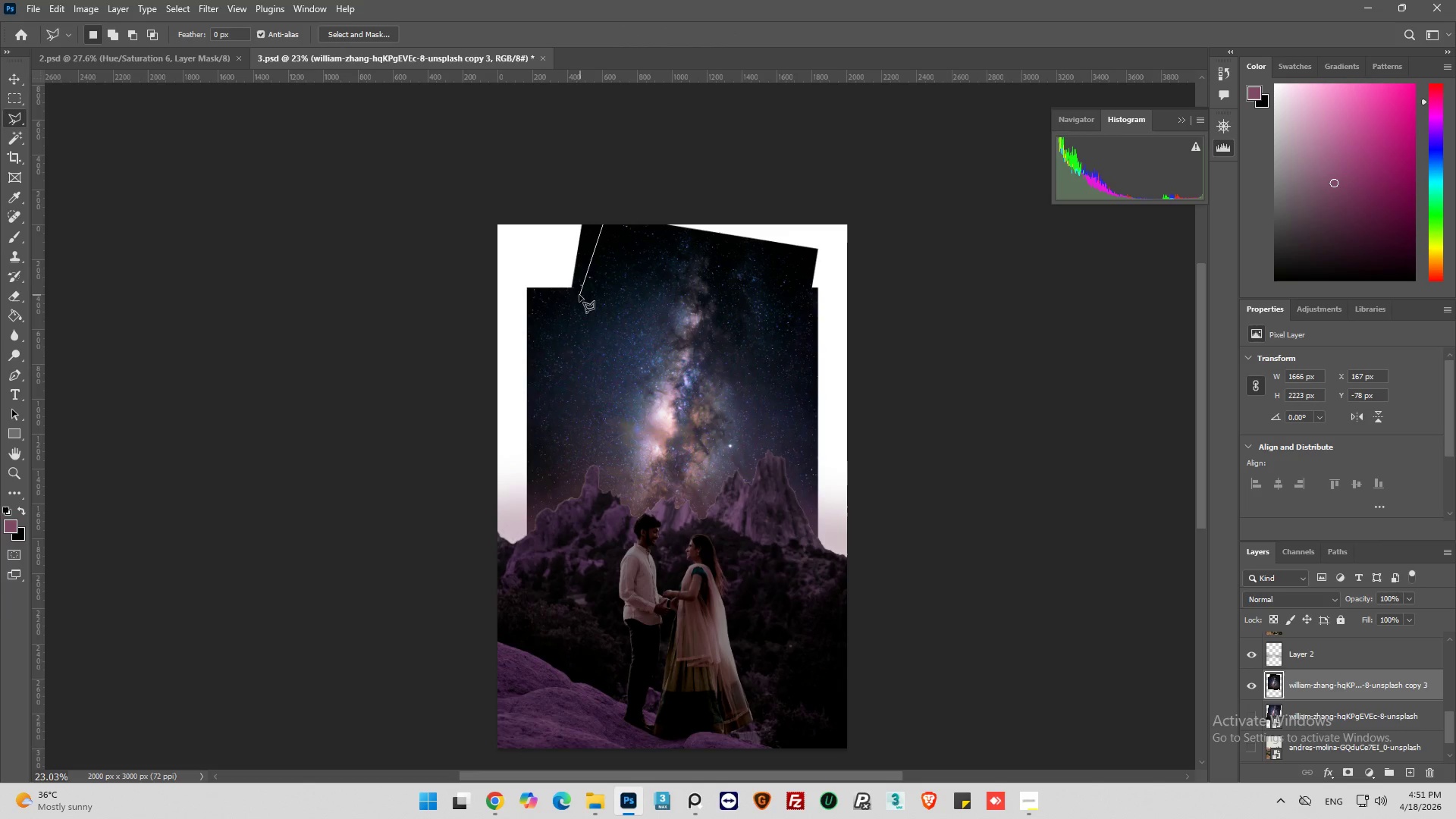 
left_click([574, 303])
 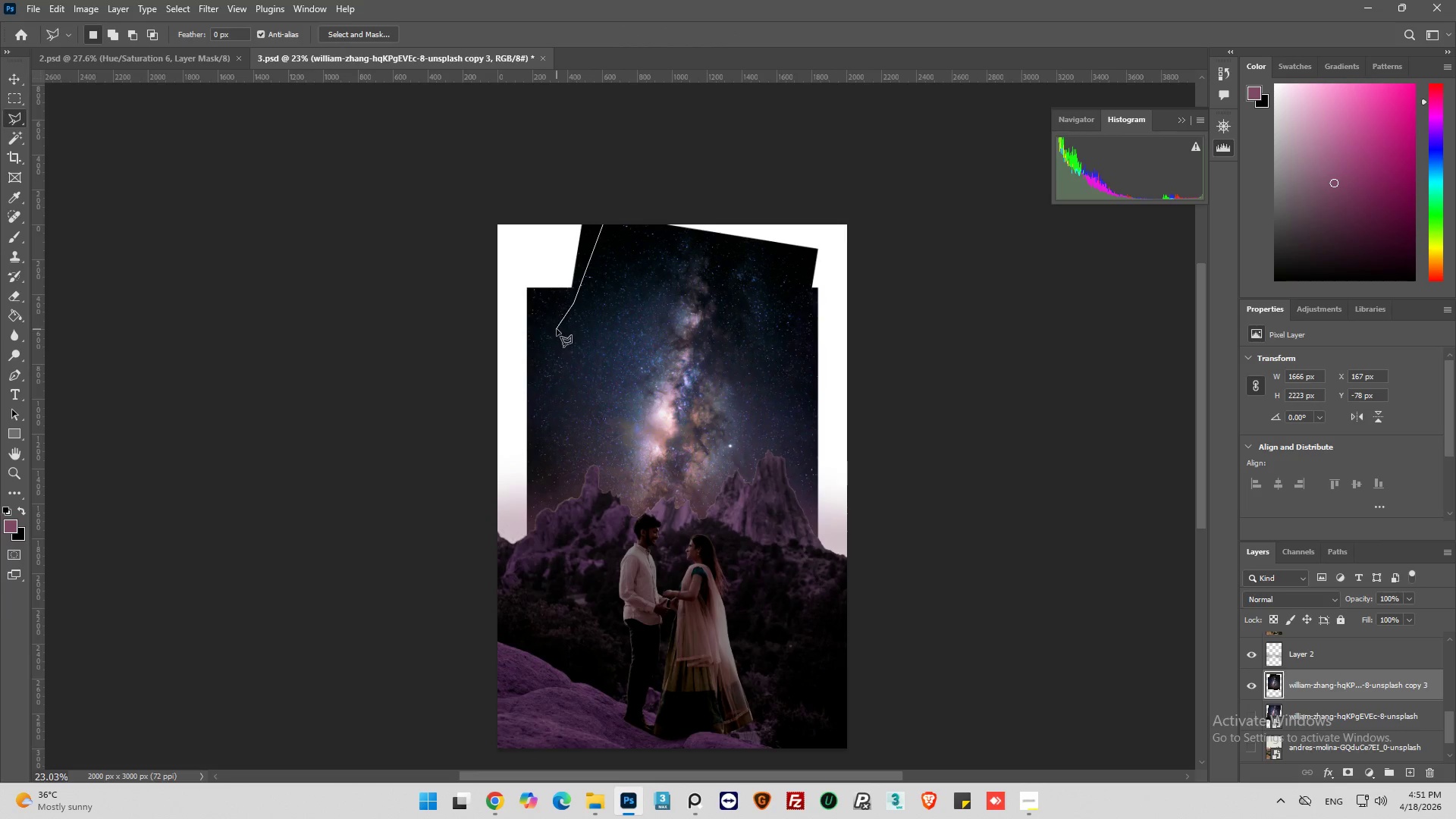 
left_click([544, 335])
 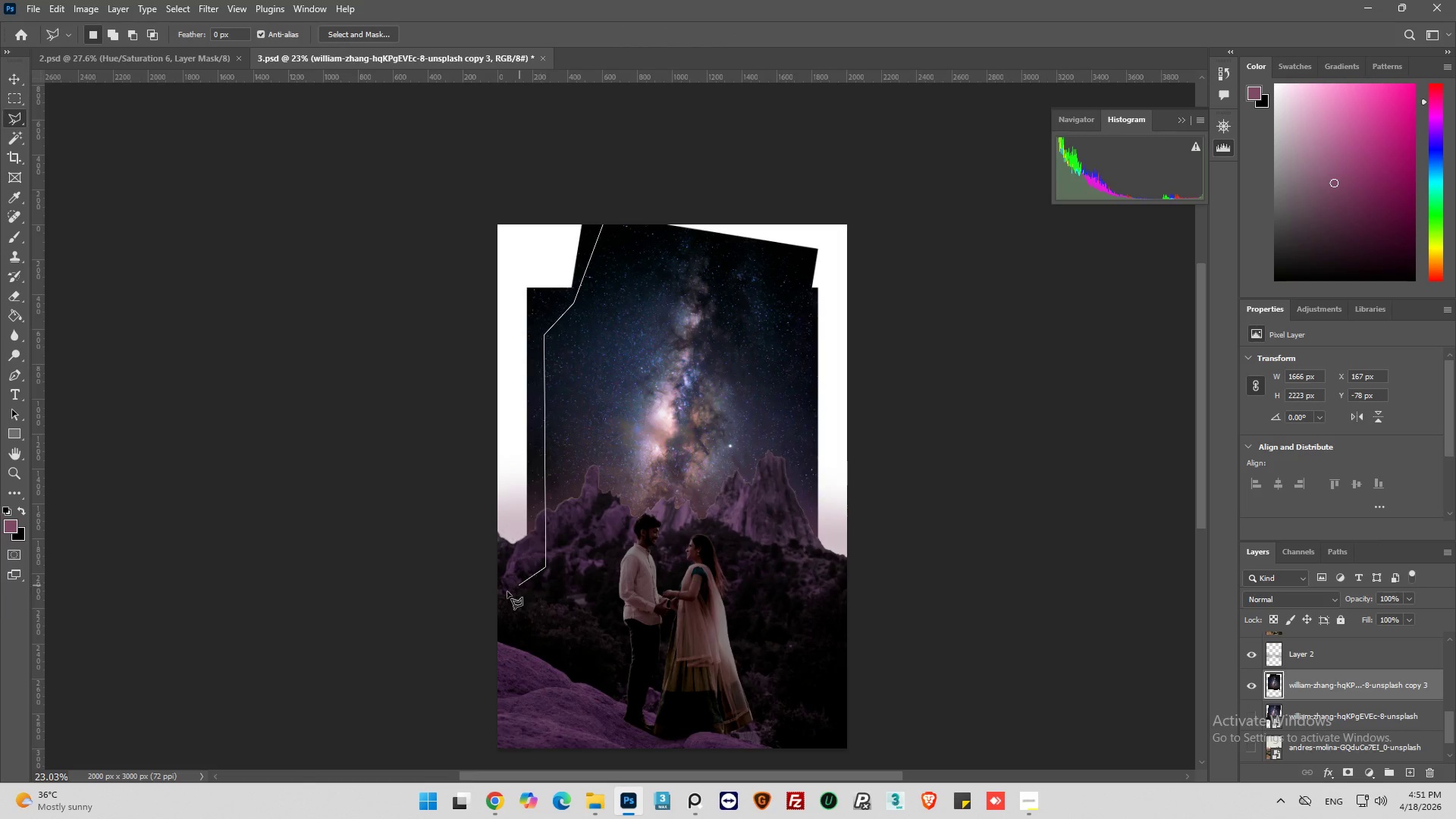 
left_click_drag(start_coordinate=[443, 420], to_coordinate=[453, 381])
 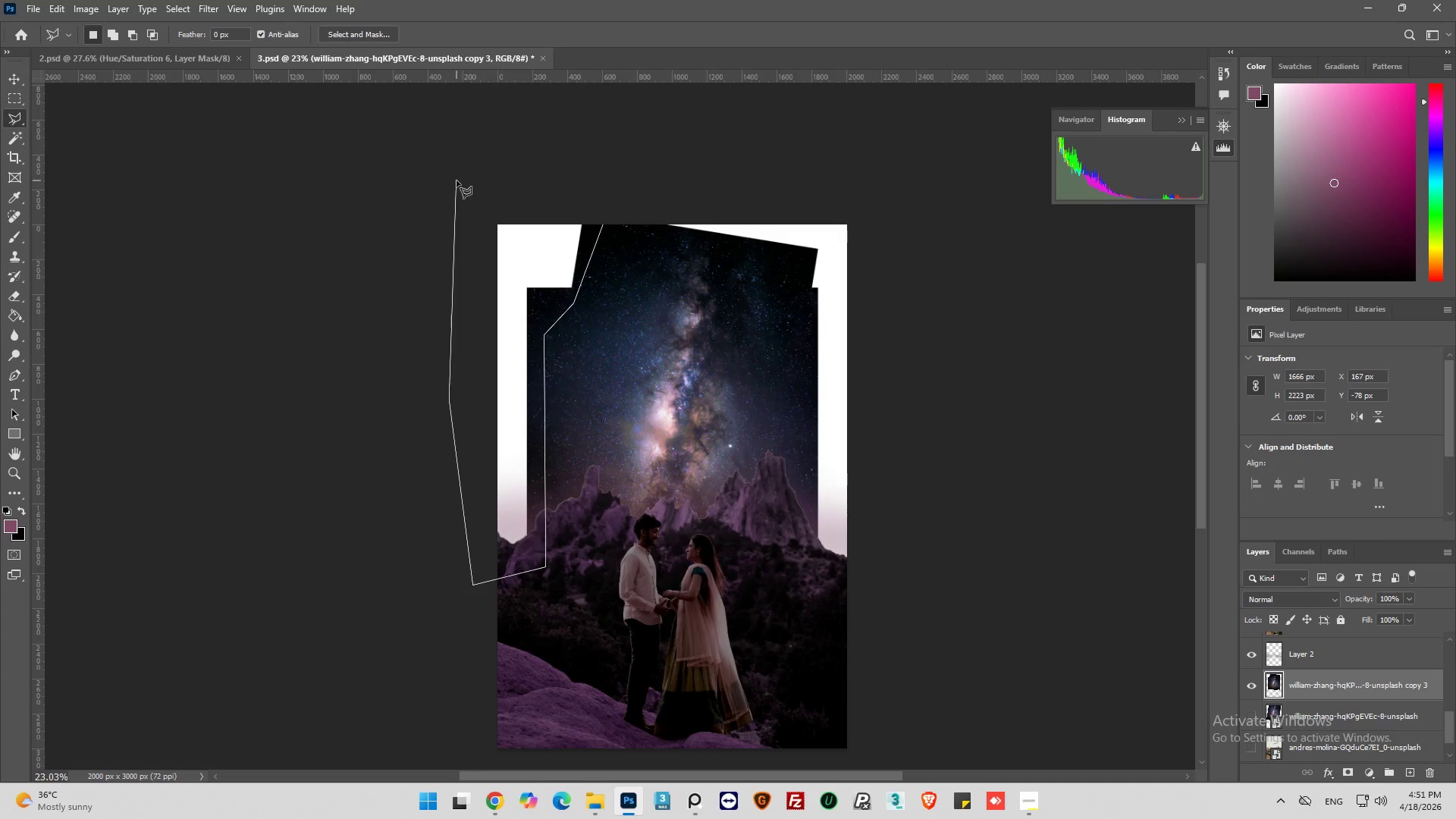 
left_click_drag(start_coordinate=[457, 180], to_coordinate=[485, 162])
 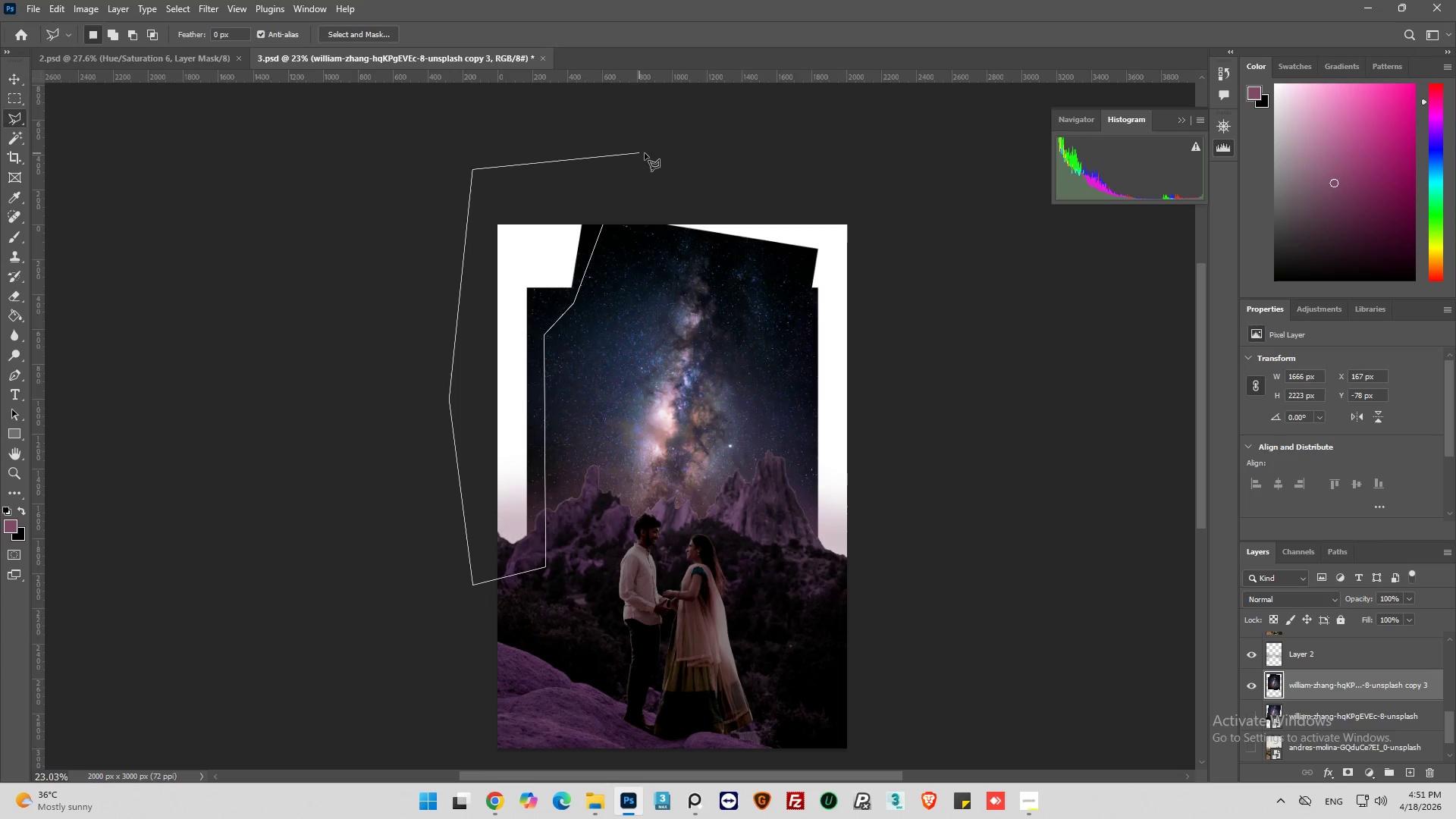 
left_click_drag(start_coordinate=[645, 153], to_coordinate=[633, 162])
 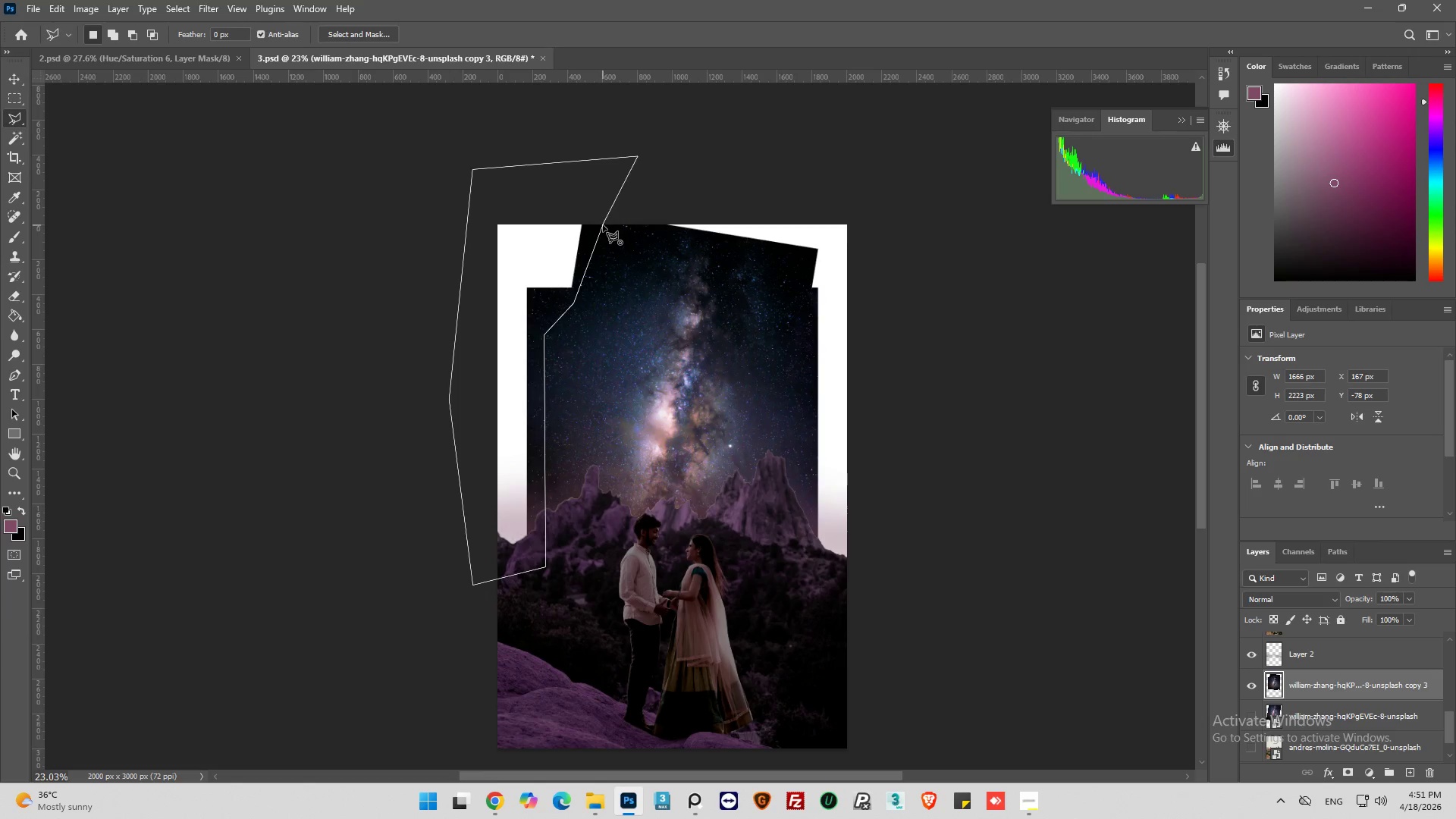 
left_click([603, 225])
 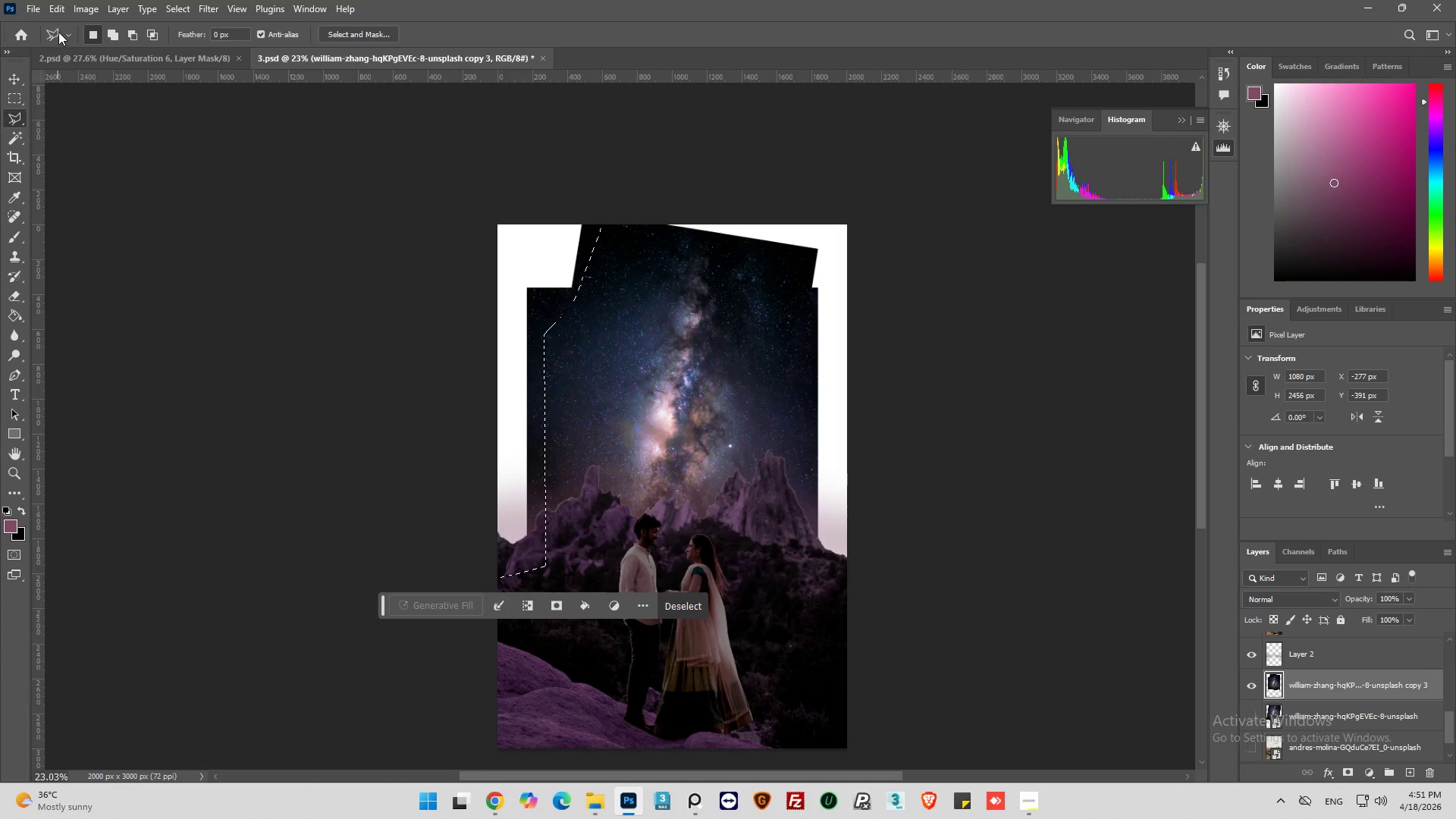 
left_click([74, 11])
 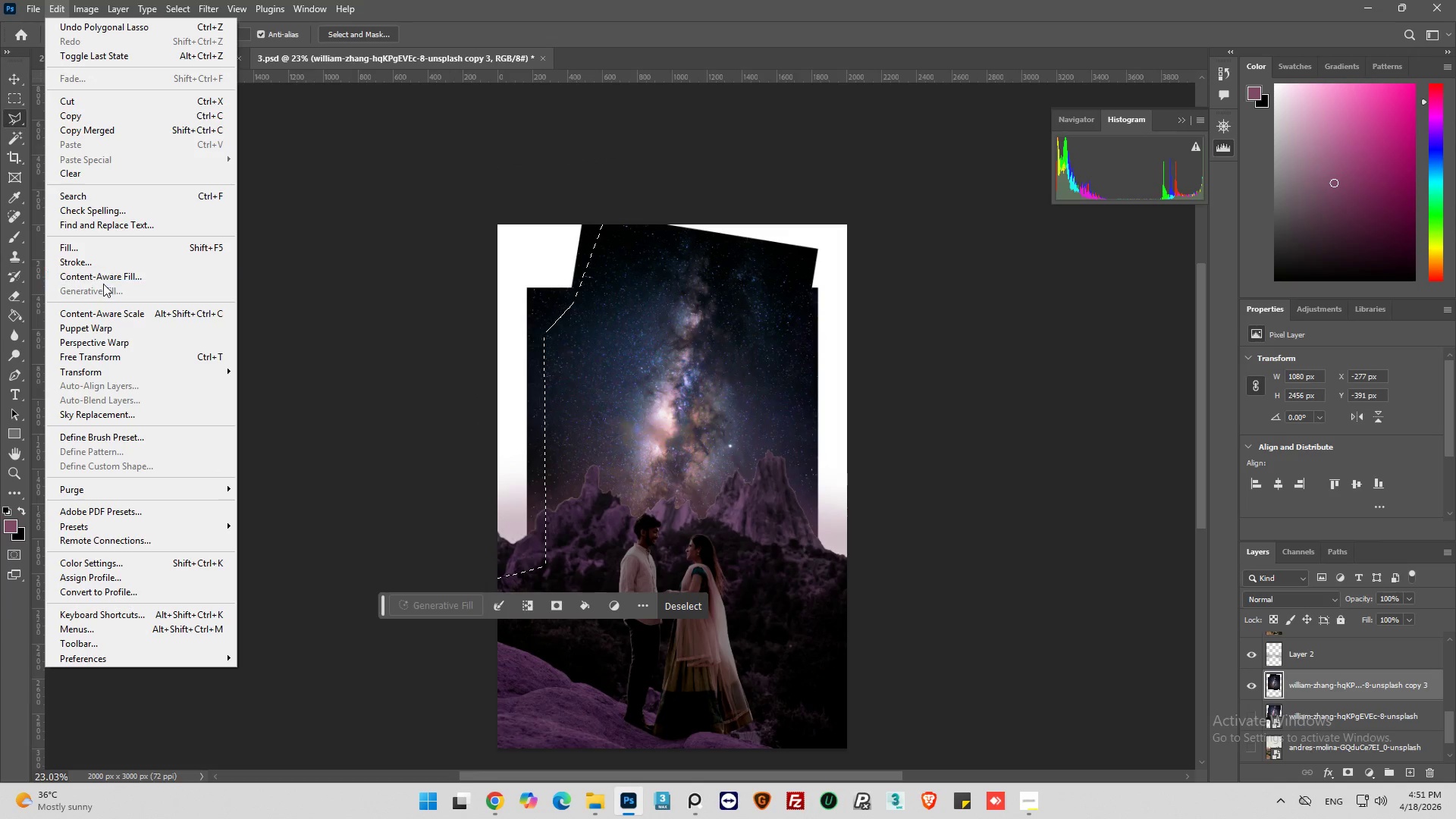 
left_click([106, 276])
 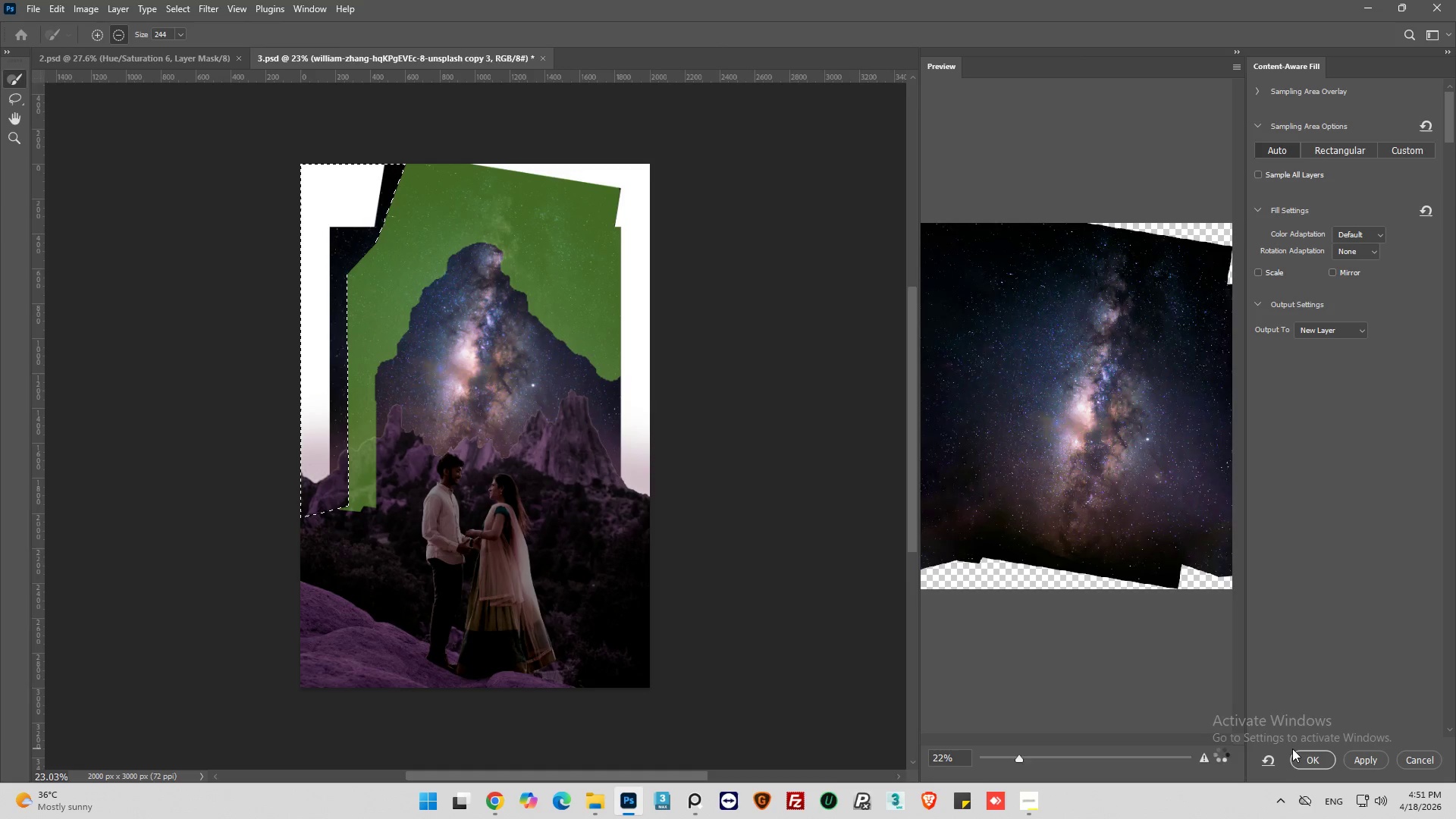 
left_click([1306, 758])
 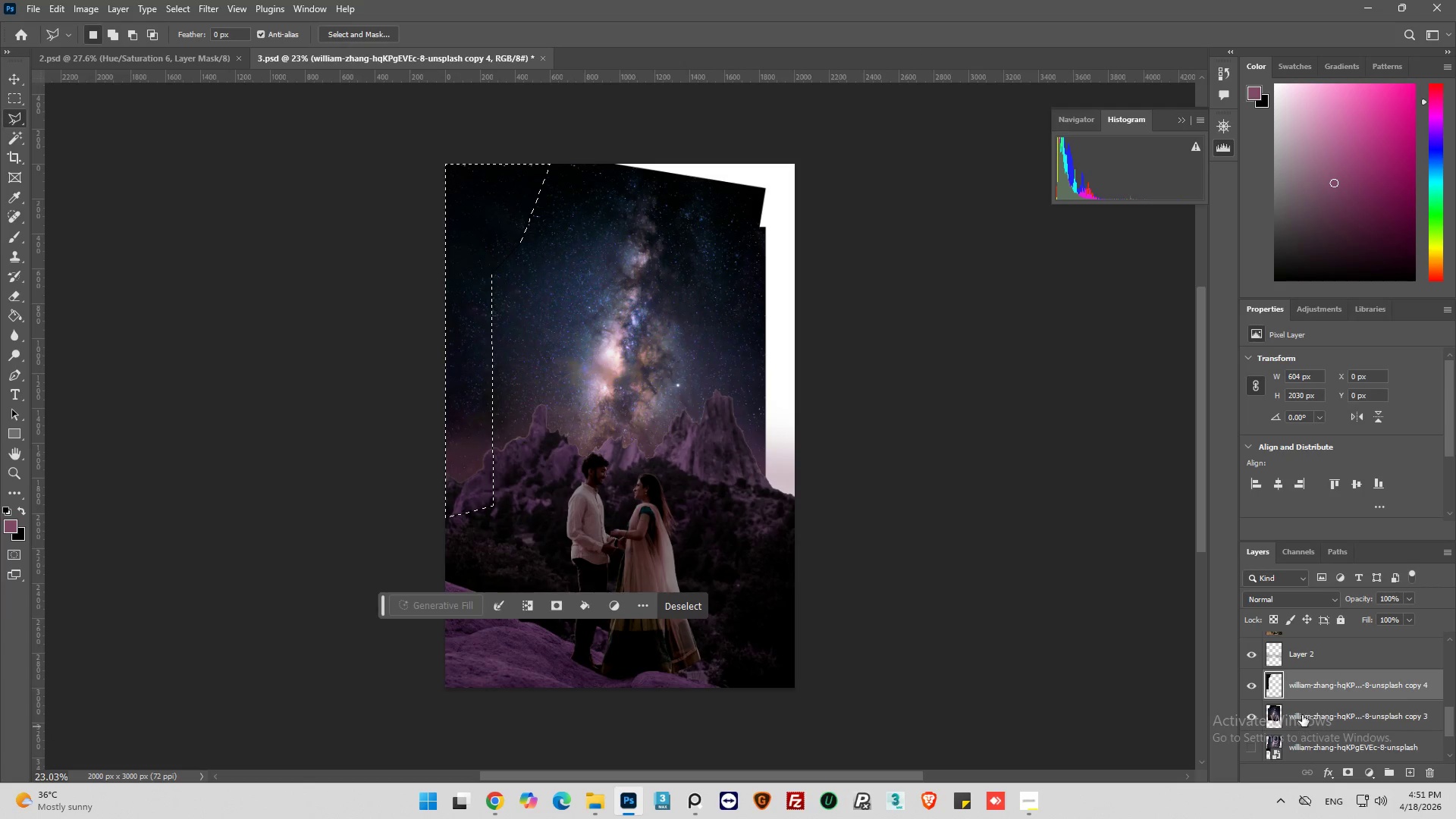 
left_click([1309, 714])
 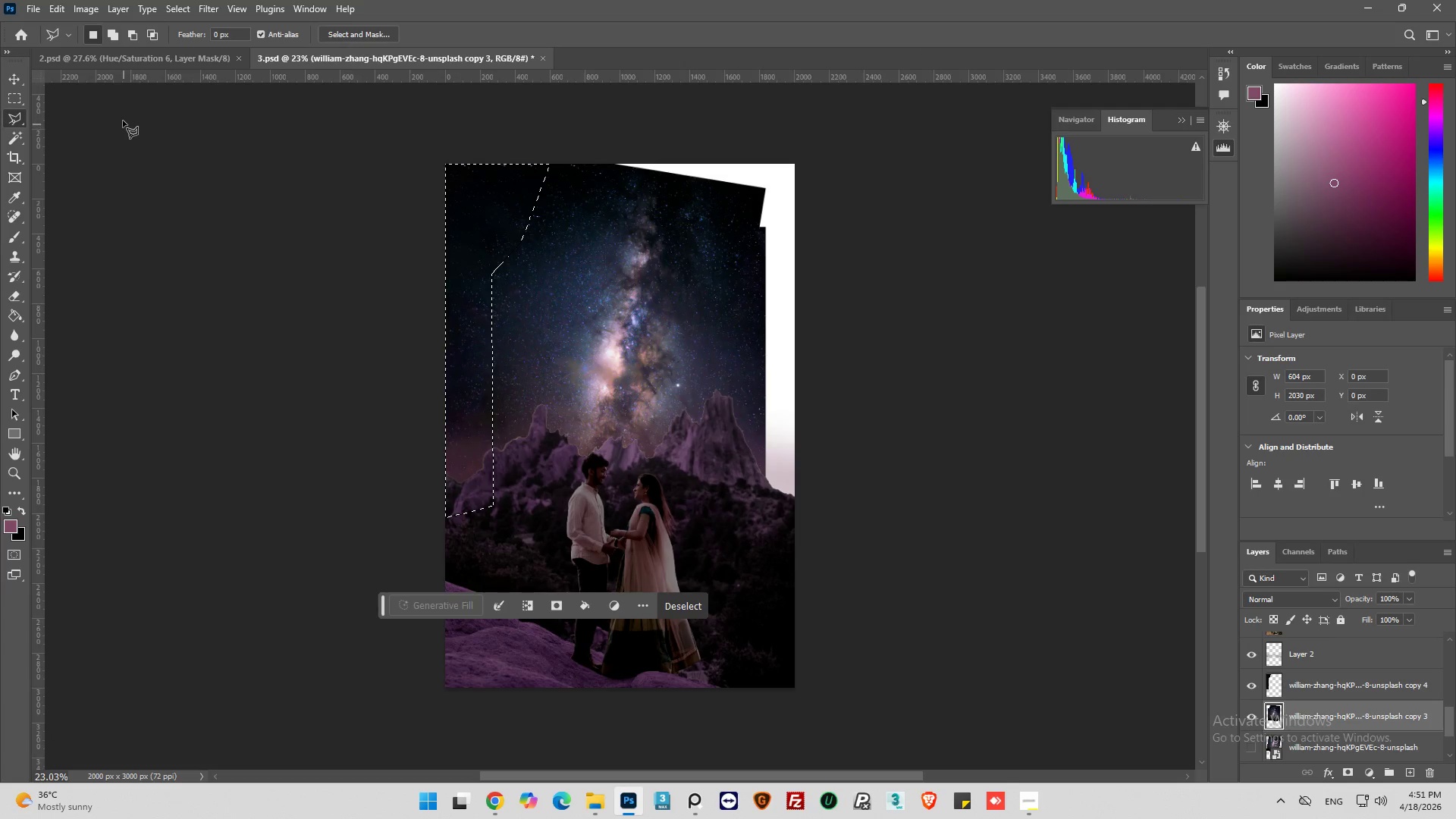 
wait(5.67)
 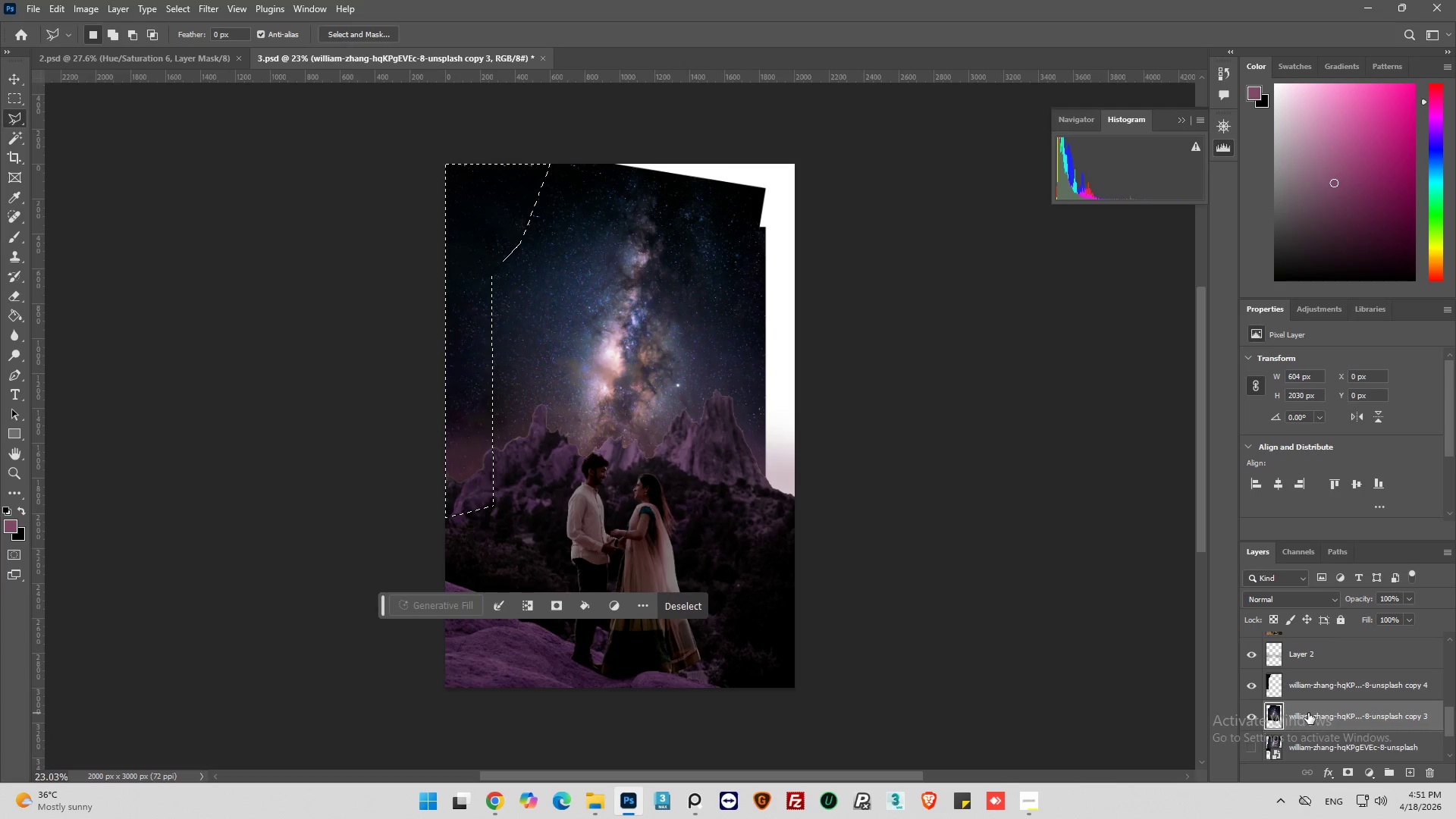 
left_click([597, 152])
 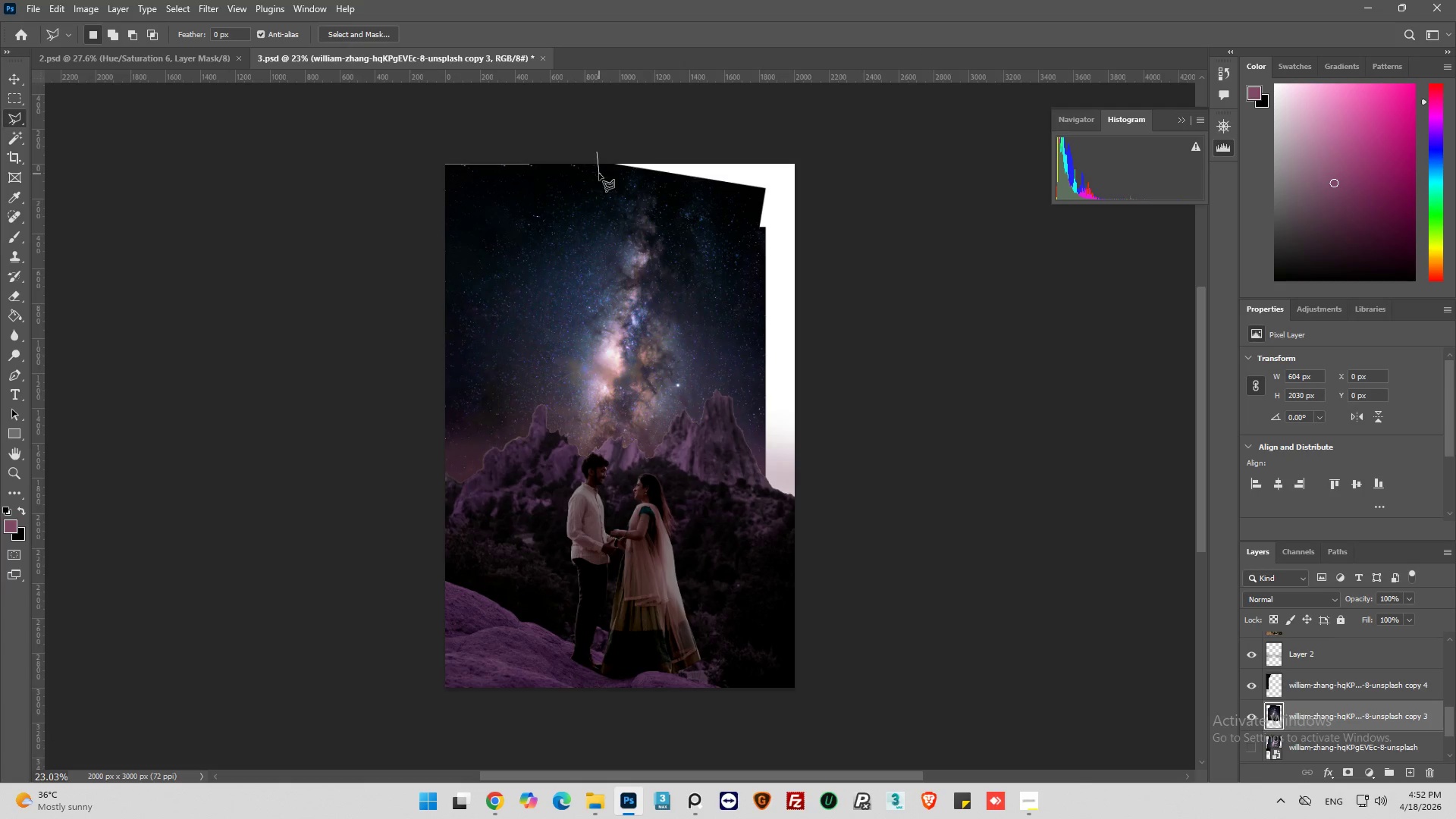 
left_click([599, 174])
 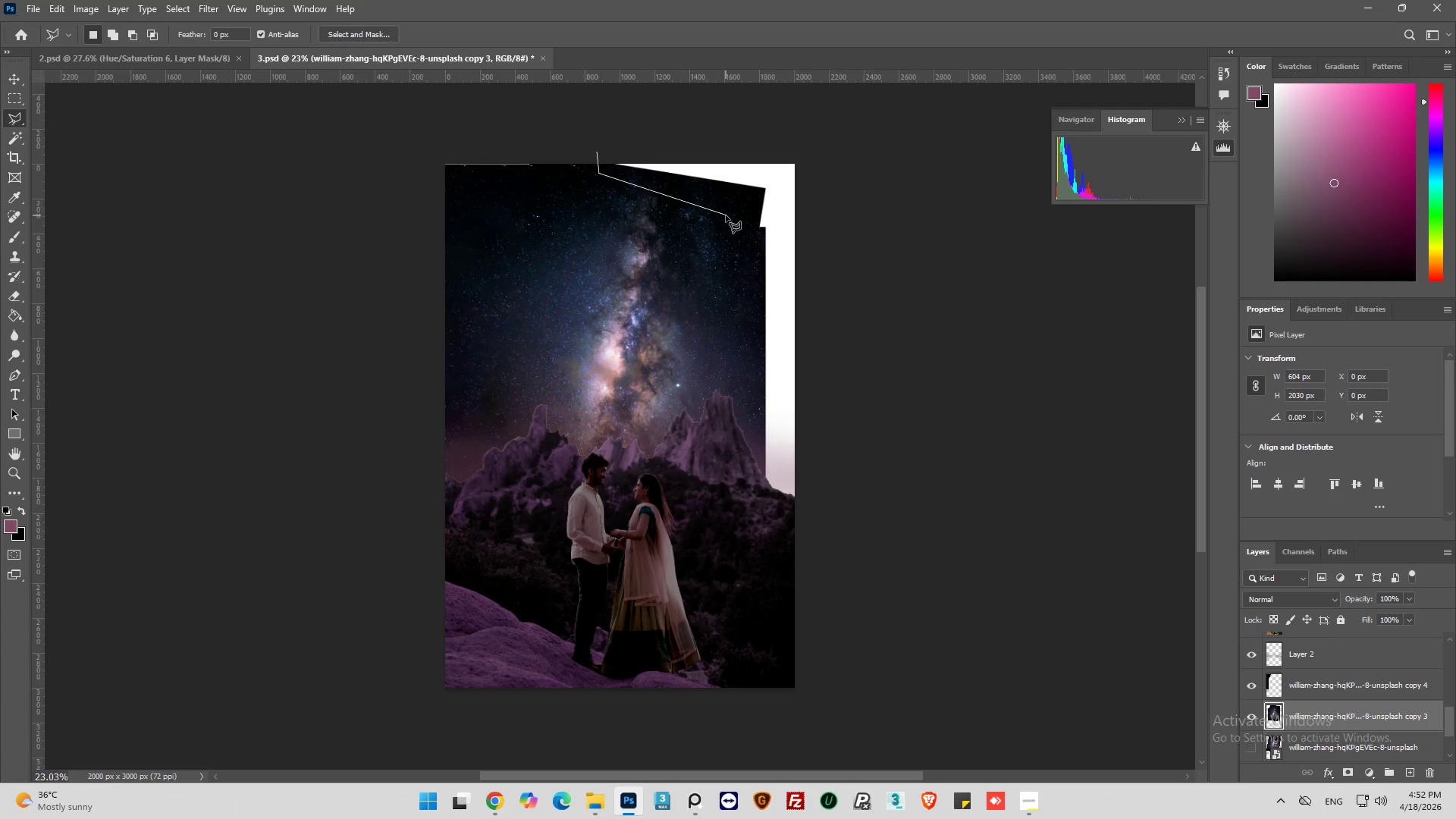 
left_click([728, 209])
 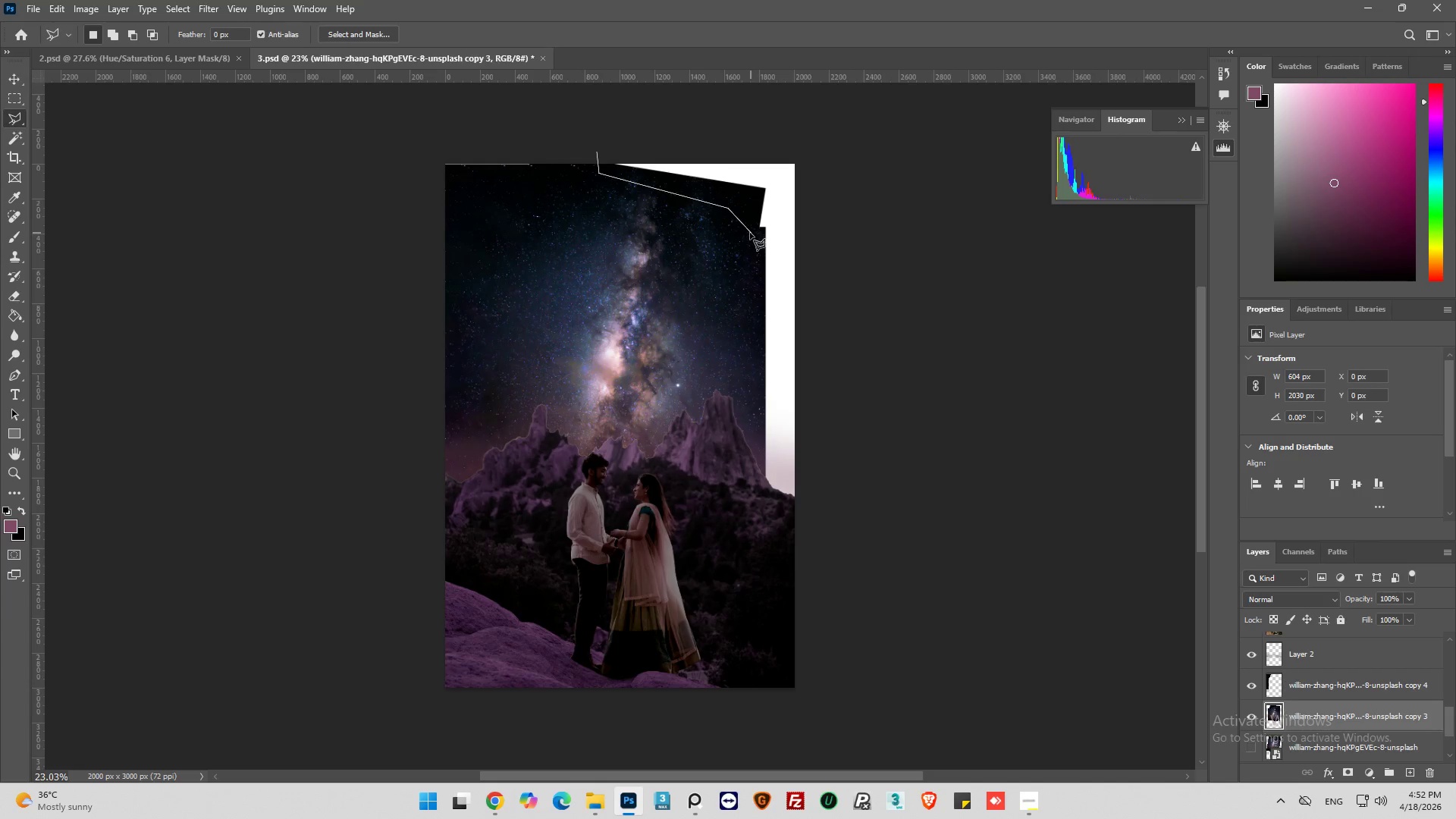 
left_click([750, 233])
 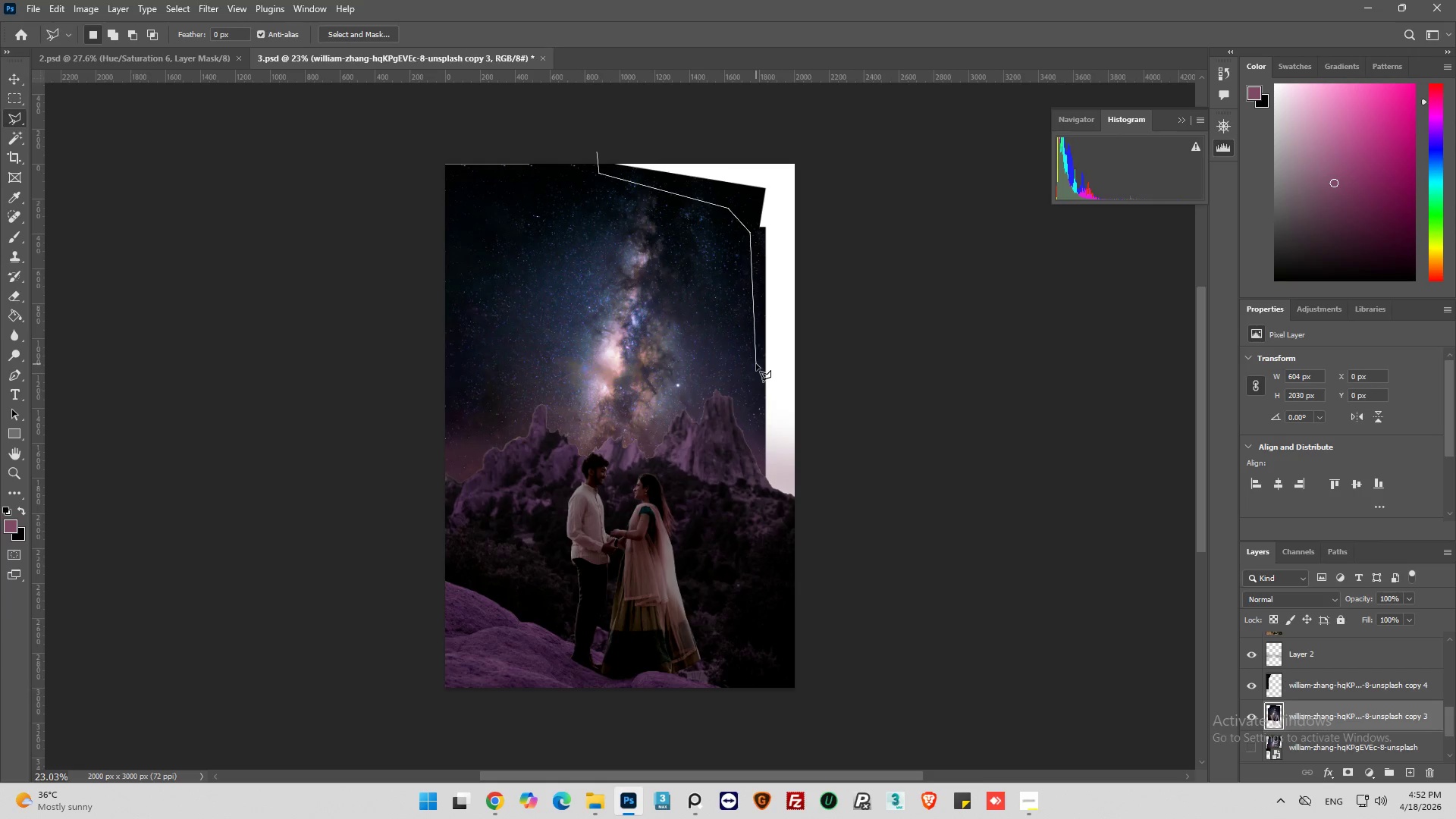 
left_click([755, 365])
 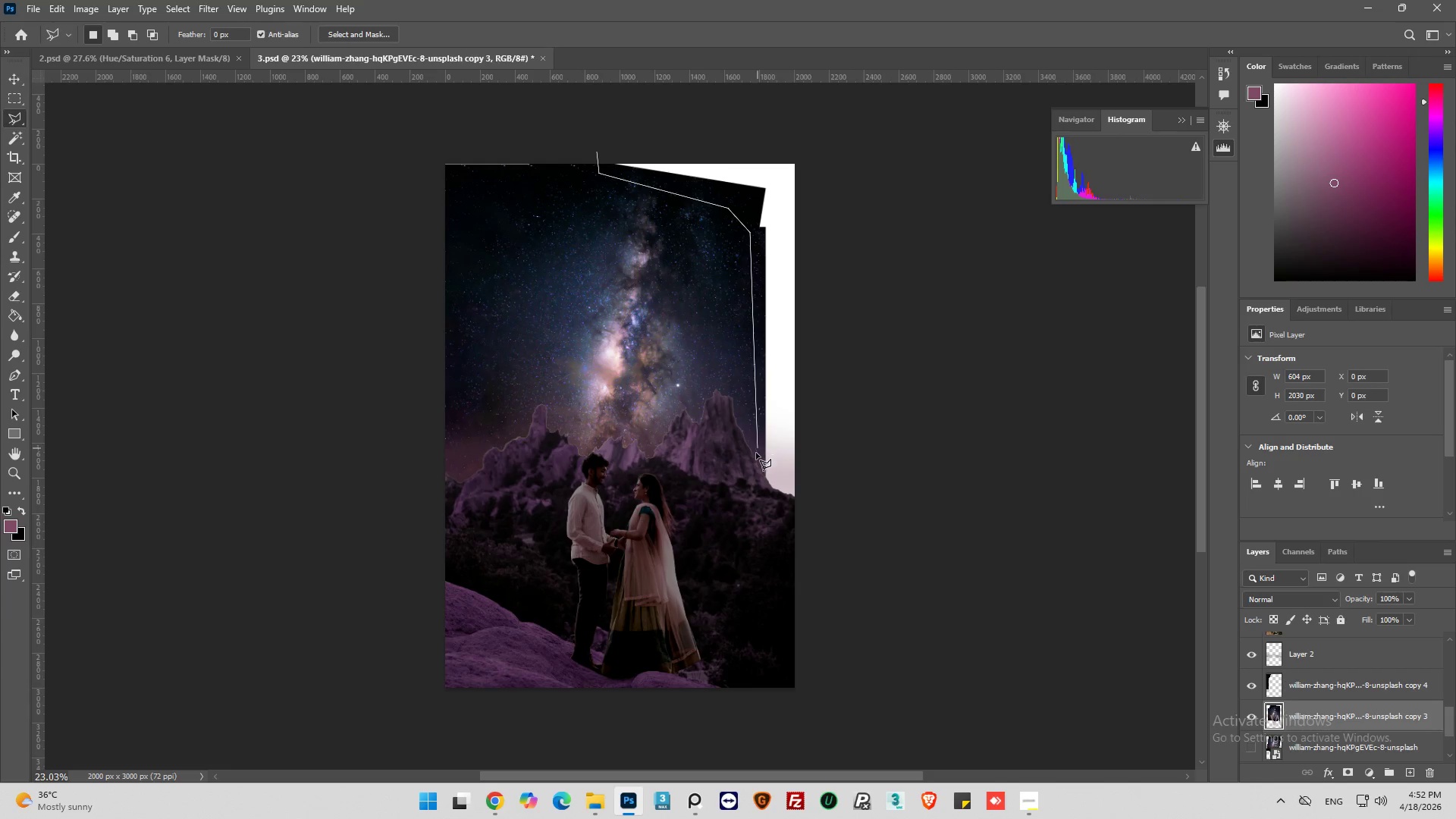 
left_click([755, 460])
 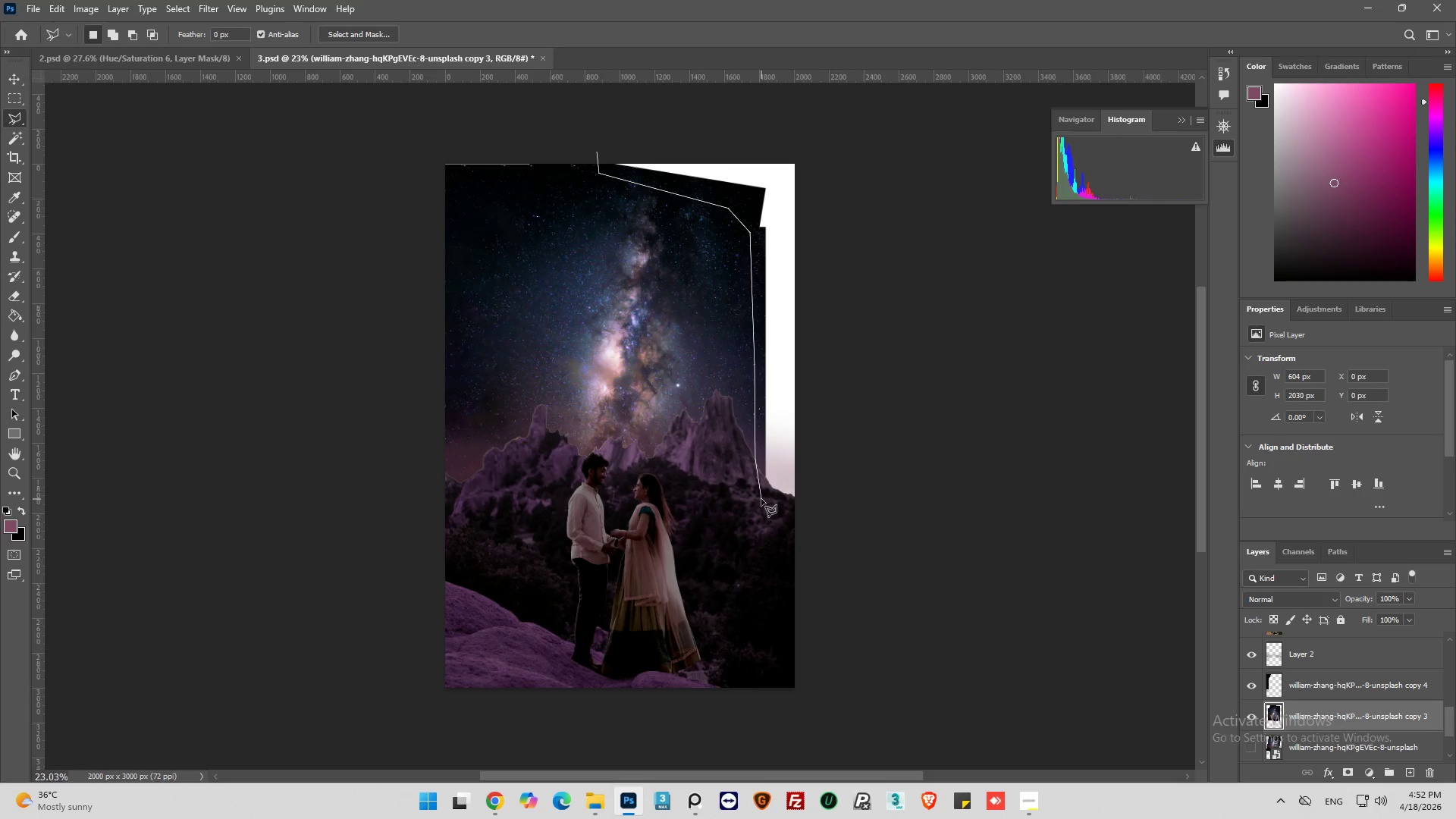 
left_click([748, 501])
 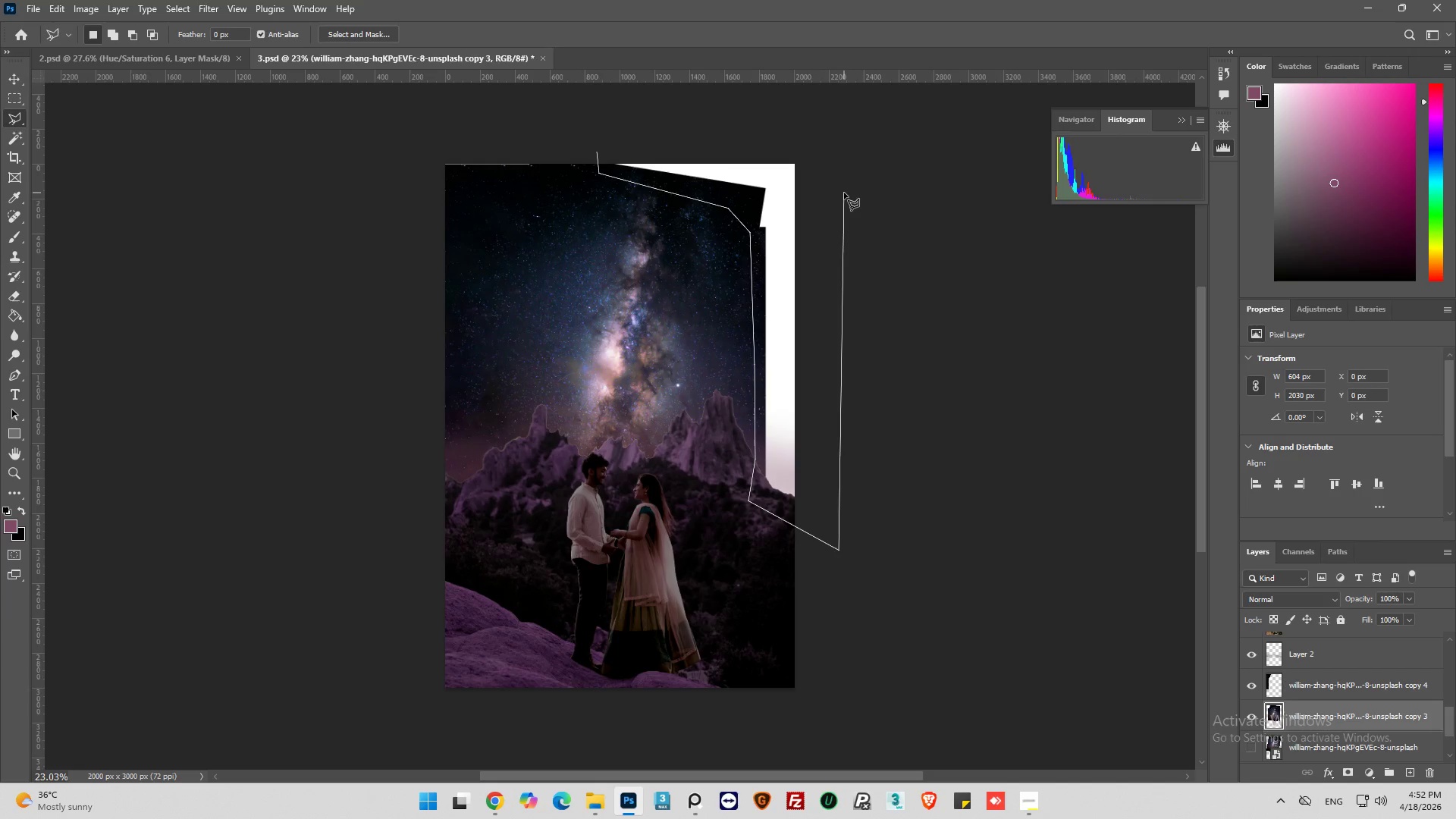 
left_click_drag(start_coordinate=[807, 141], to_coordinate=[775, 149])
 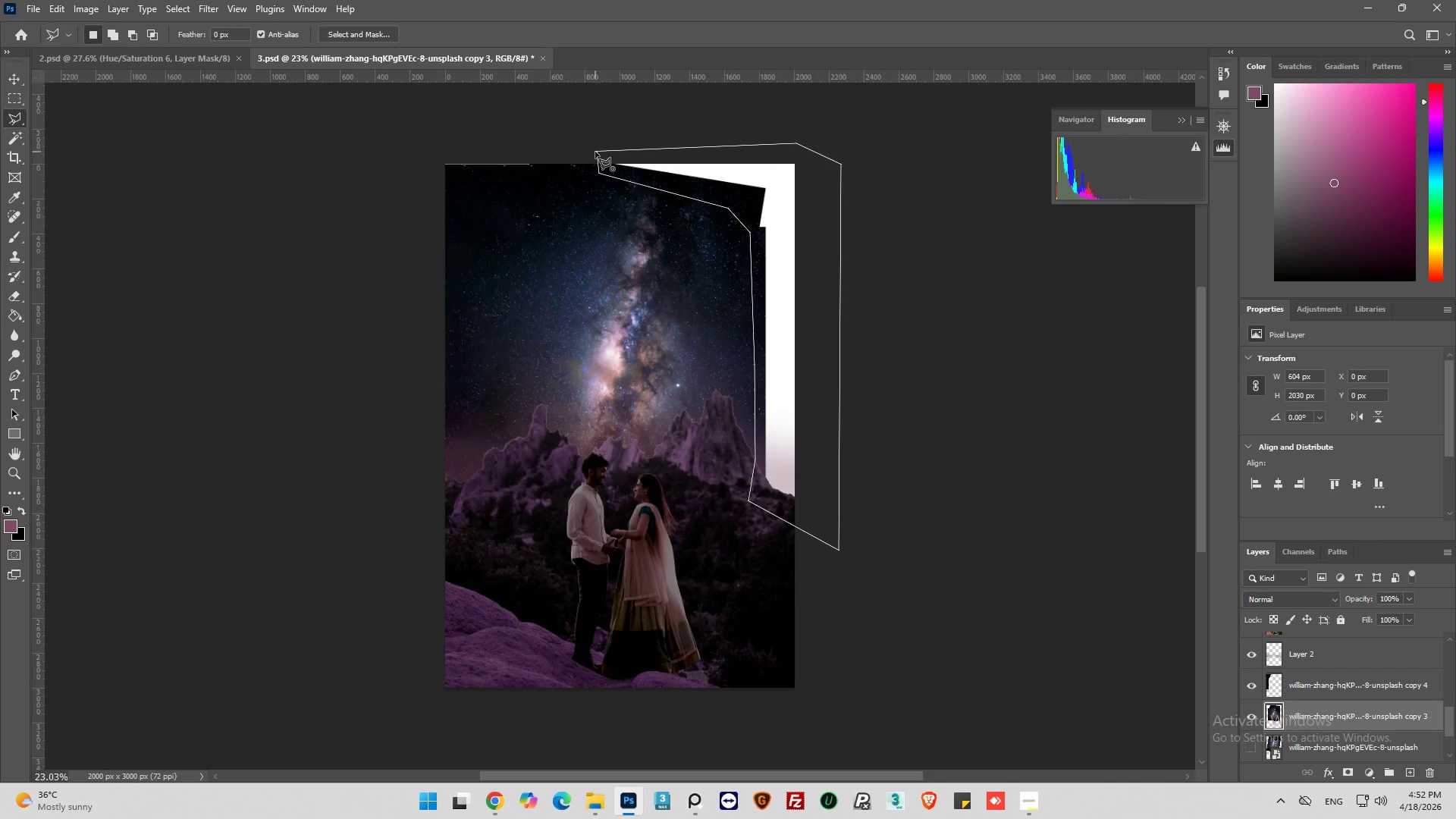 
left_click([595, 152])
 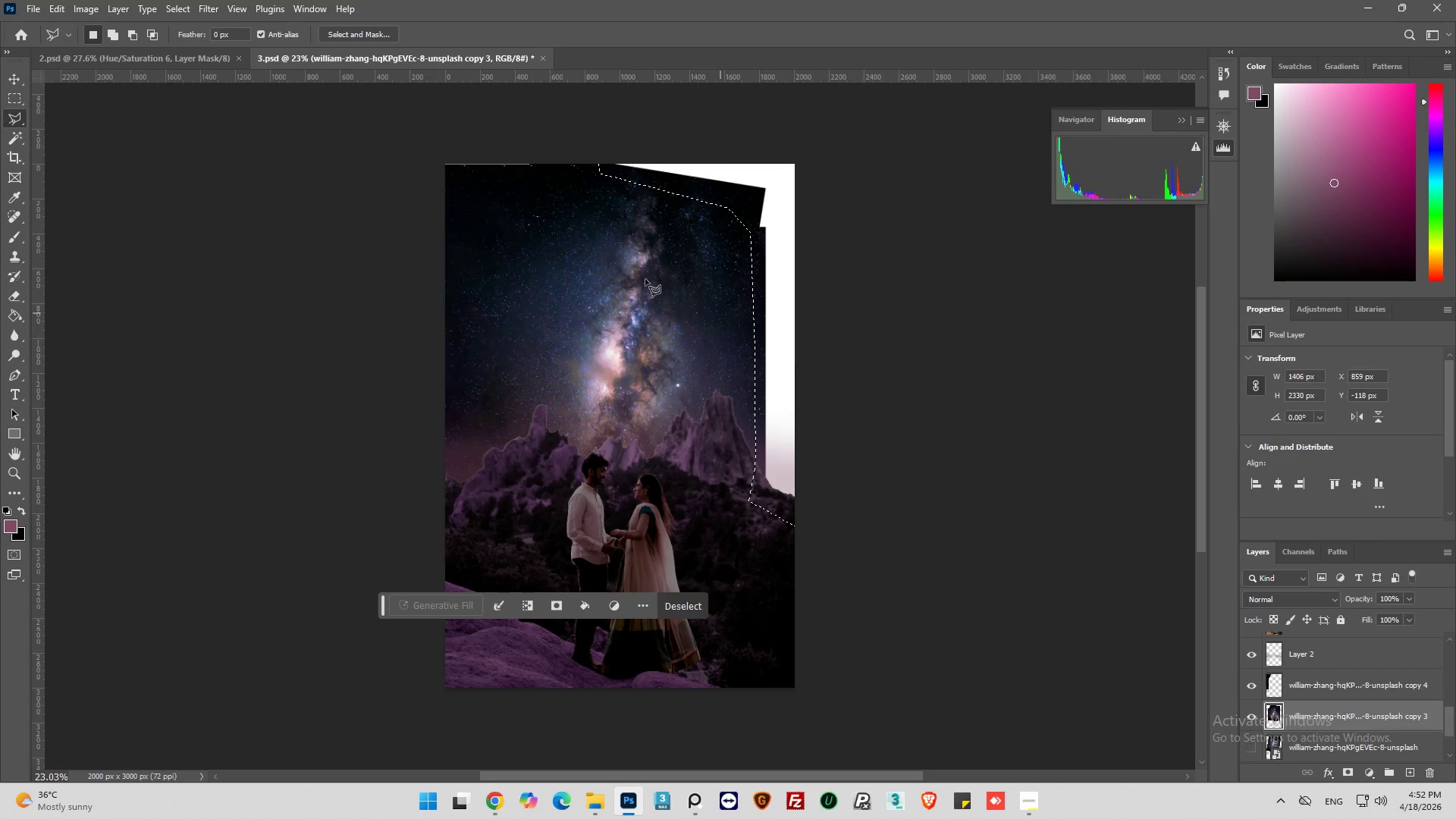 
wait(12.22)
 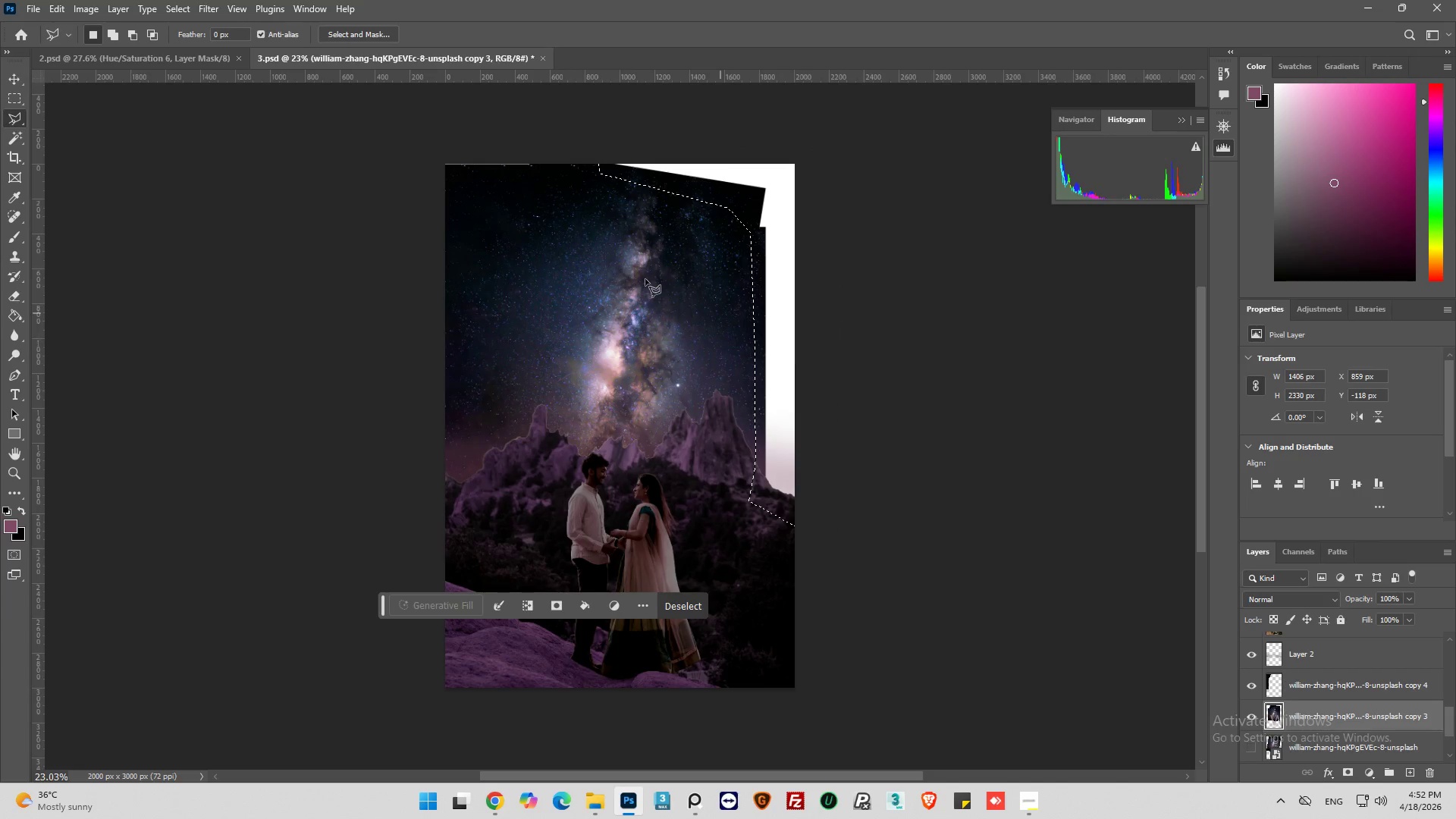 
left_click([61, 3])
 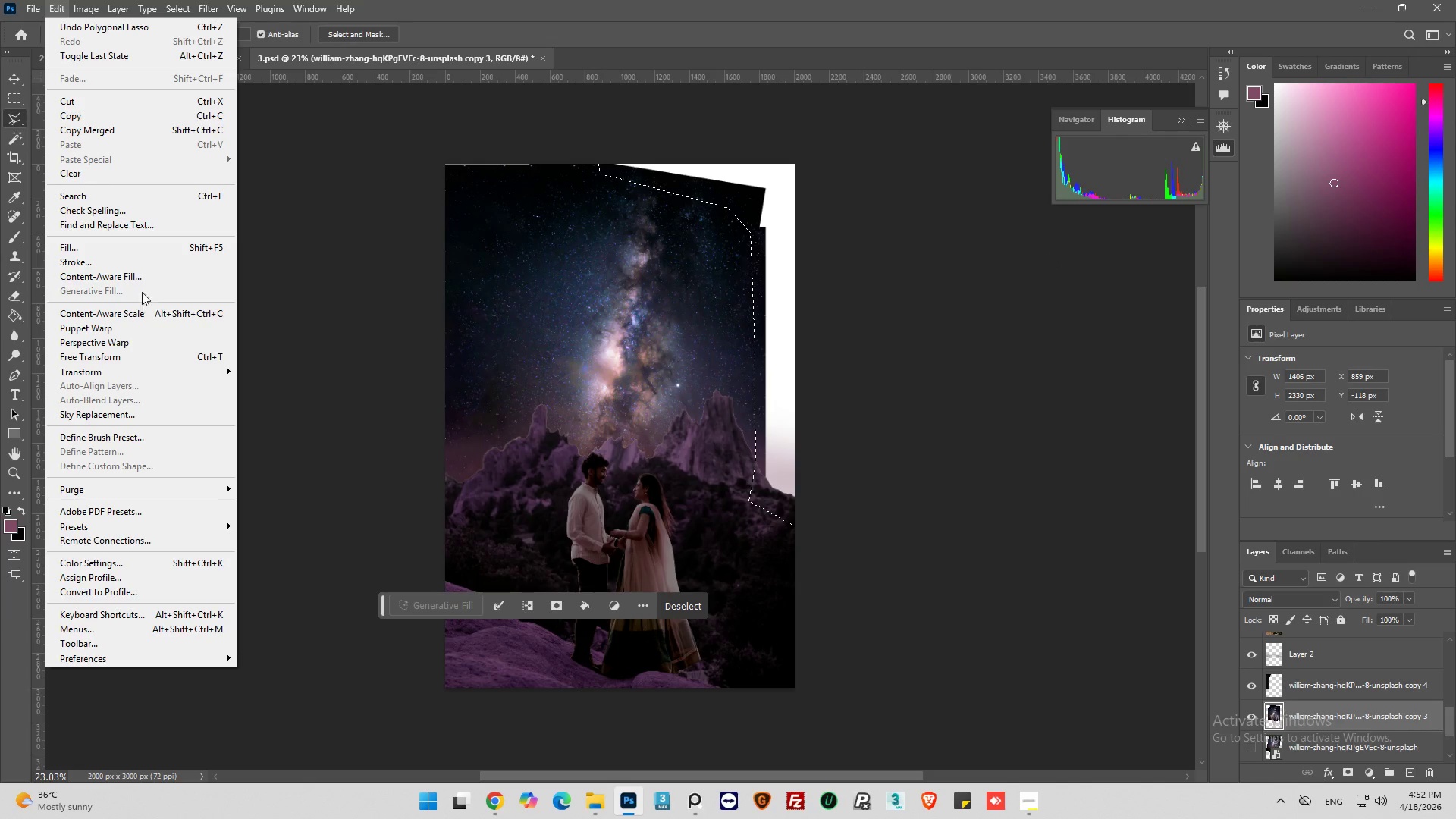 
left_click([140, 269])
 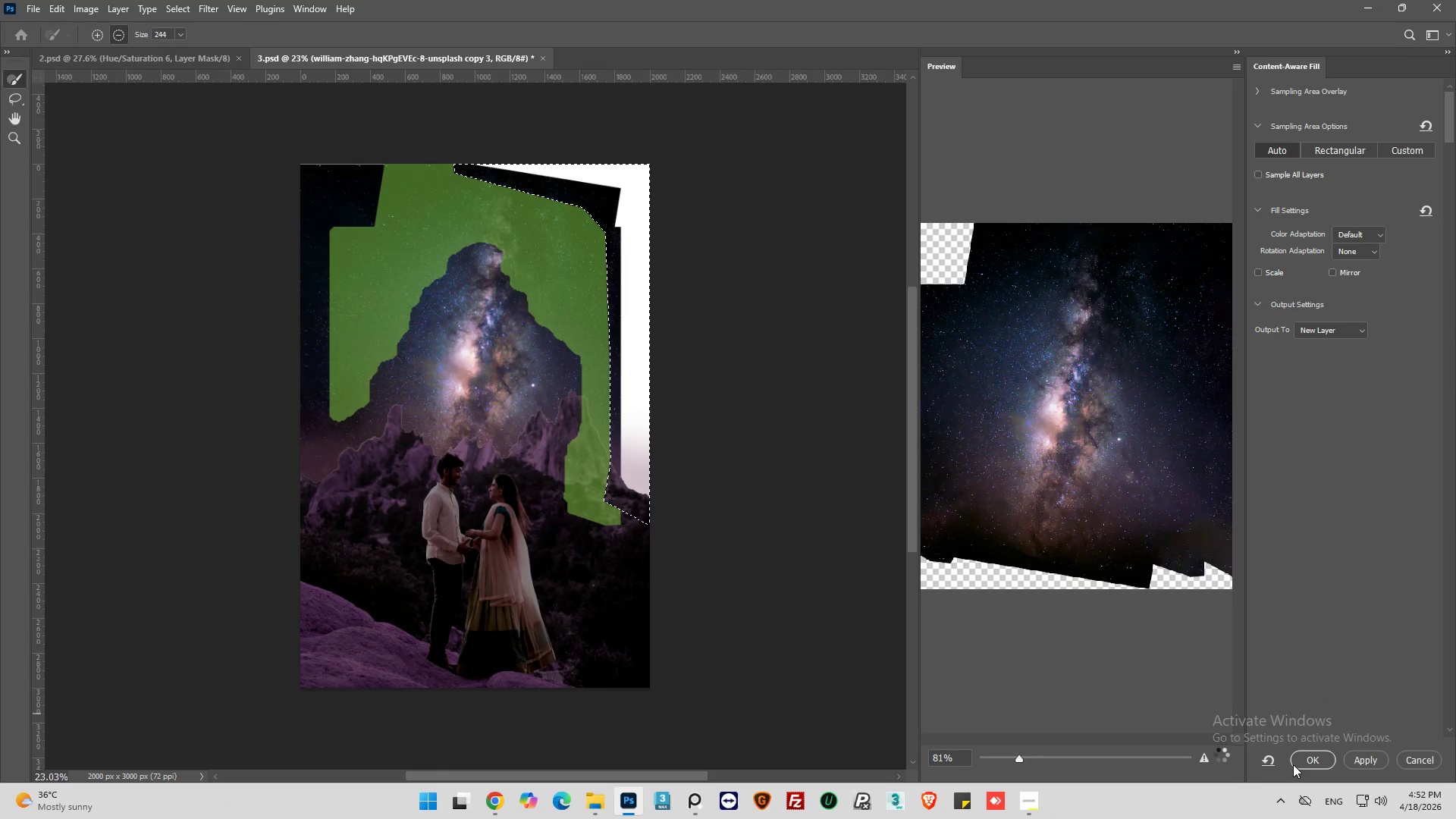 
left_click([1298, 760])
 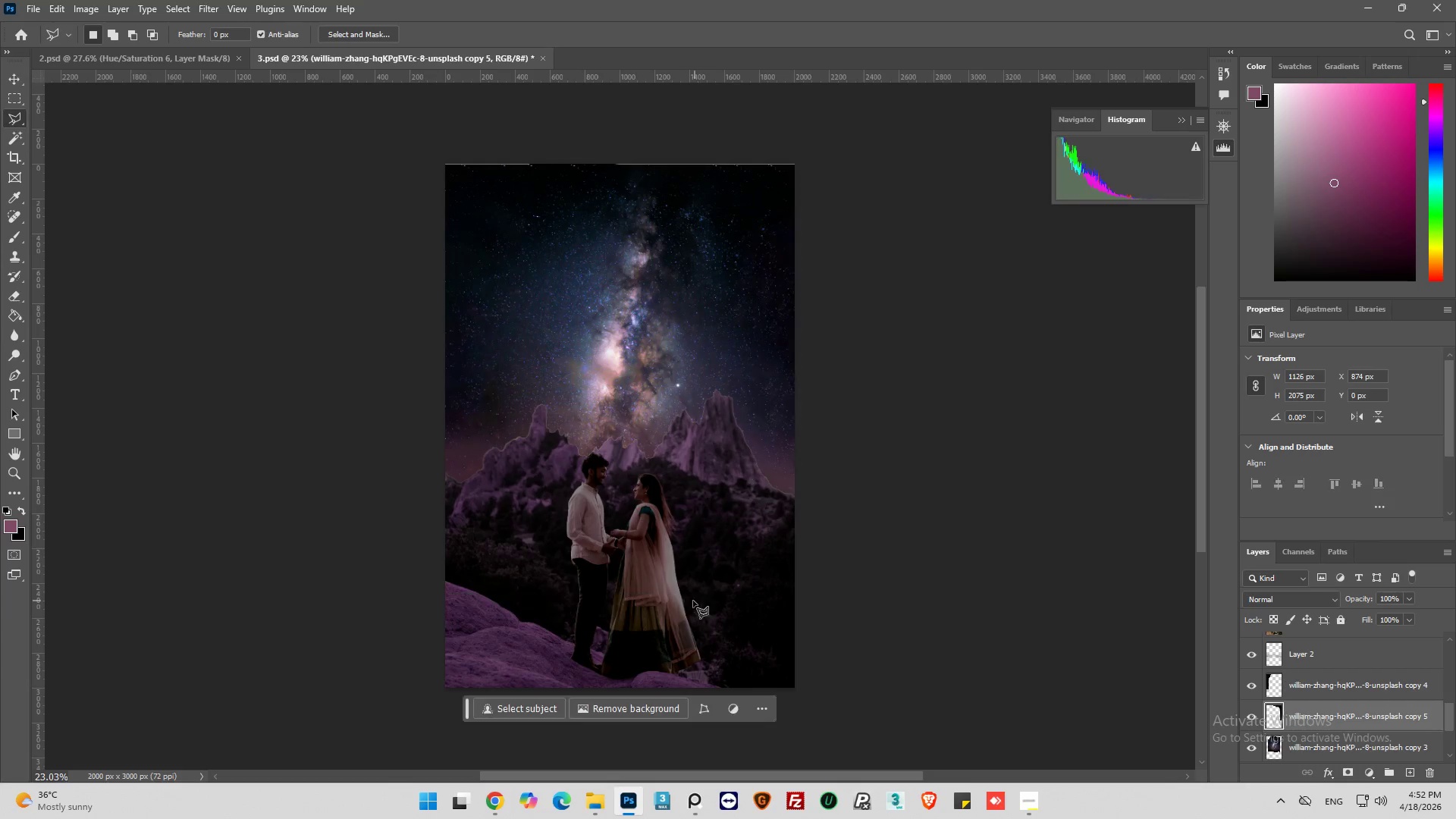 
hold_key(key=AltLeft, duration=0.7)
scroll: coordinate [551, 223], scroll_direction: up, amount: 14.0
 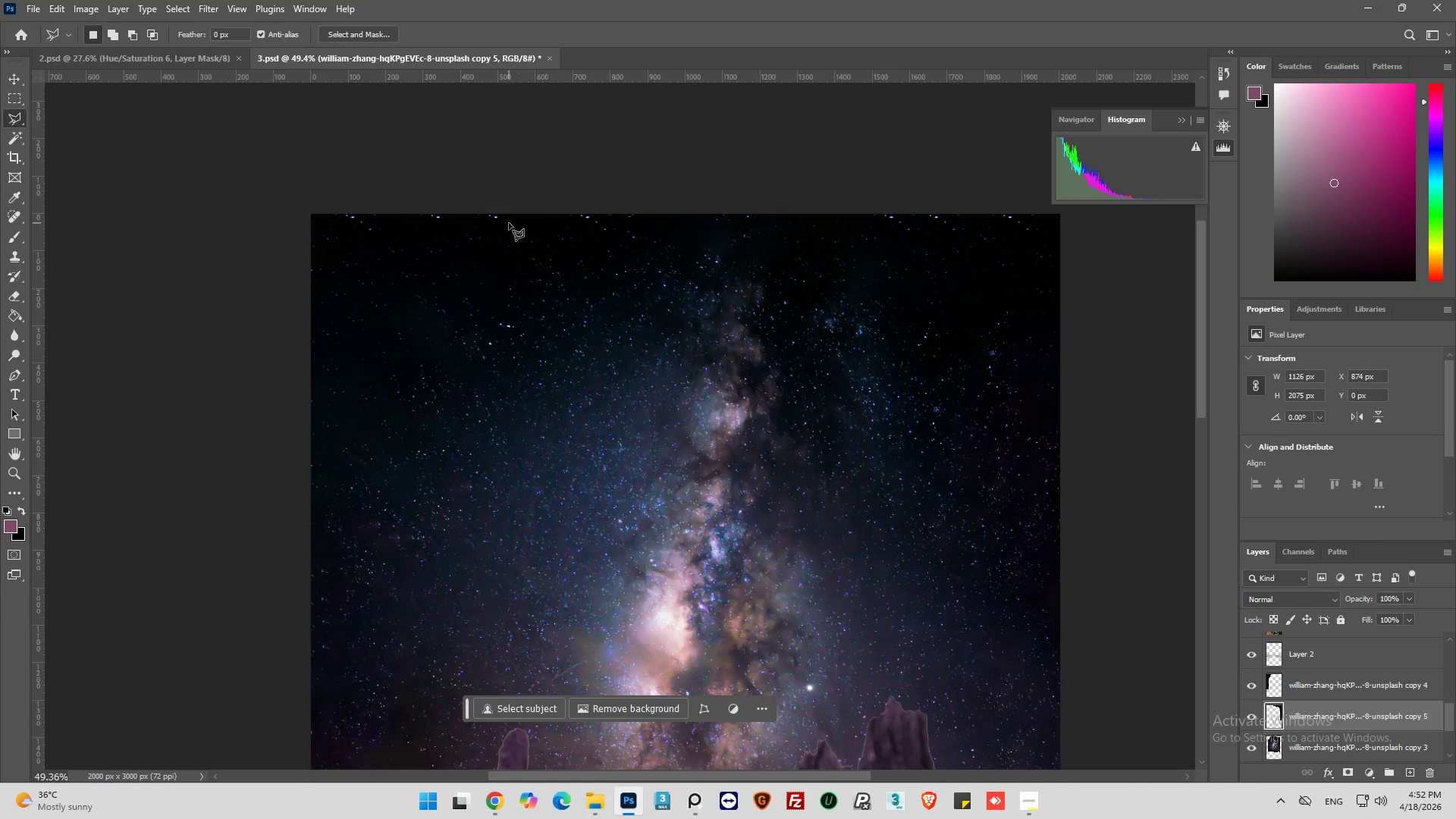 
scroll: coordinate [533, 201], scroll_direction: down, amount: 7.0
 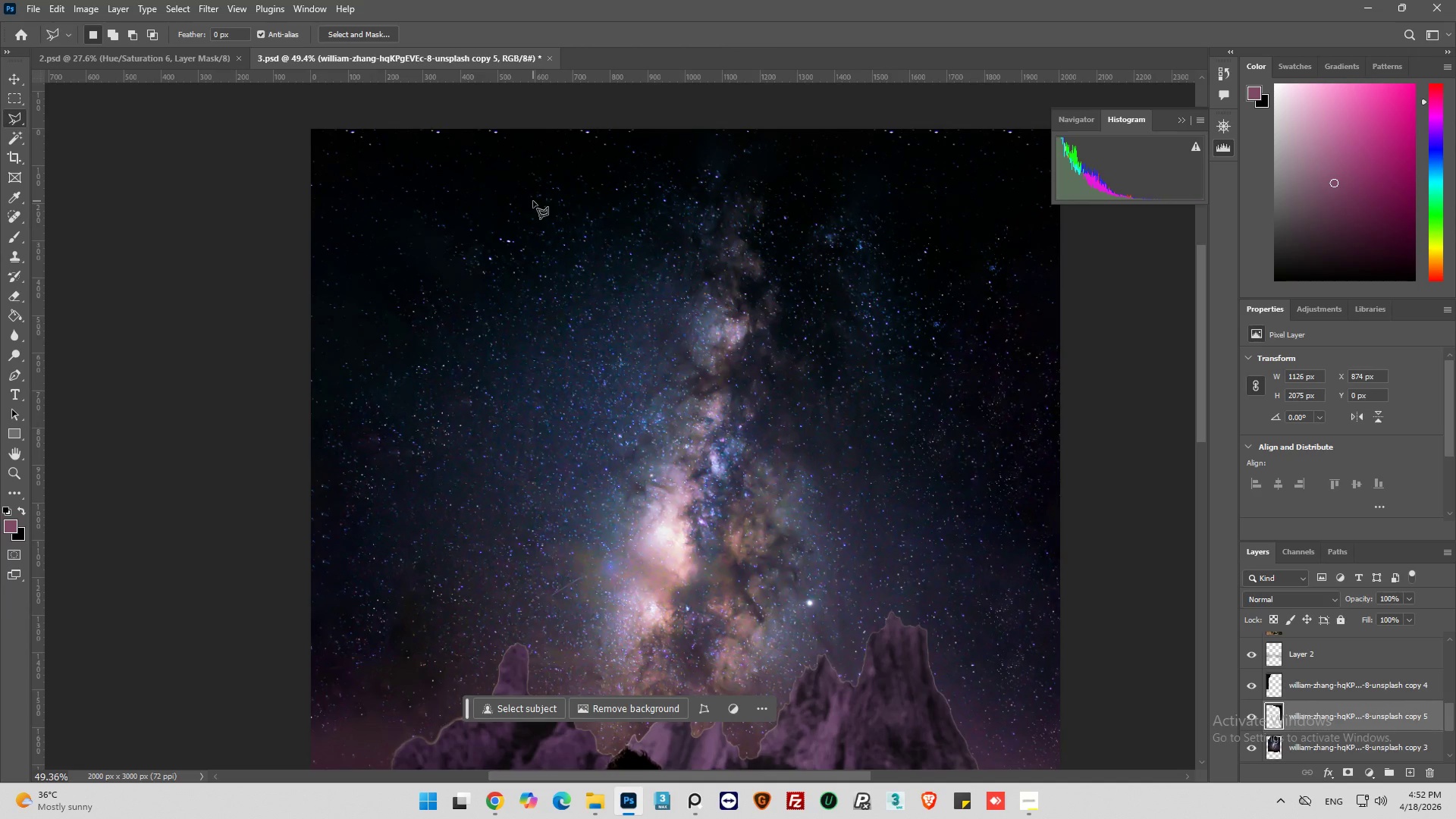 
key(Alt+AltLeft)
 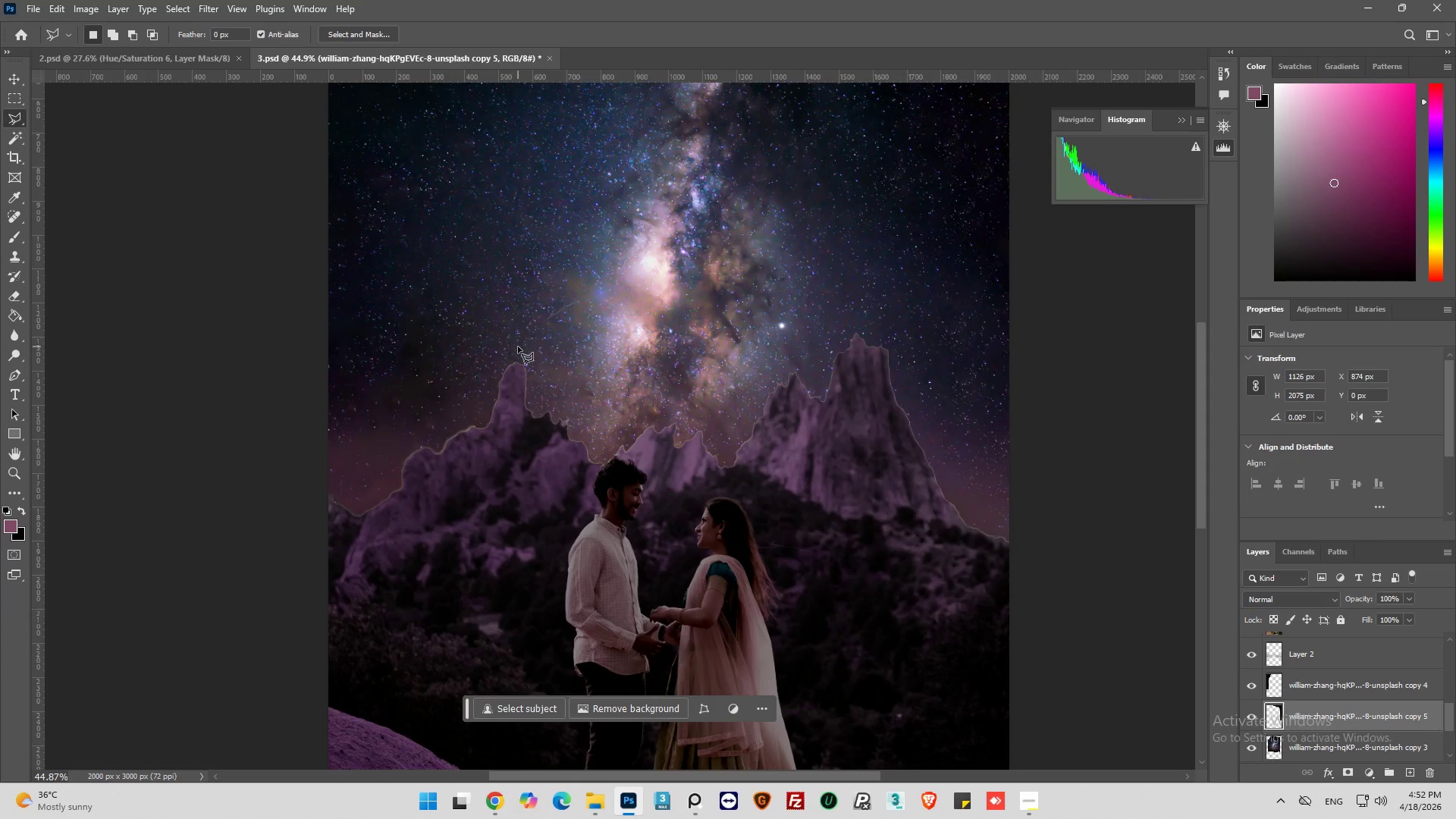 
scroll: coordinate [506, 216], scroll_direction: down, amount: 22.0
 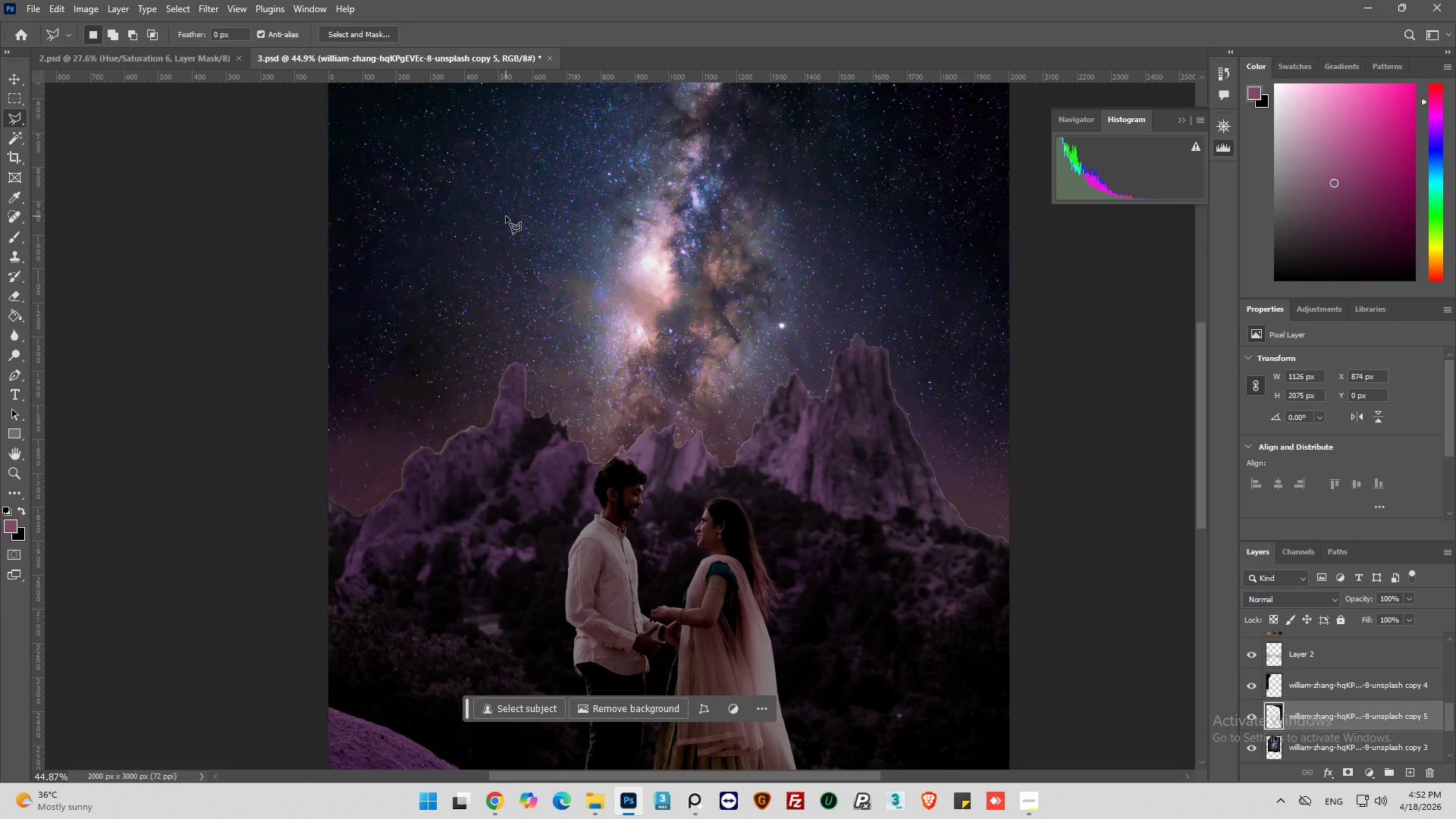 
wait(15.43)
 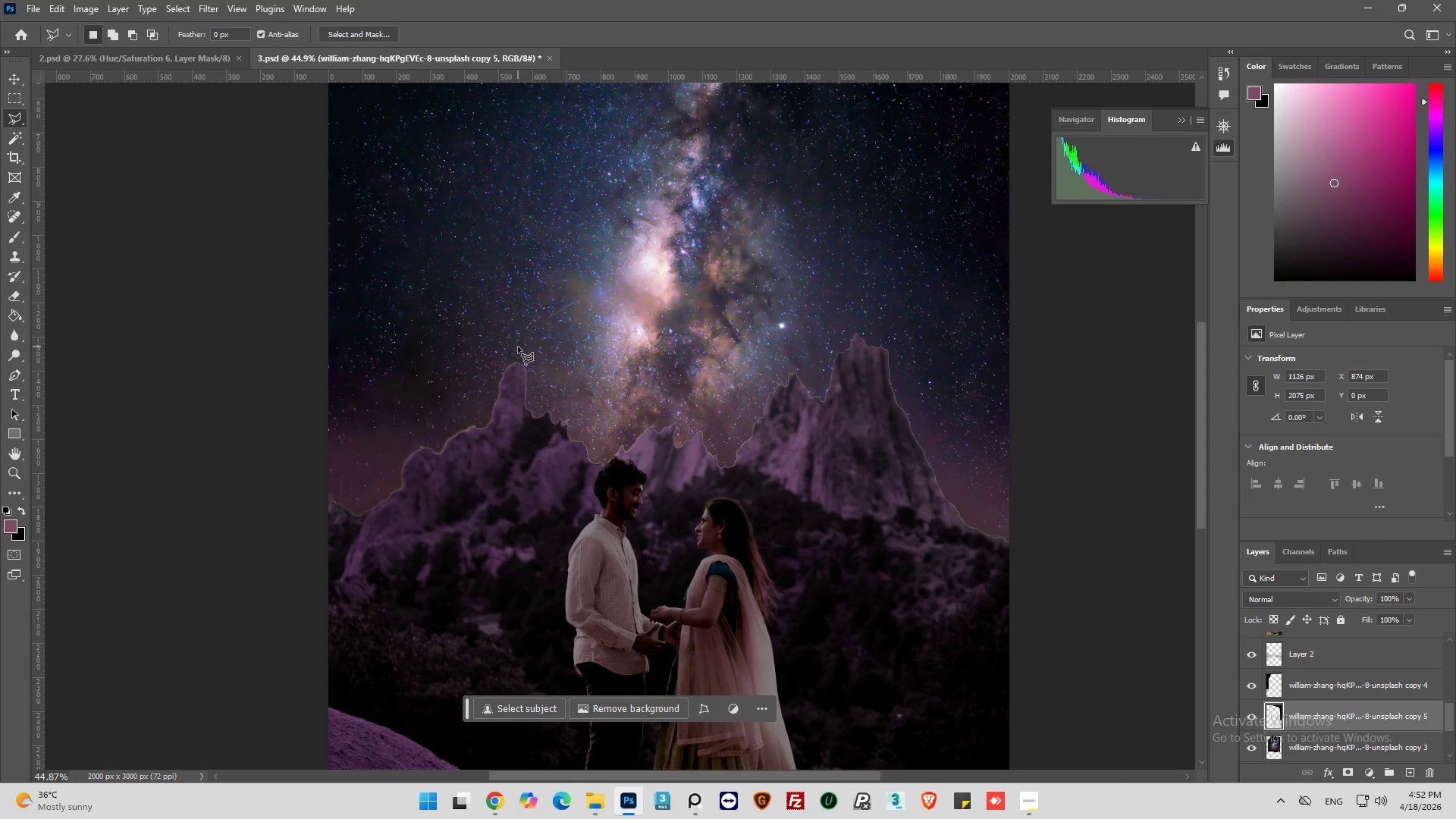 
scroll: coordinate [378, 453], scroll_direction: up, amount: 19.0
 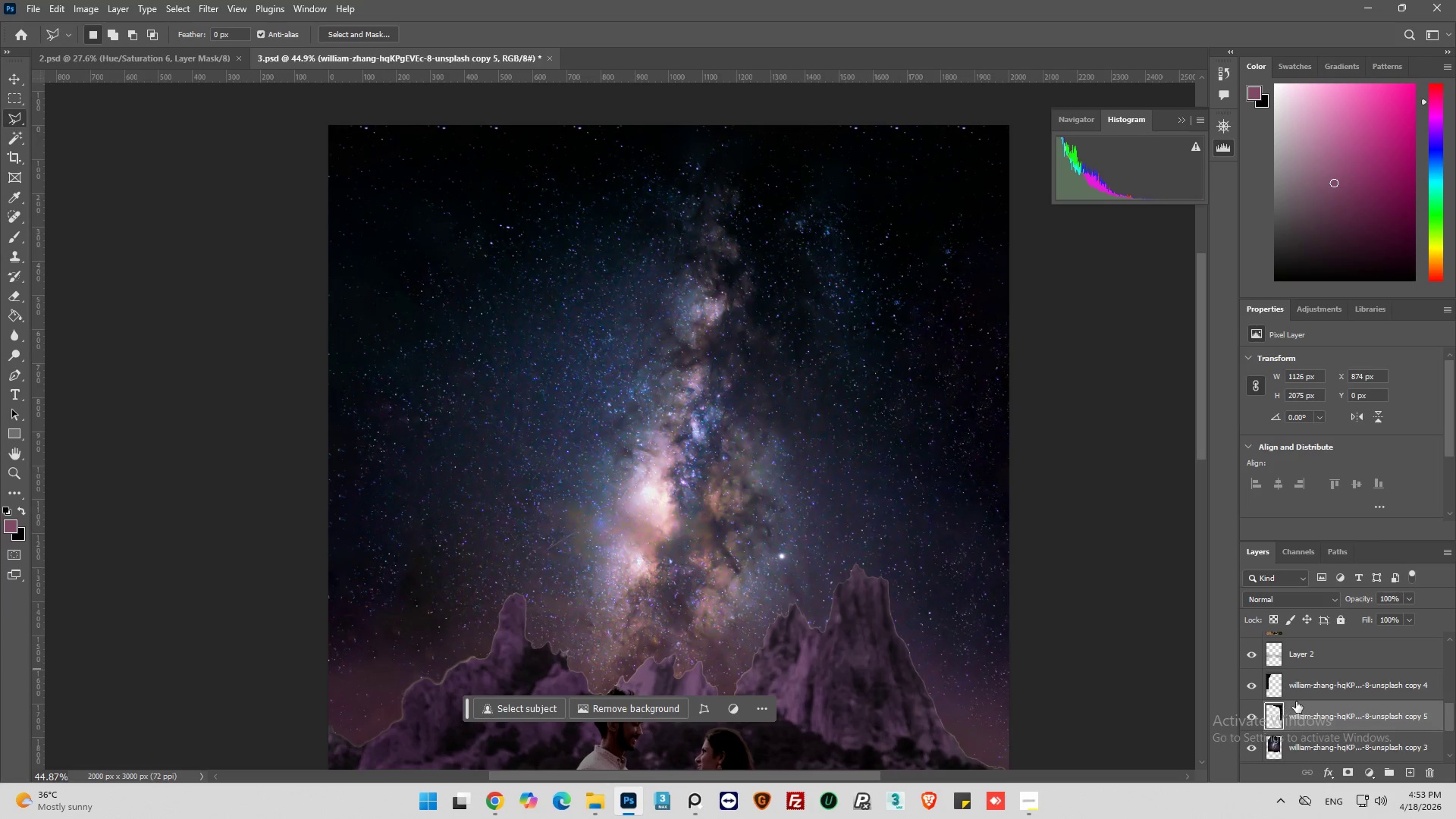 
wait(5.21)
 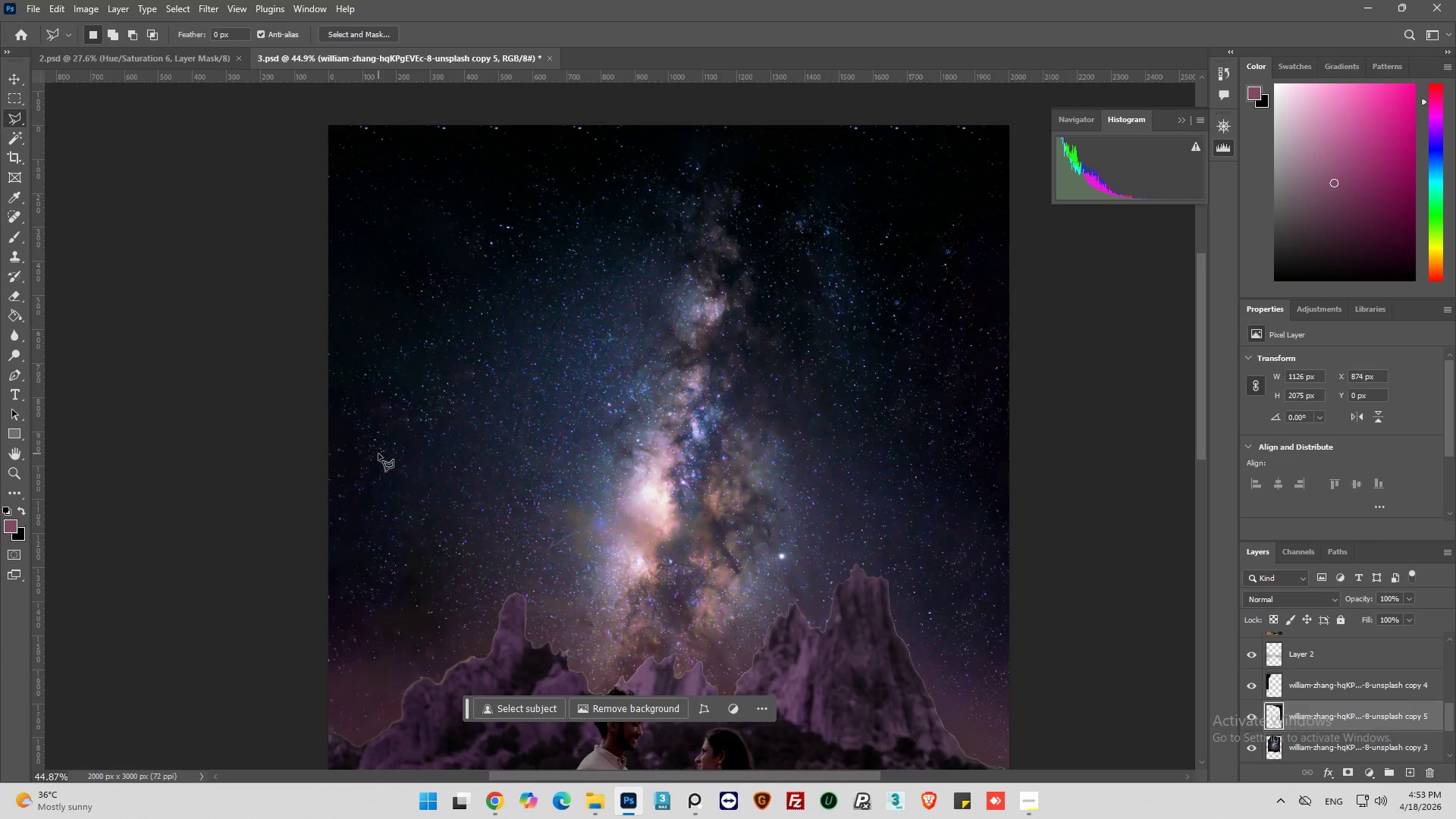 
left_click([1308, 692])
 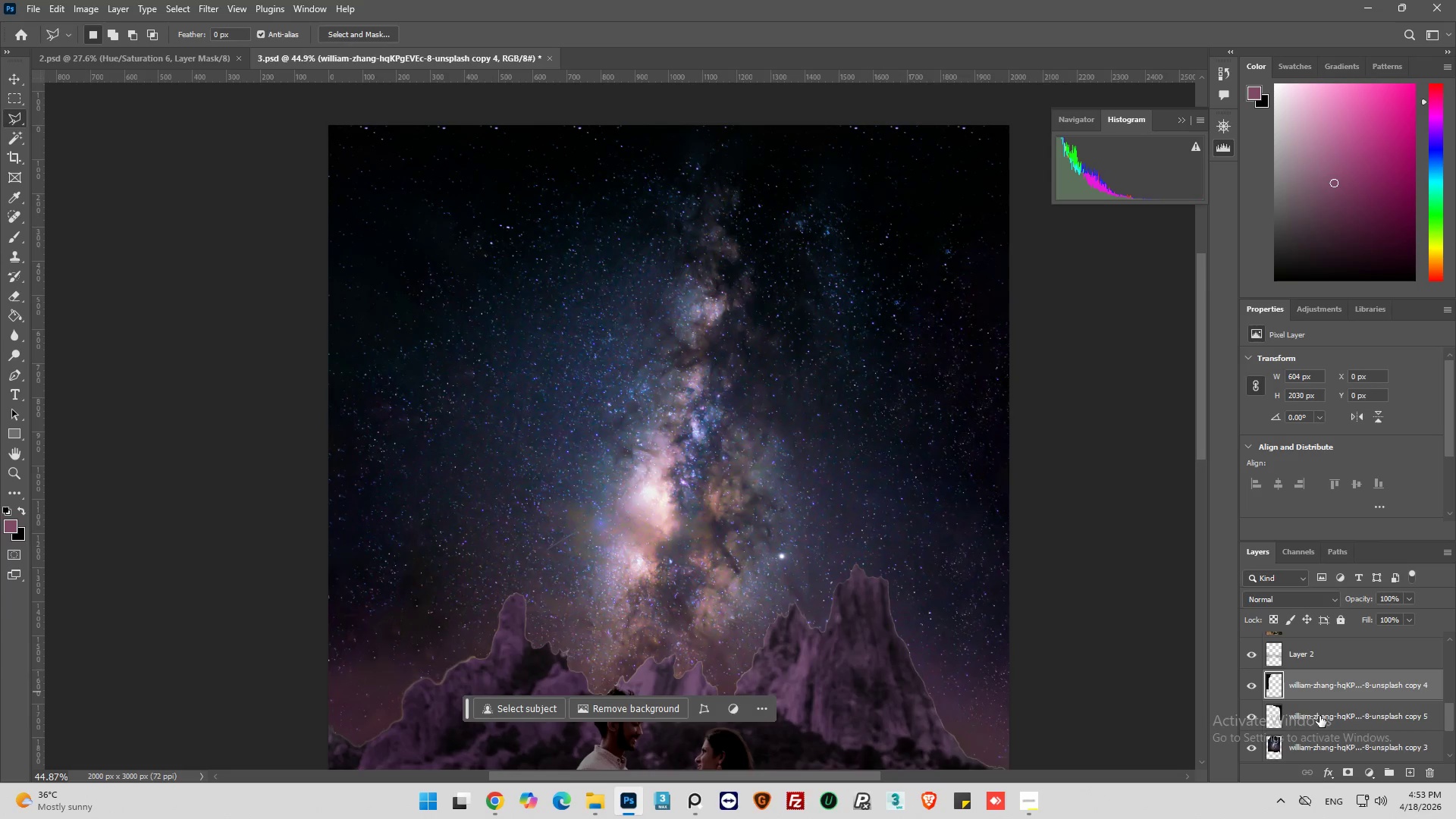 
hold_key(key=ControlLeft, duration=0.67)
left_click([1317, 723])
 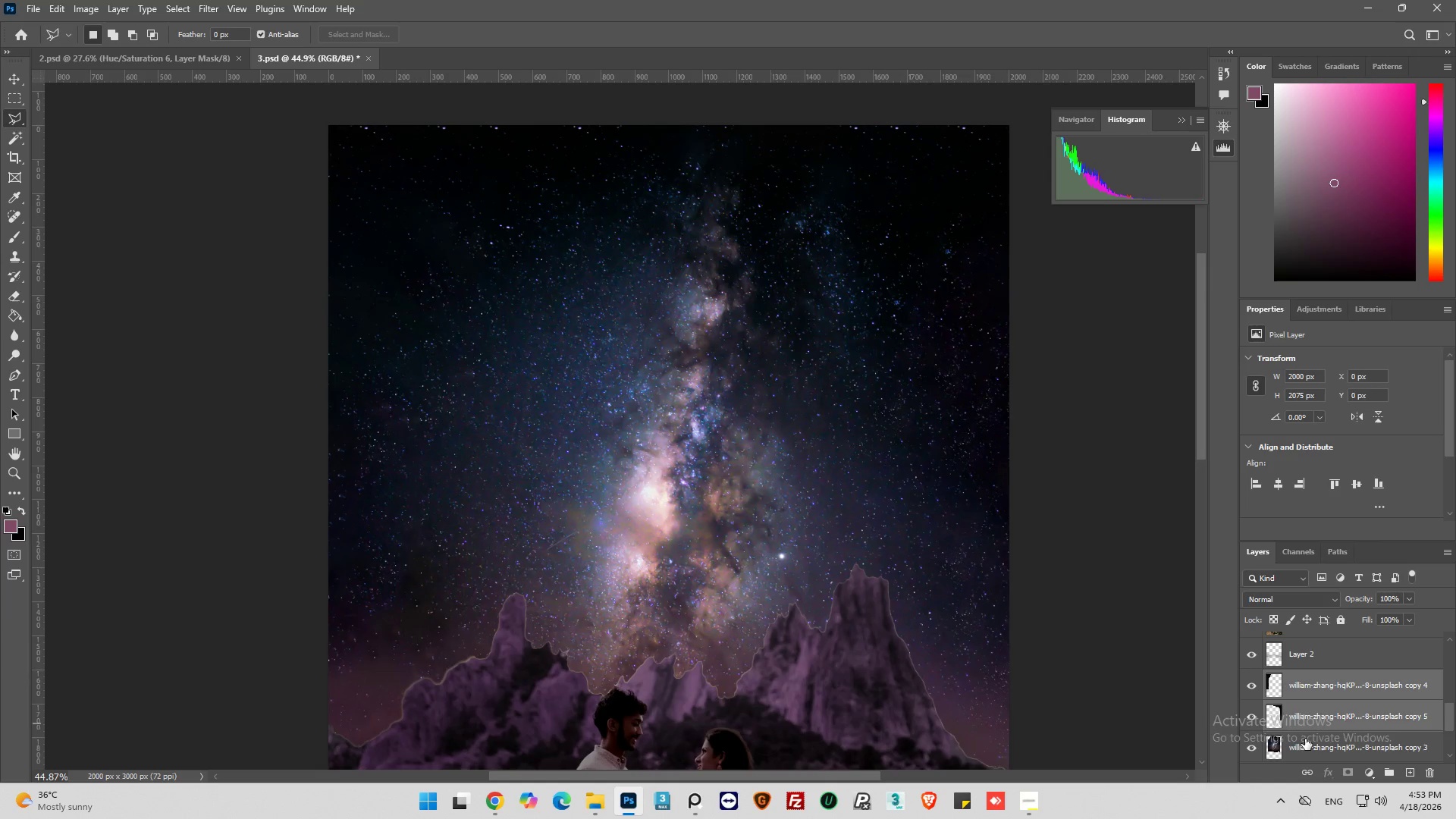 
scroll: coordinate [1305, 738], scroll_direction: down, amount: 2.0
 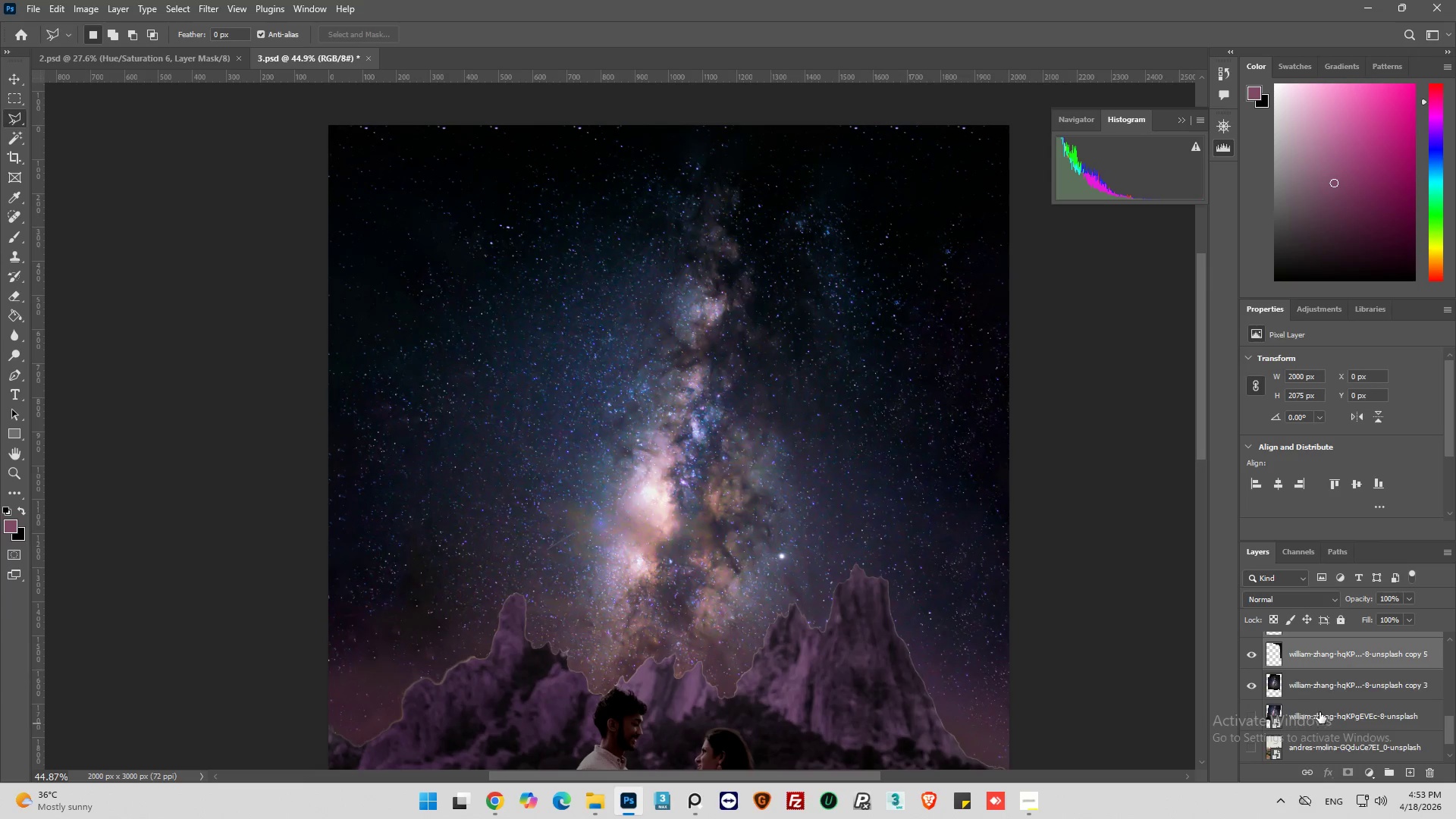 
hold_key(key=ControlLeft, duration=0.36)
left_click([1326, 689])
 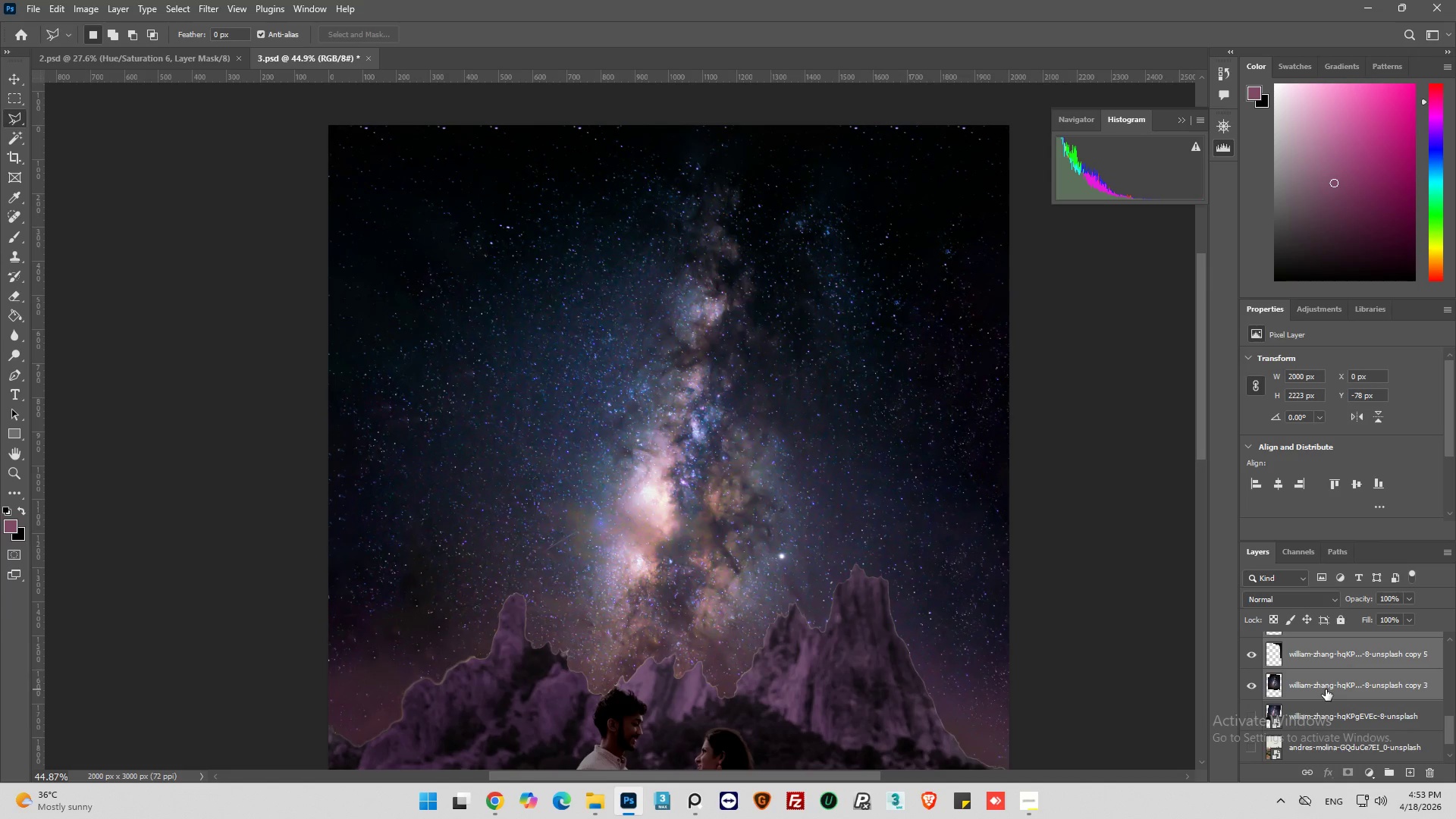 
right_click([1326, 689])
 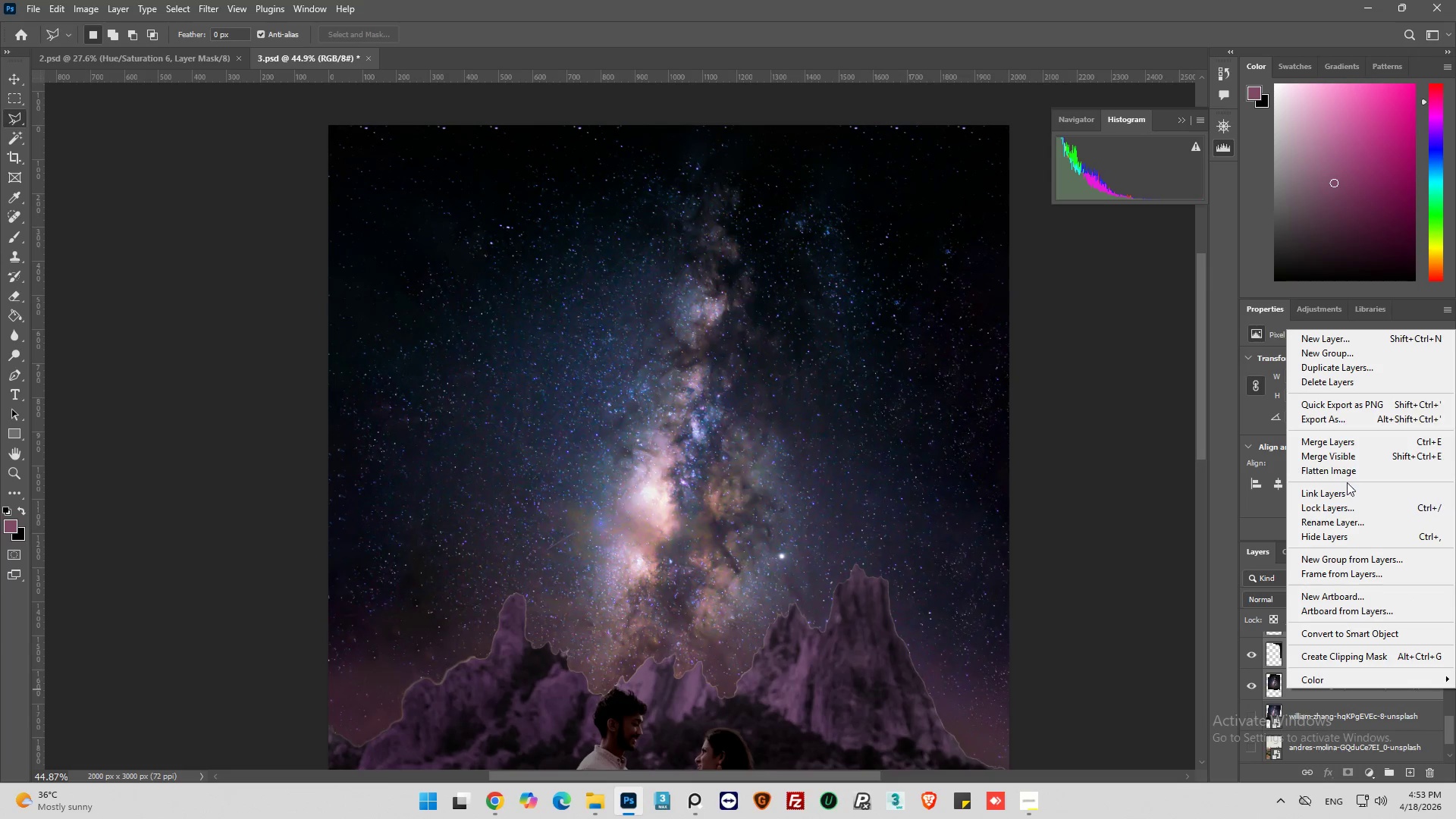 
left_click([1350, 444])
 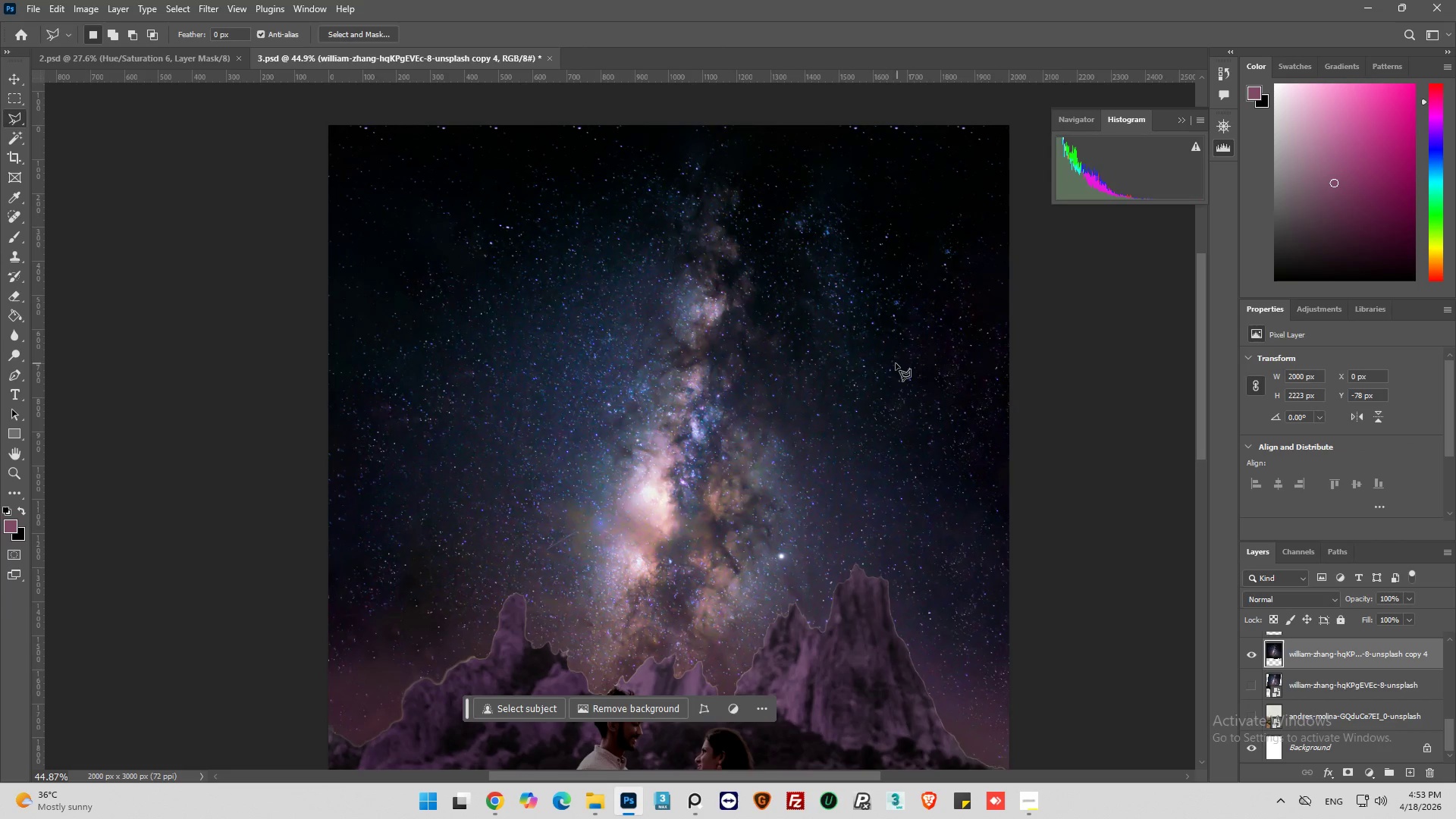 
key(Alt+AltLeft)
 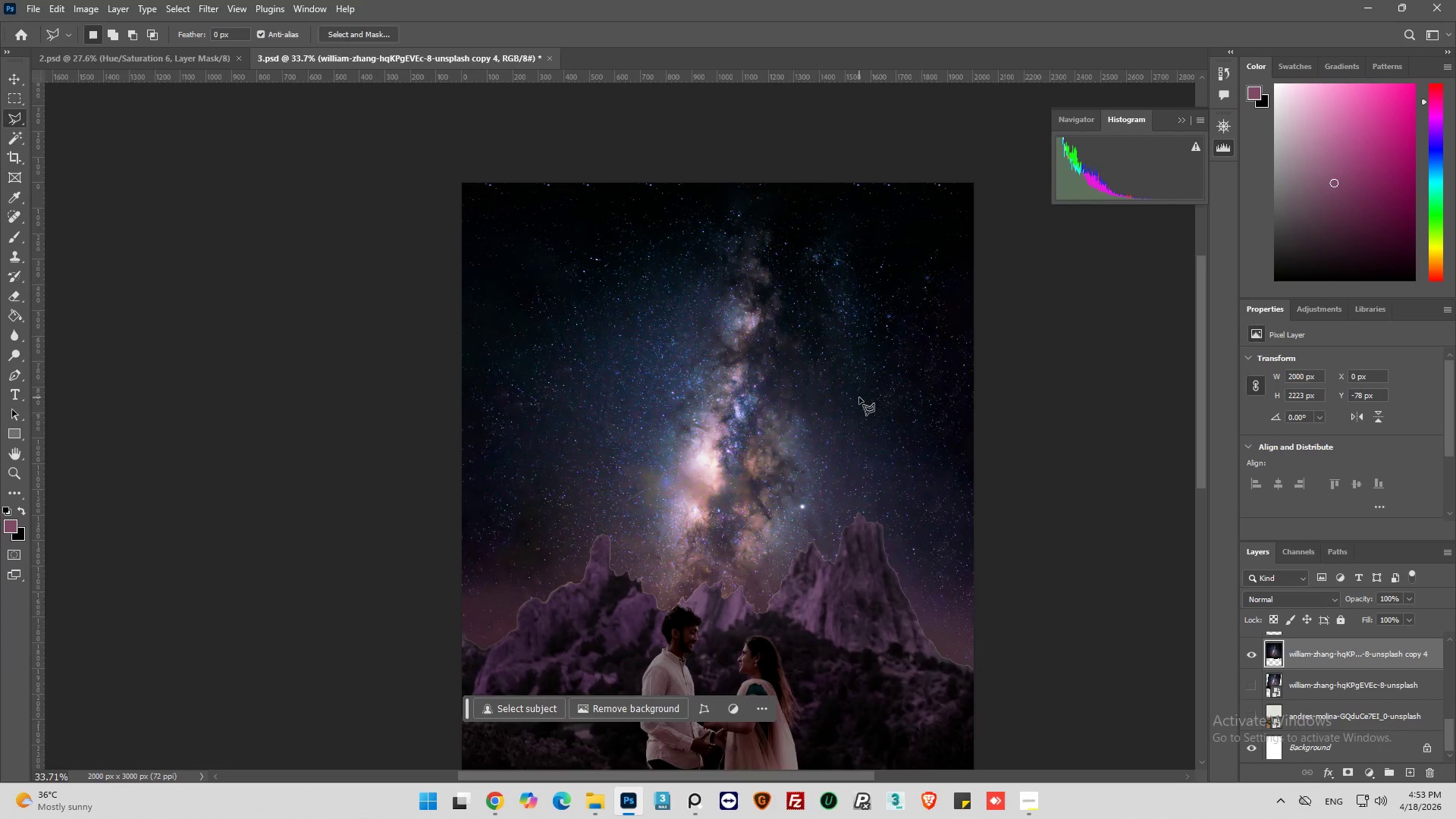 
hold_key(key=AltLeft, duration=0.45)
scroll: coordinate [603, 381], scroll_direction: up, amount: 1.0
 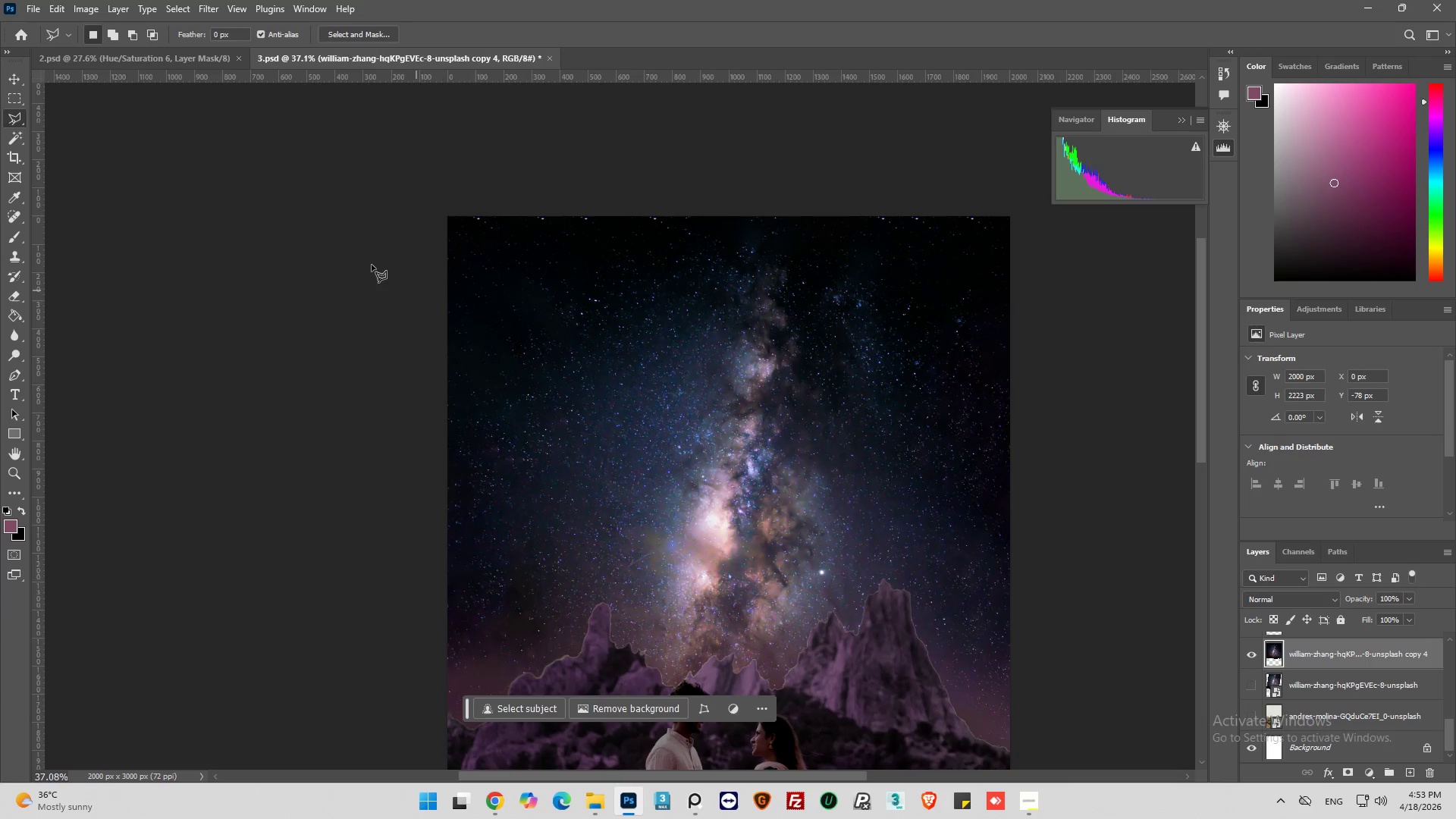 
left_click([9, 233])
 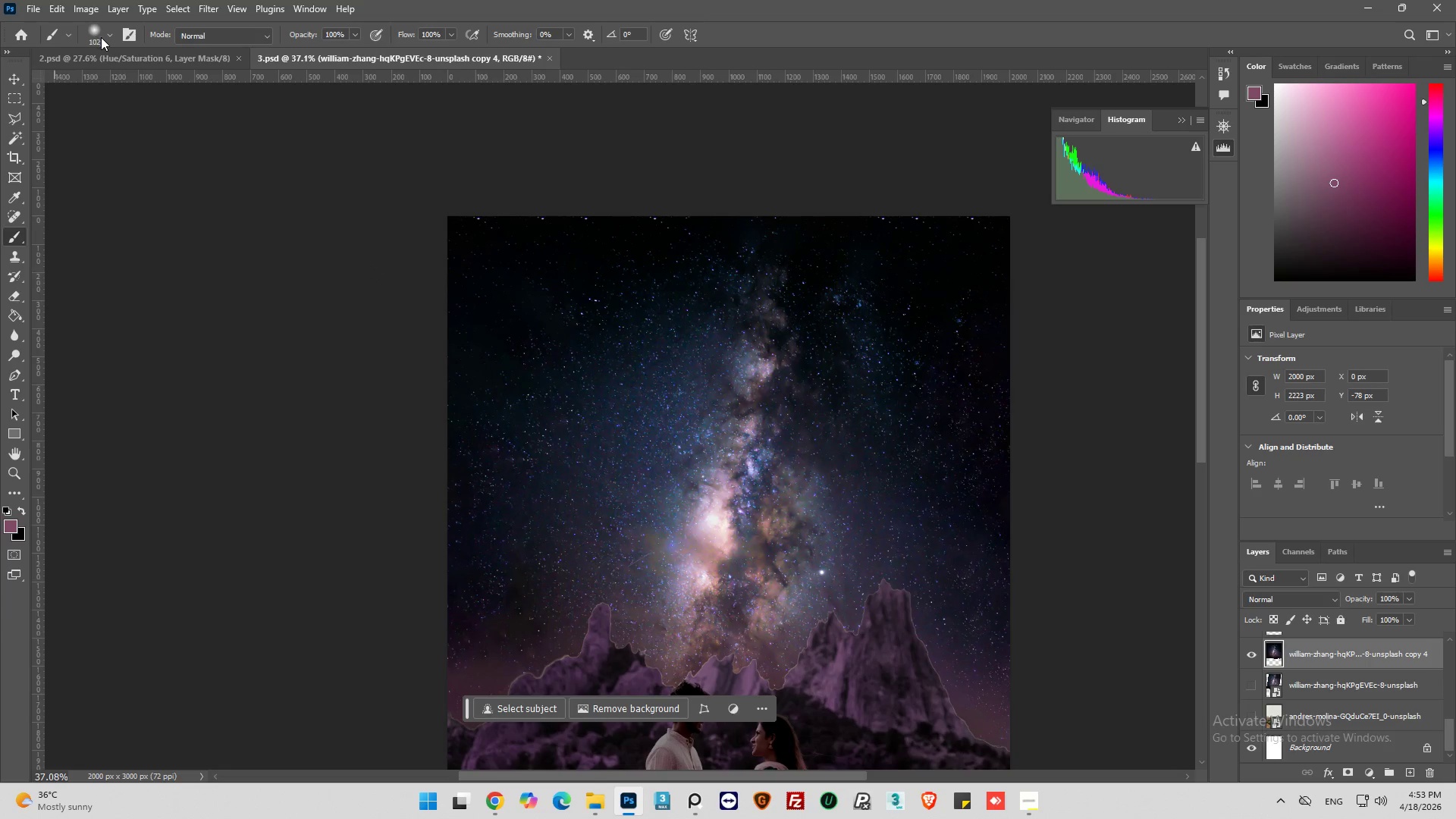 
left_click([106, 36])
 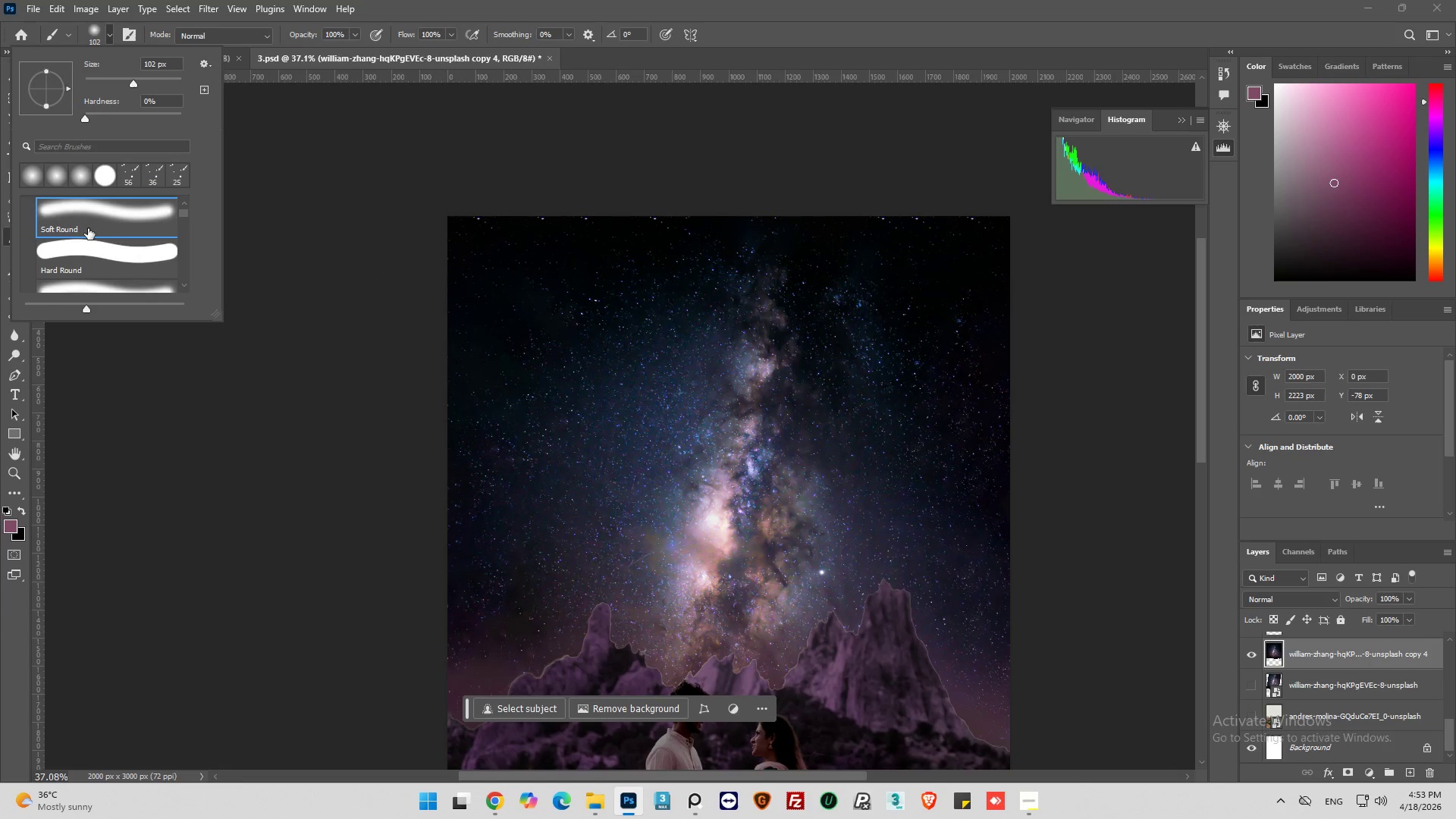 
scroll: coordinate [88, 228], scroll_direction: down, amount: 1.0
 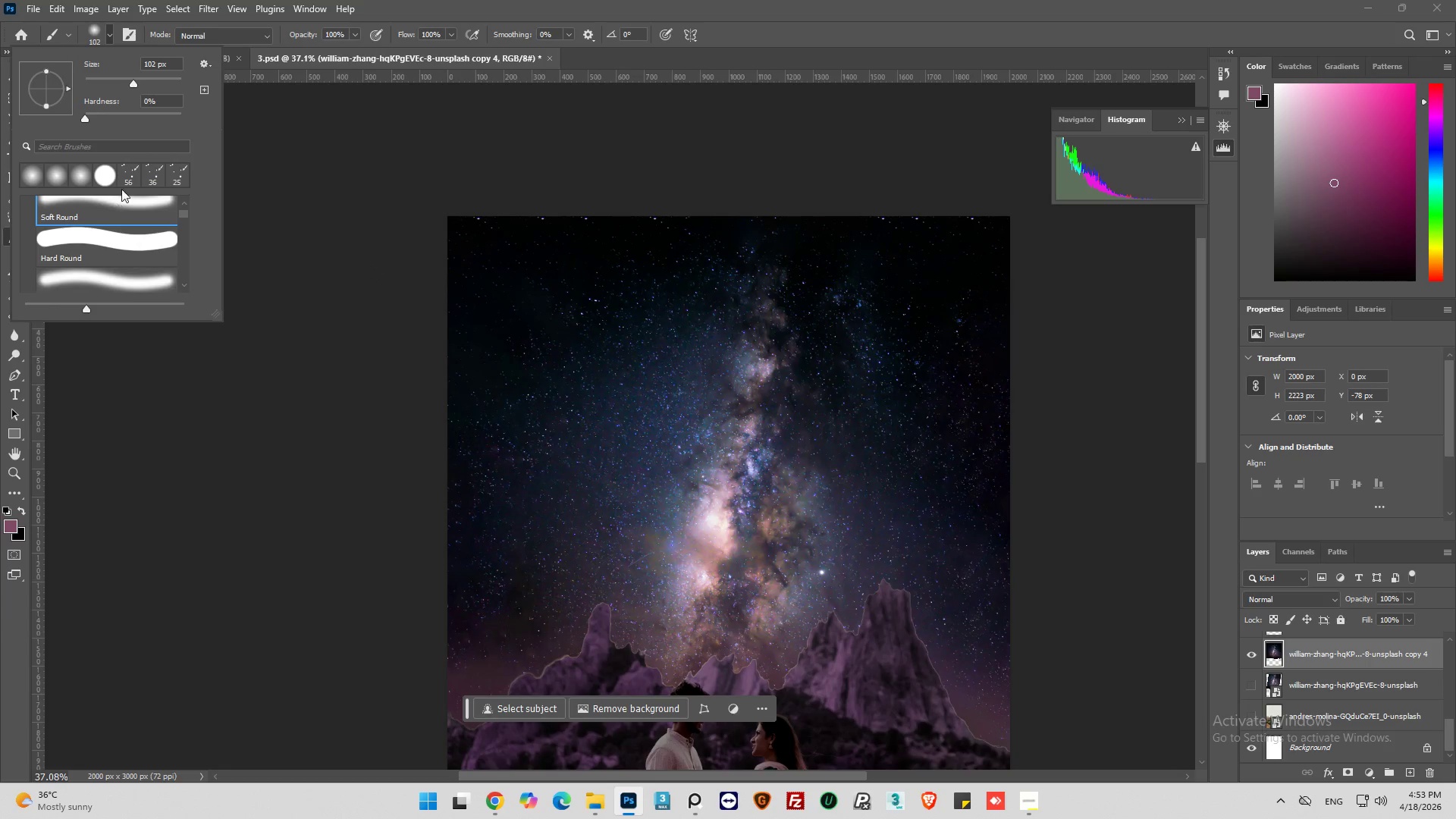 
left_click([132, 174])
 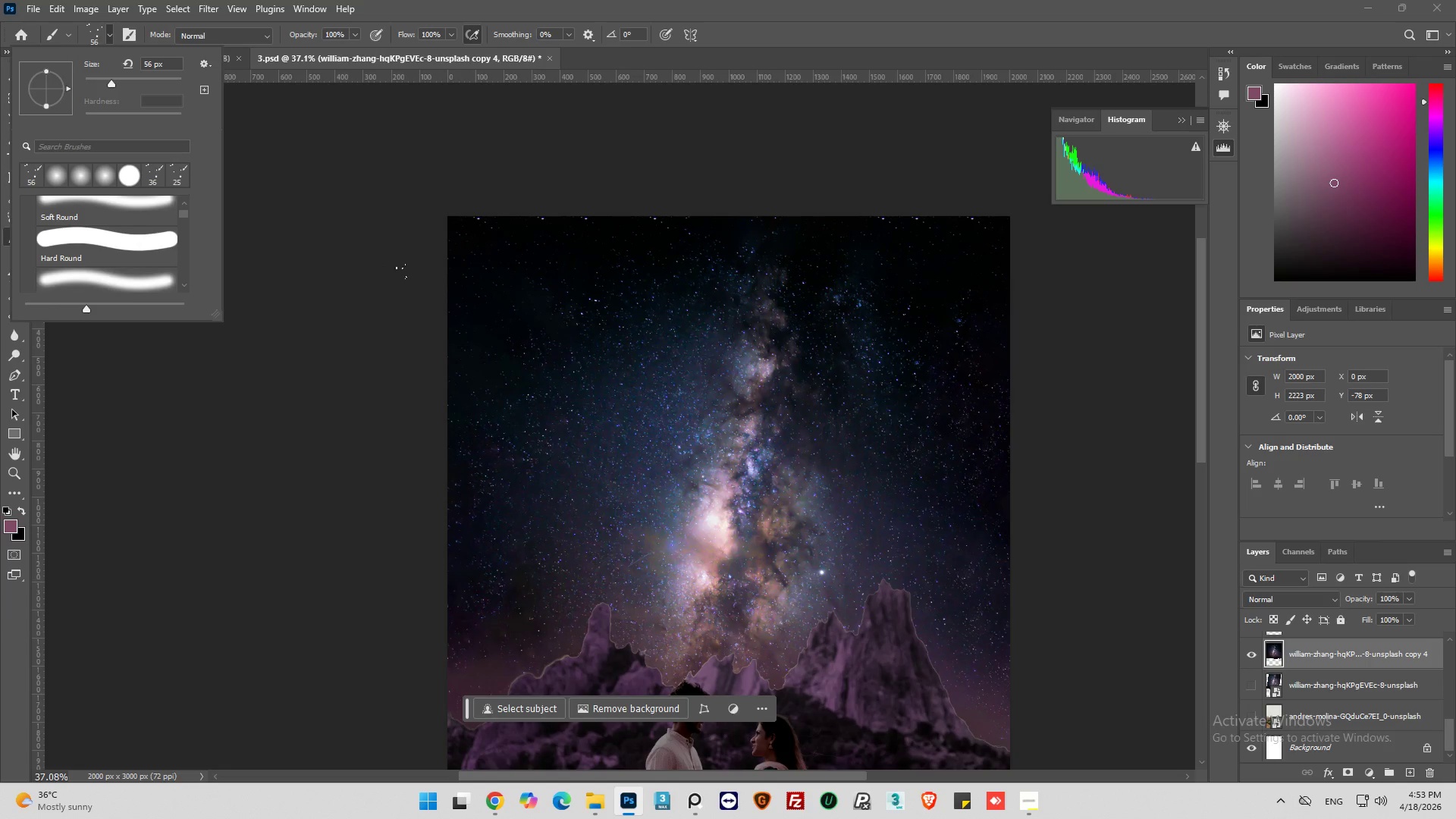 
left_click([499, 271])
 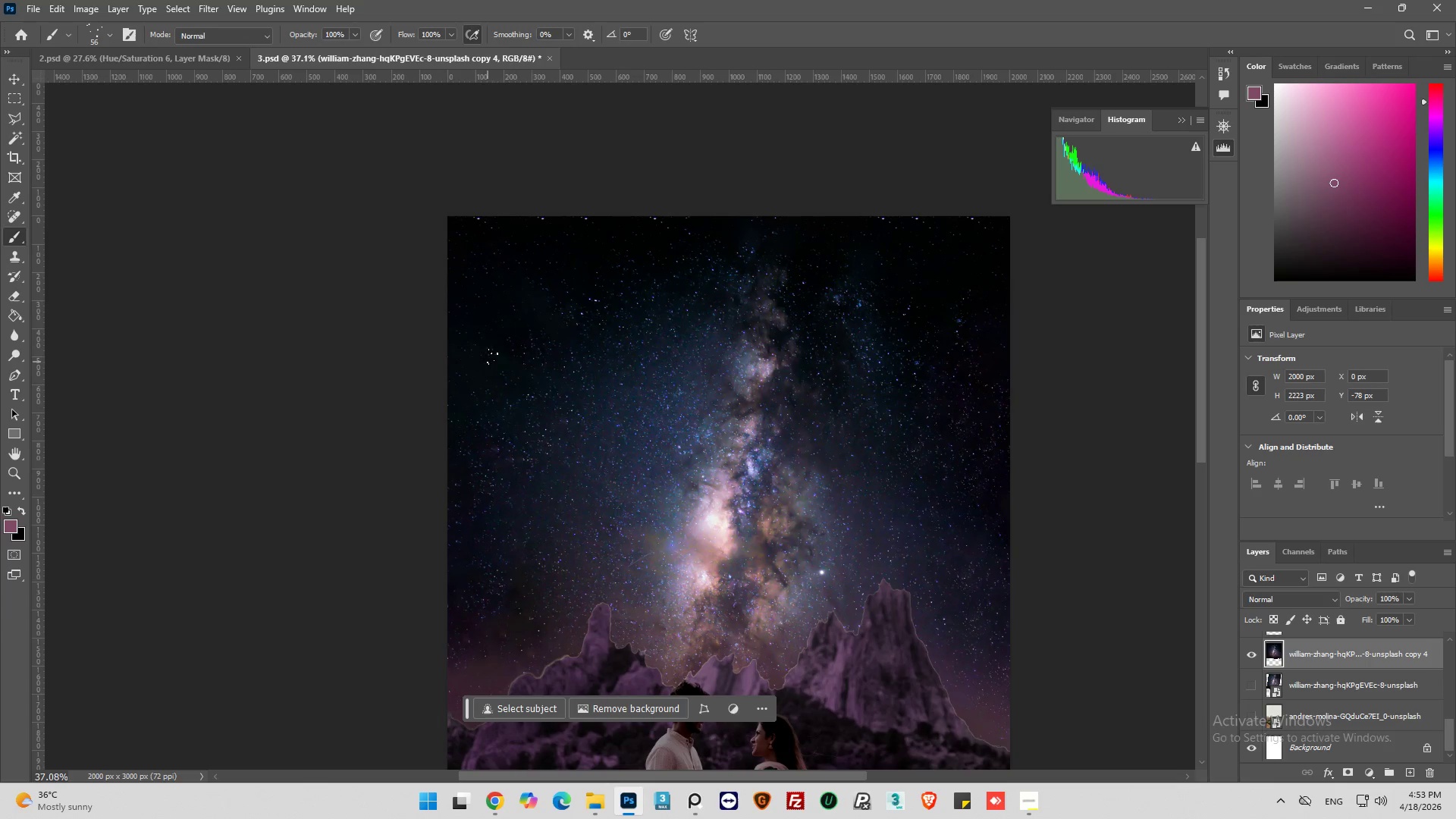 
double_click([519, 293])
 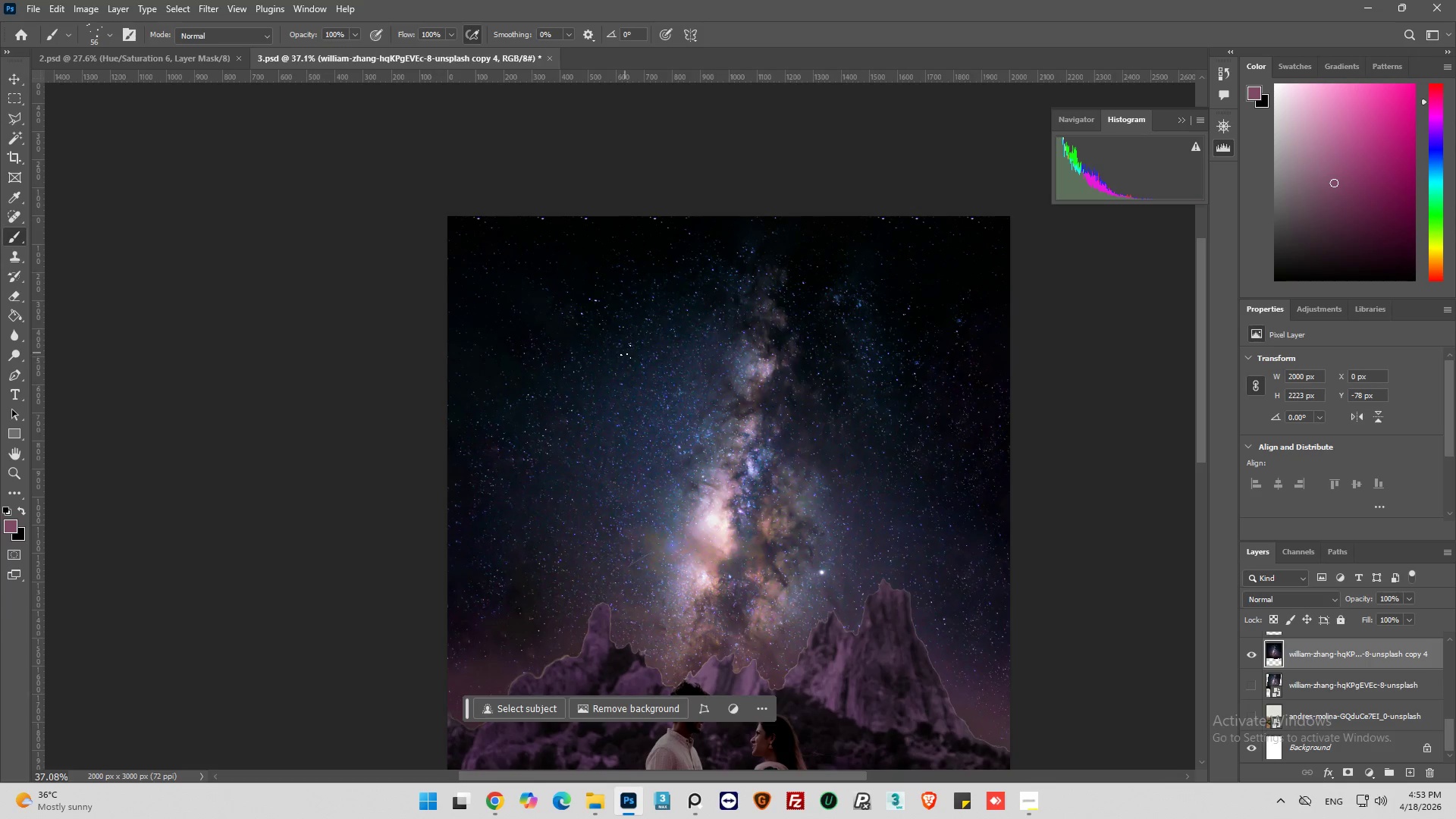 
hold_key(key=AltLeft, duration=0.56)
scroll: coordinate [626, 346], scroll_direction: up, amount: 6.0
 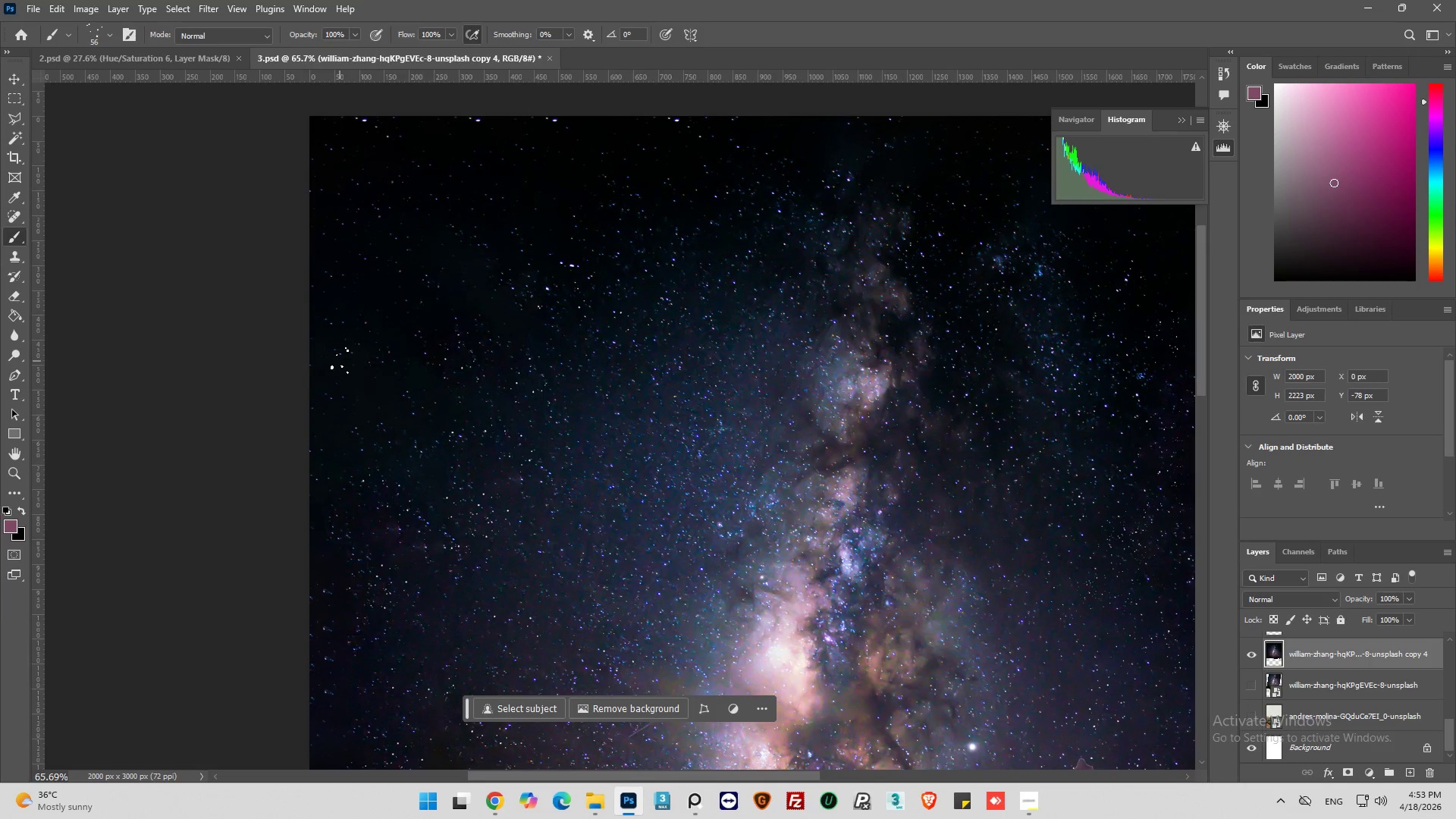 
key(Control+Z)
 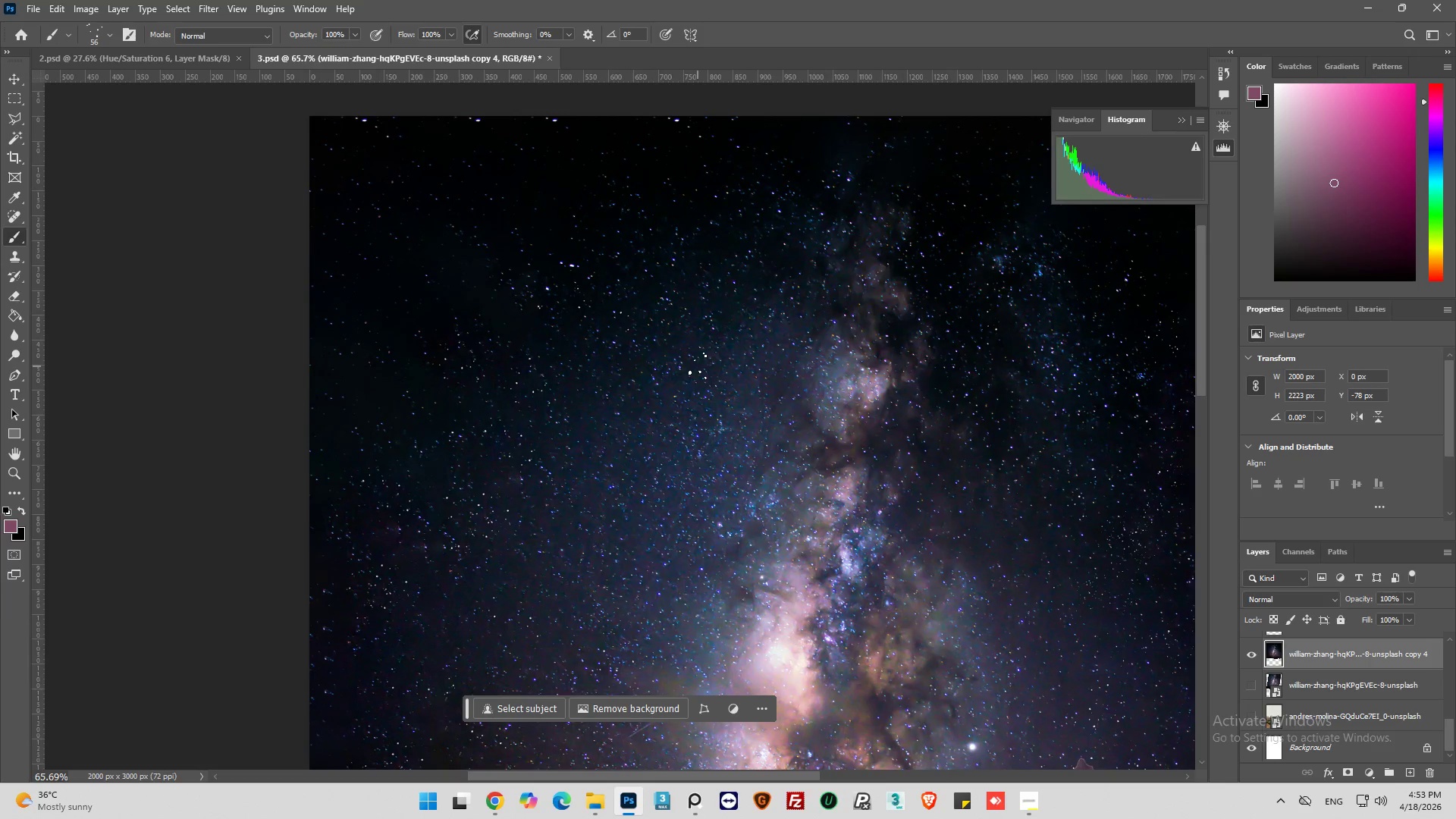 
key(Control+Z)
 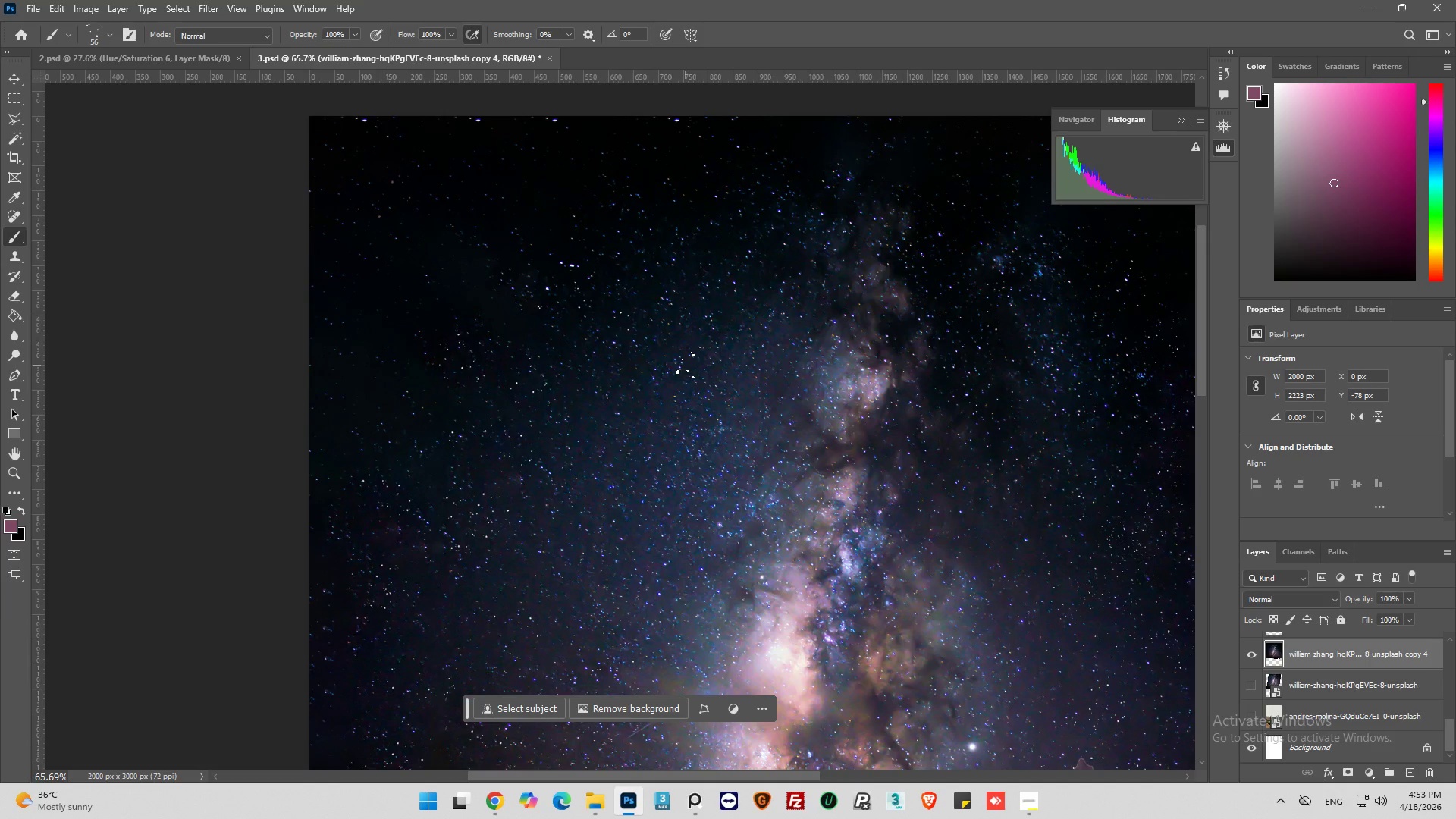 
scroll: coordinate [1275, 671], scroll_direction: up, amount: 1.0
 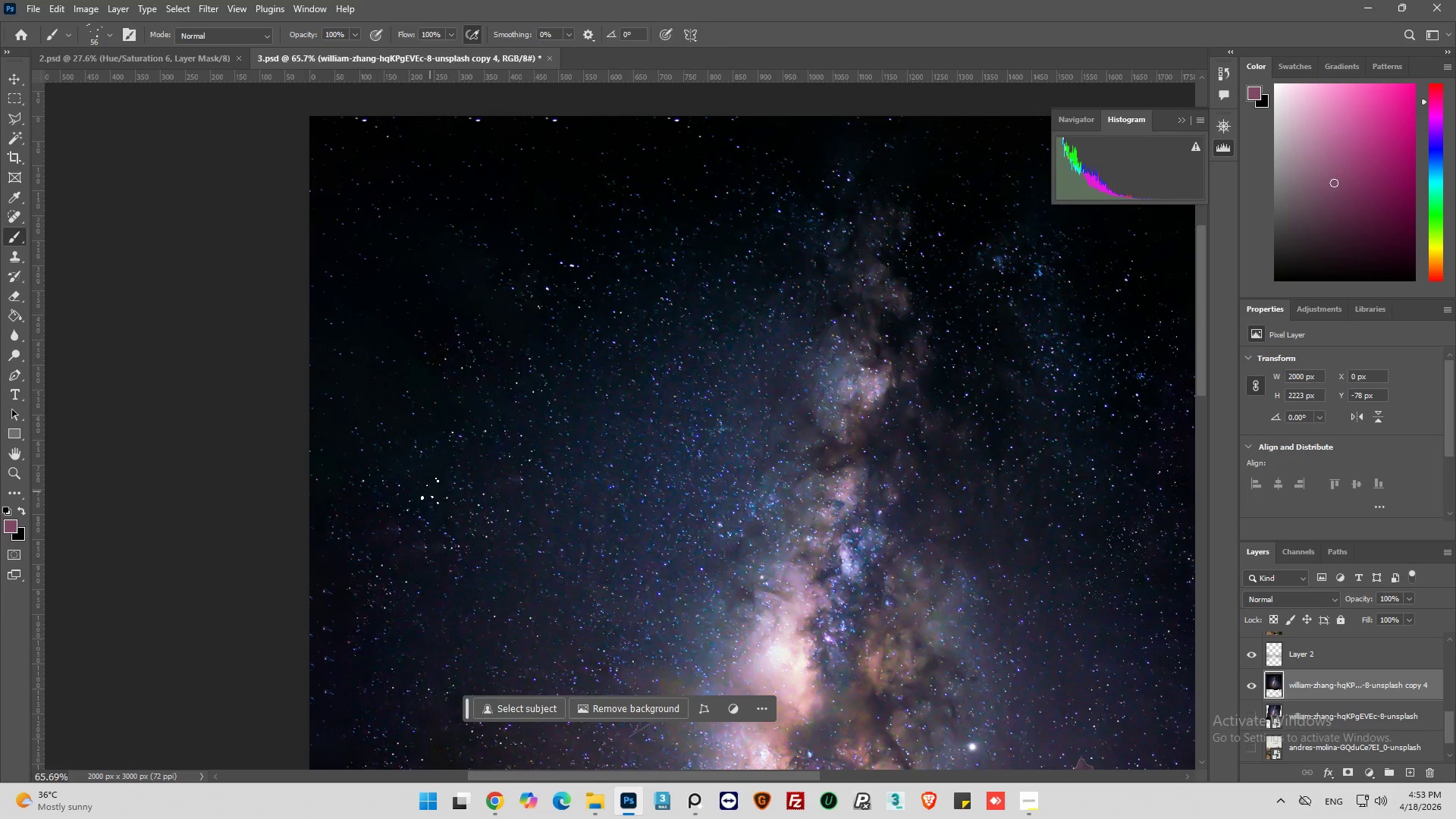 
hold_key(key=AltLeft, duration=0.56)
 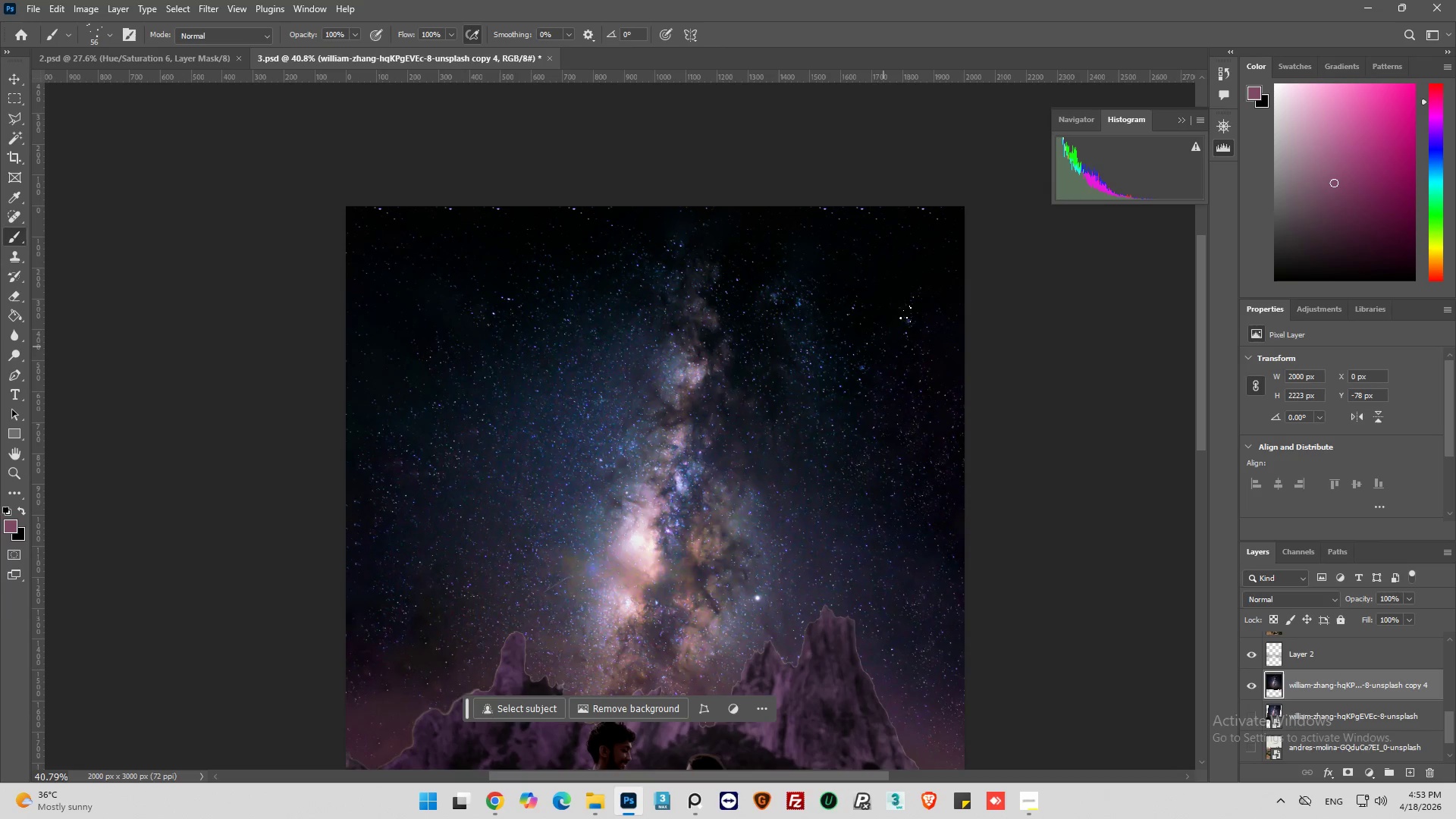 
hold_key(key=AltLeft, duration=1.61)
 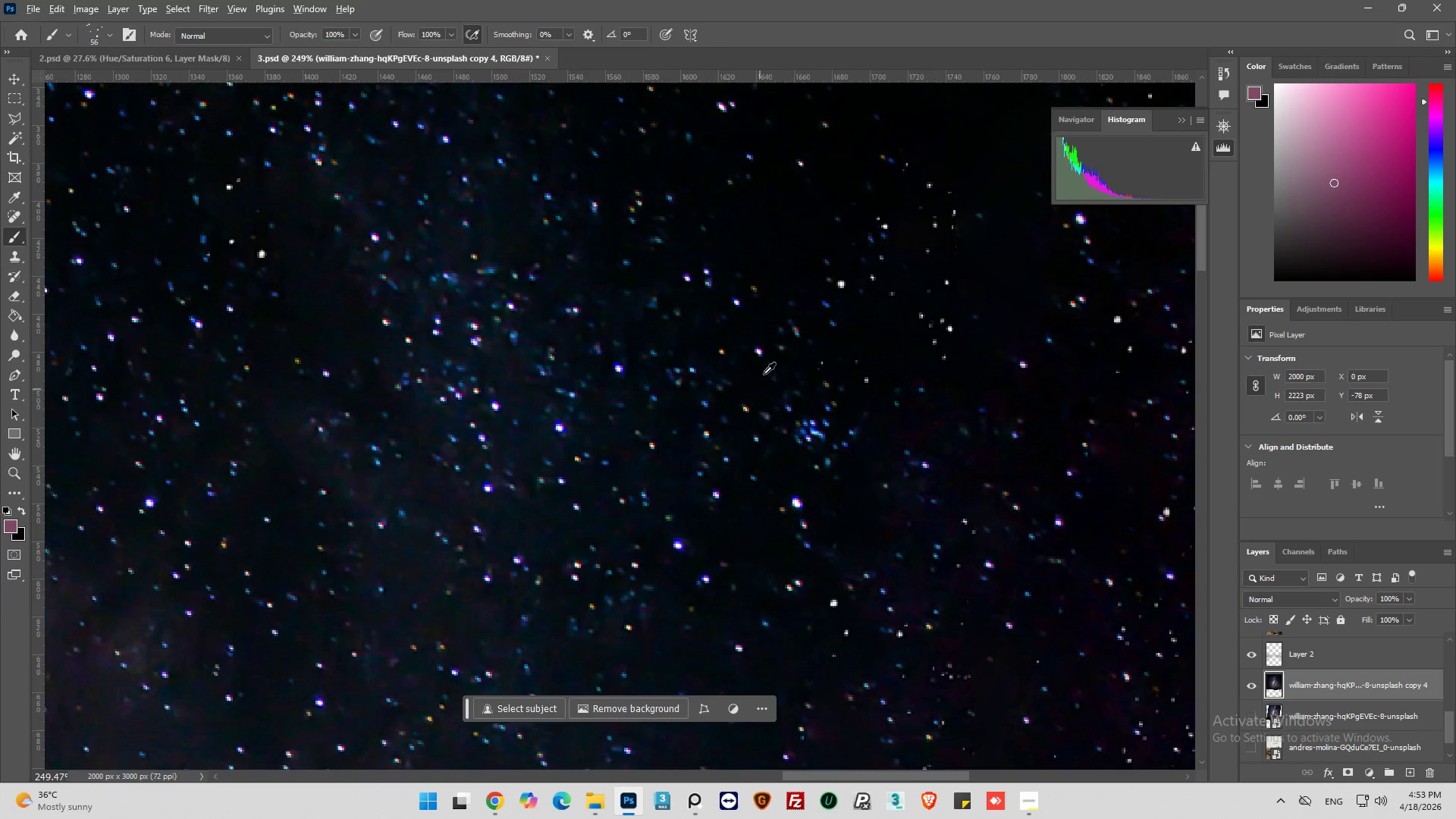 
scroll: coordinate [428, 468], scroll_direction: down, amount: 9.0
 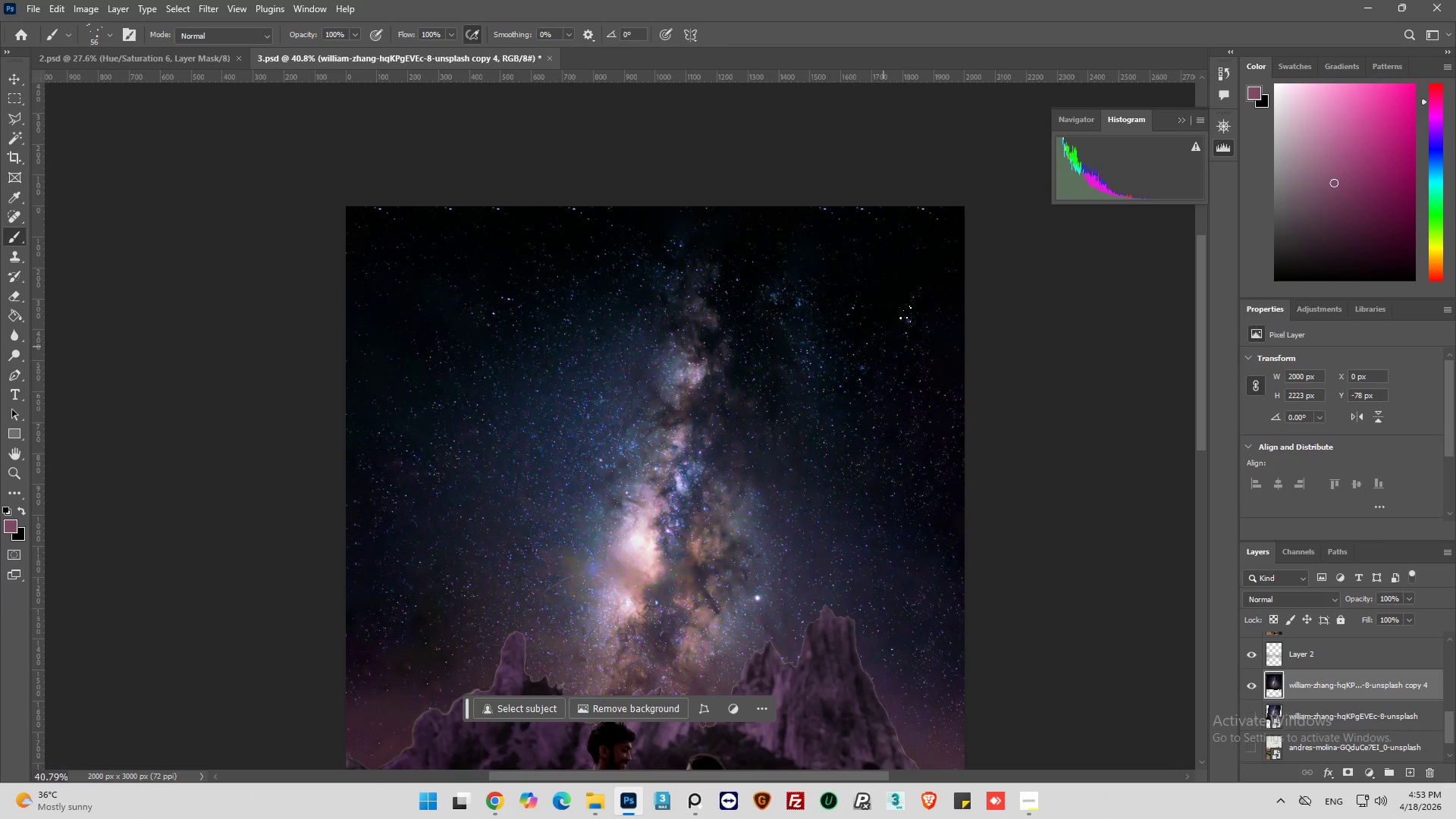 
hold_key(key=AltLeft, duration=2.02)
 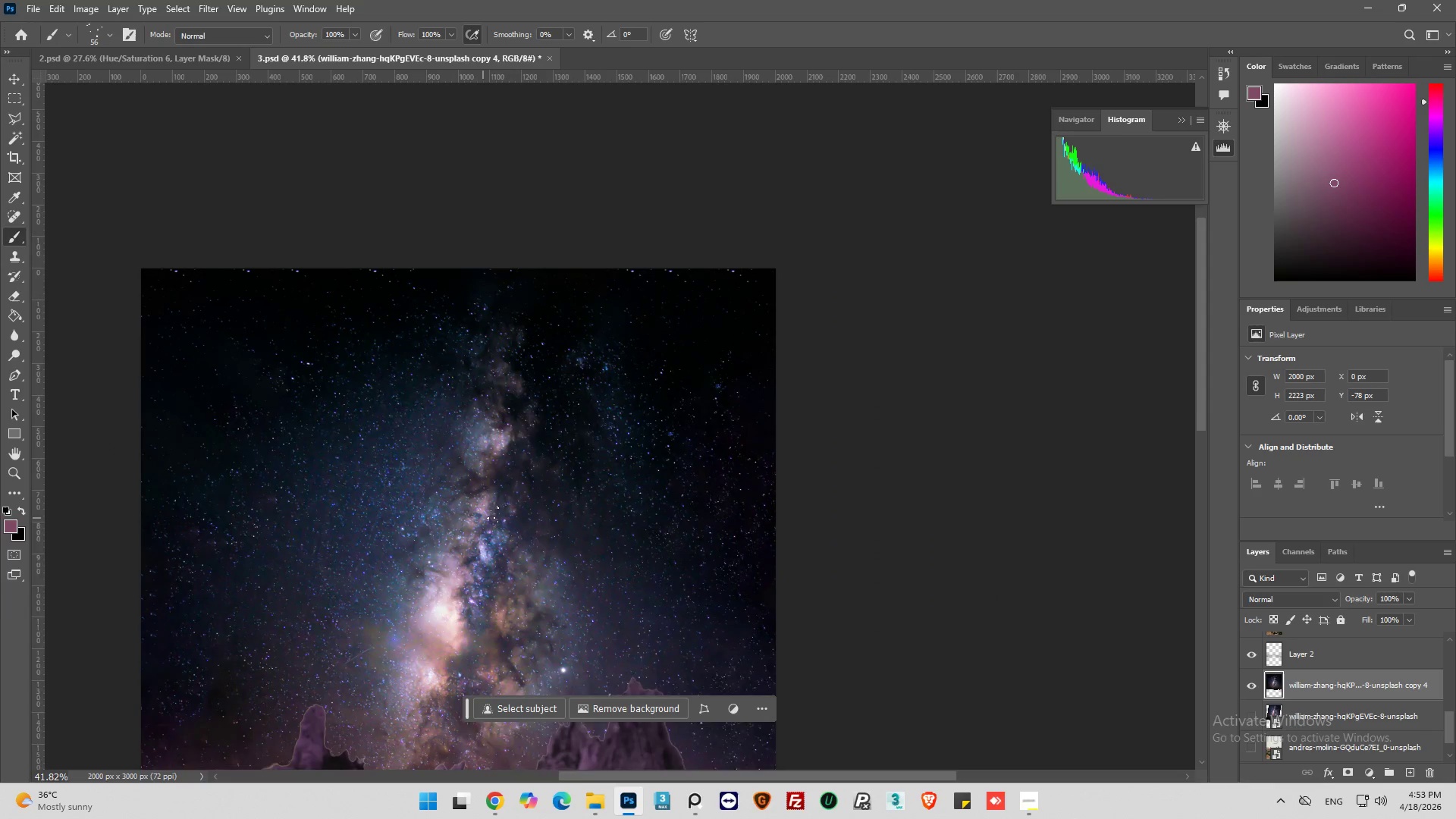 
scroll: coordinate [756, 339], scroll_direction: up, amount: 20.0
 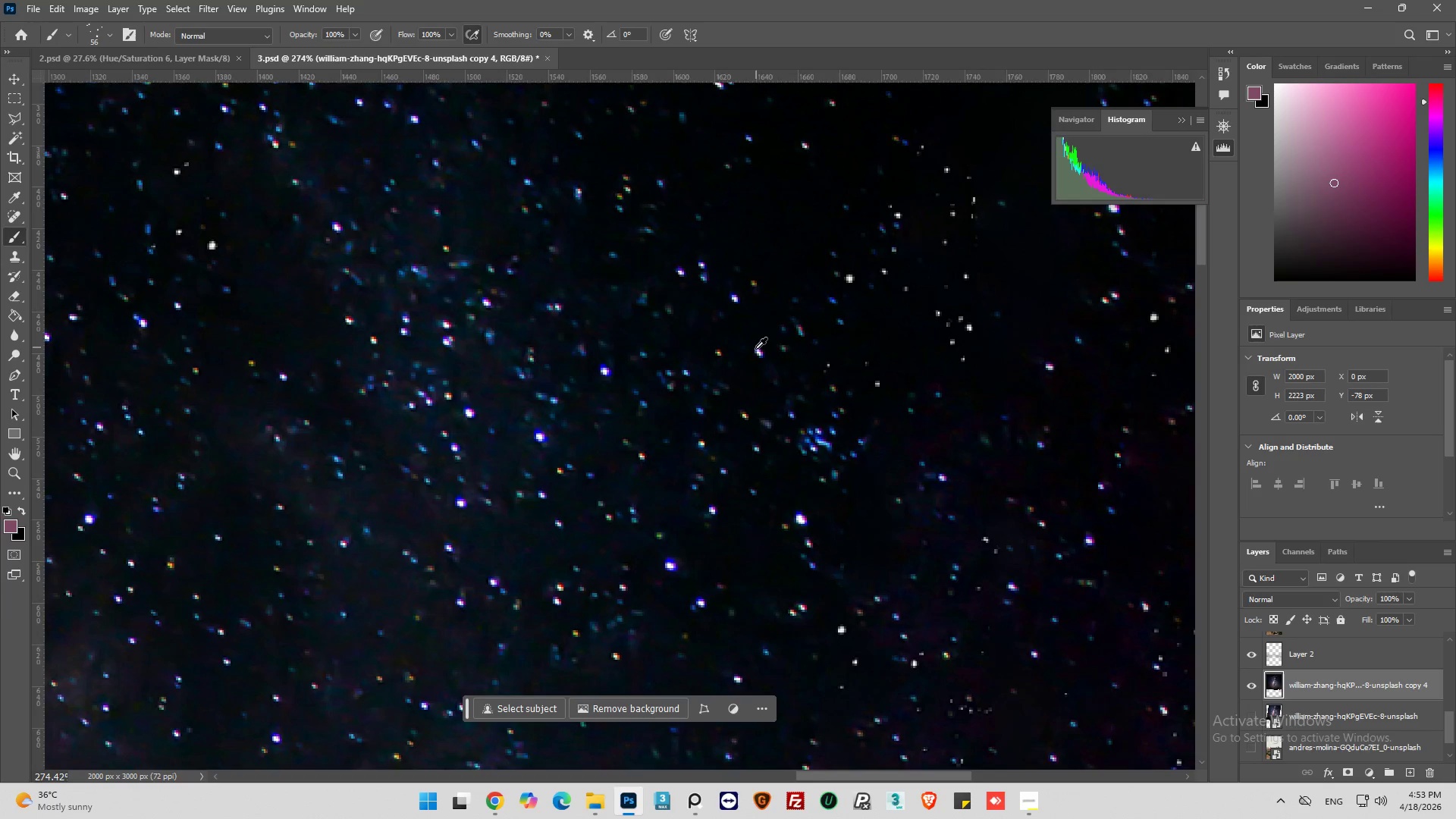 
scroll: coordinate [780, 367], scroll_direction: down, amount: 15.0
 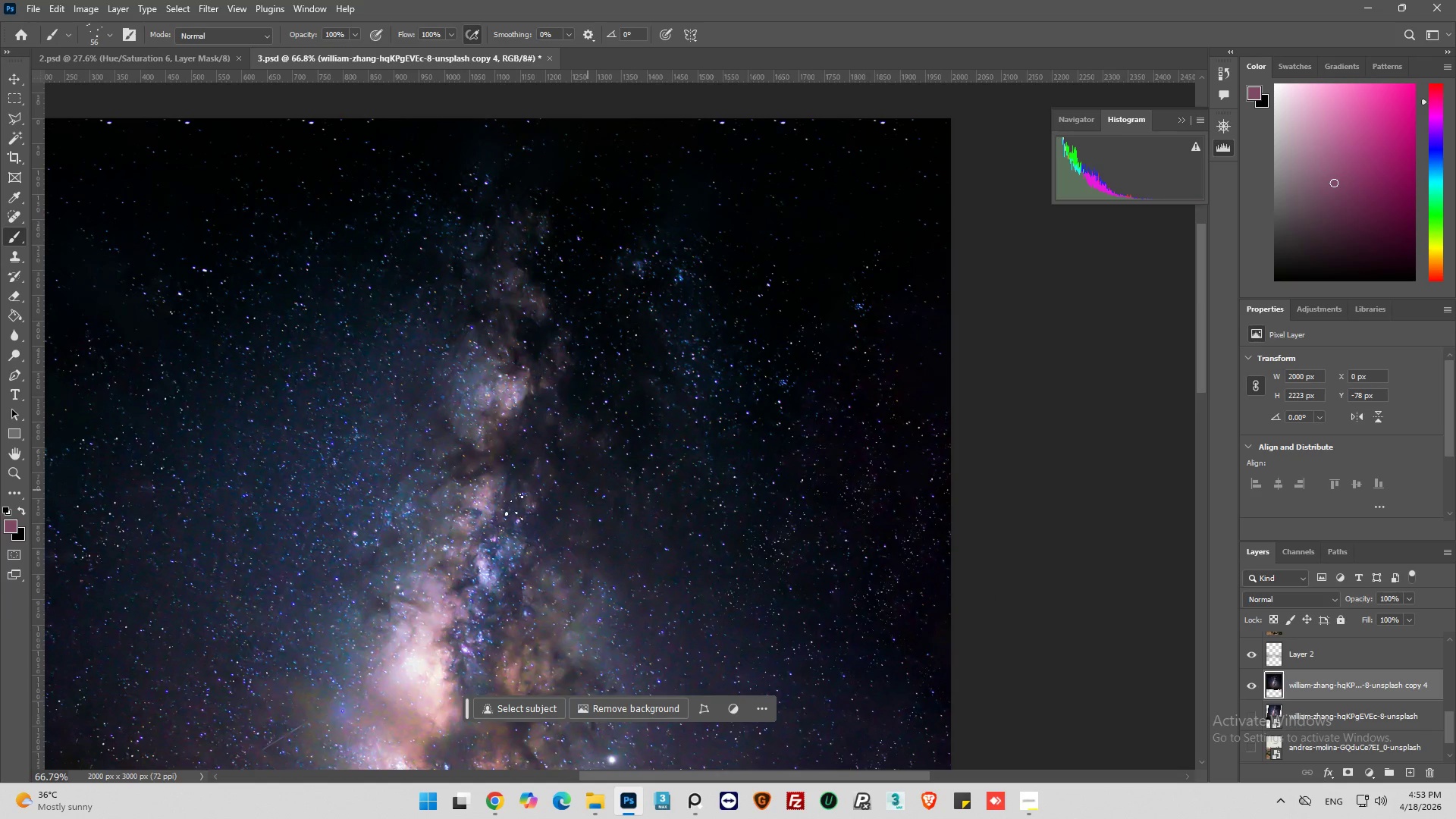 
key(Alt+AltLeft)
 